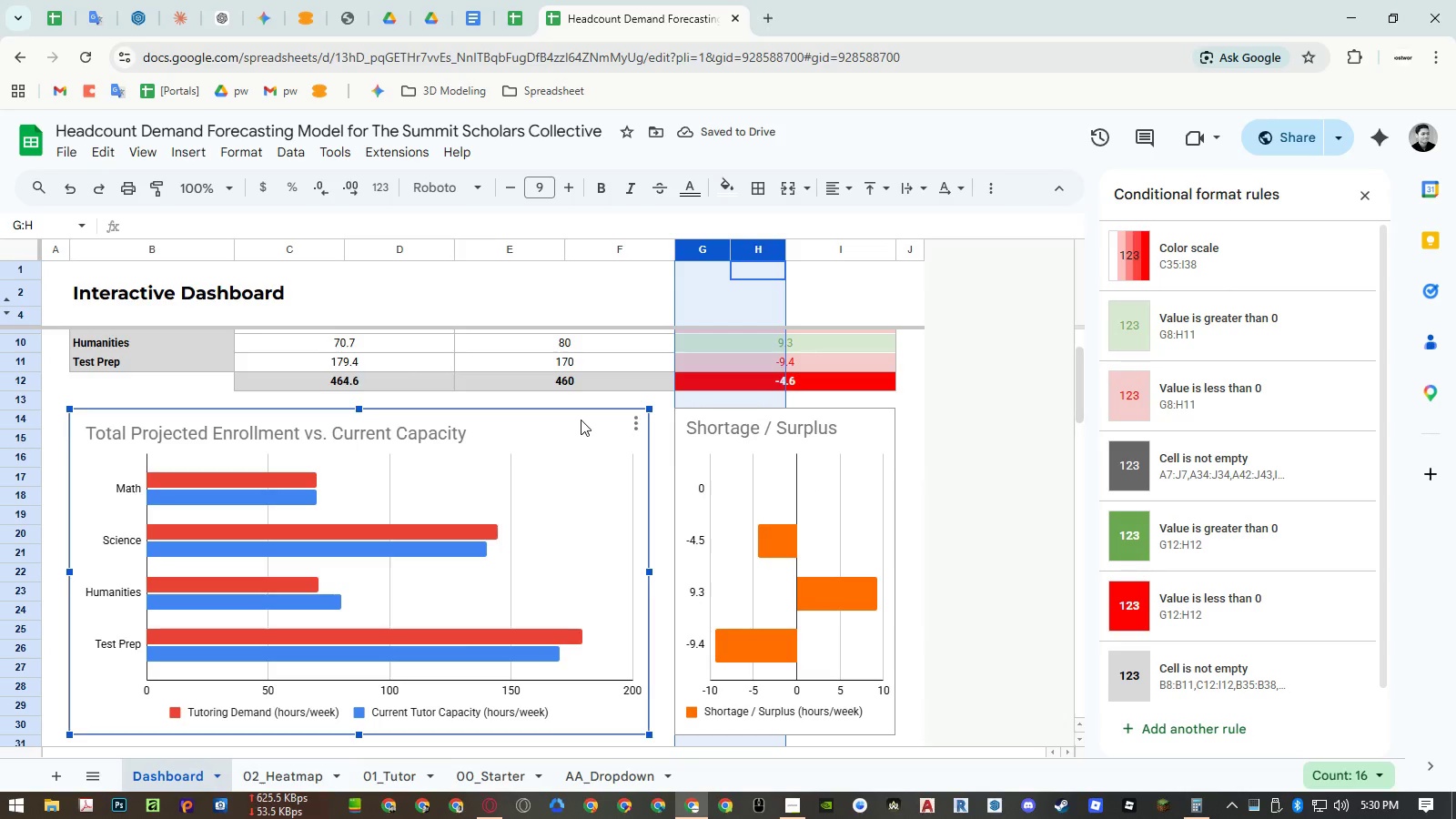 
double_click([581, 420])
 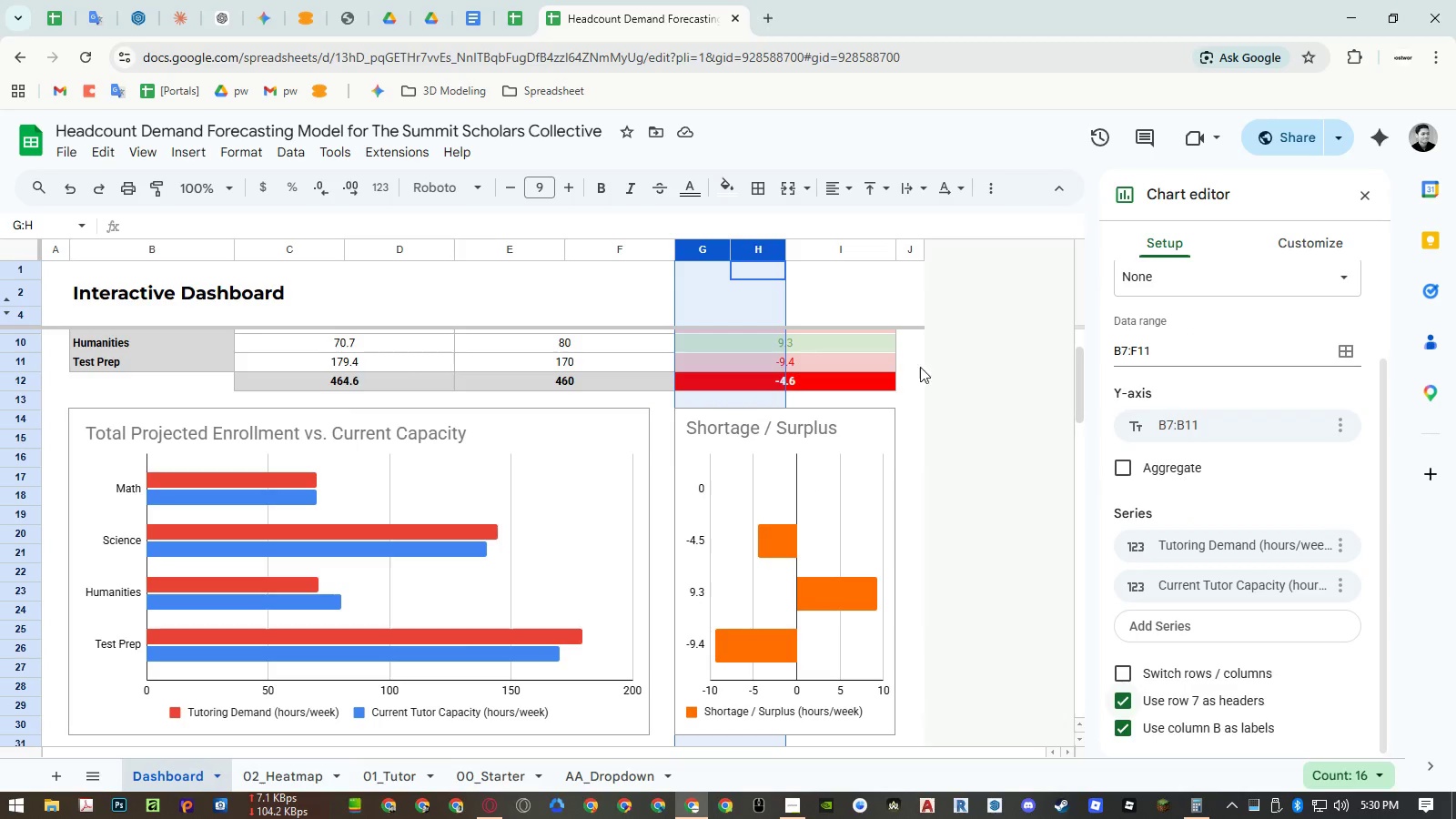 
wait(6.23)
 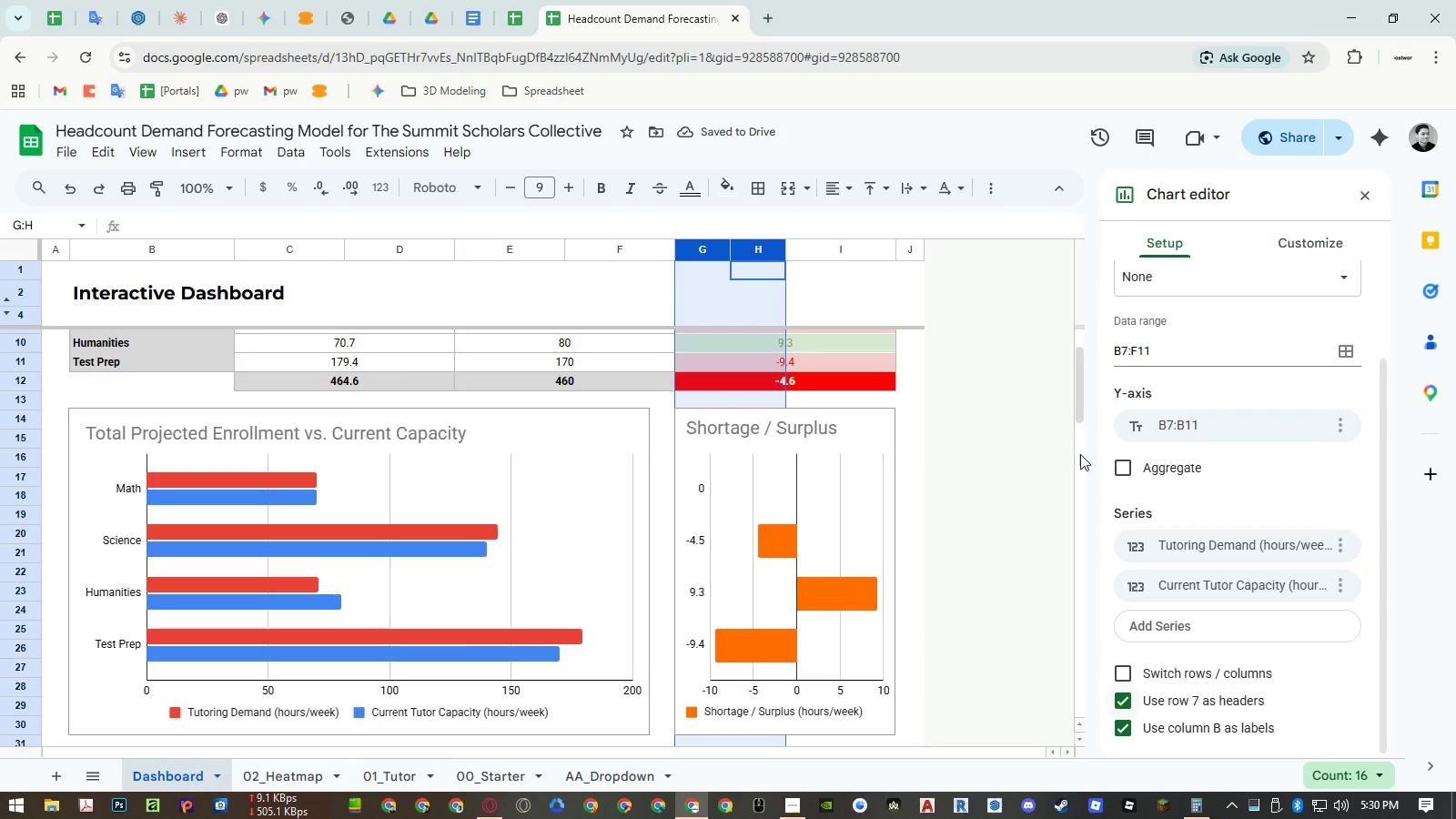 
left_click([788, 441])
 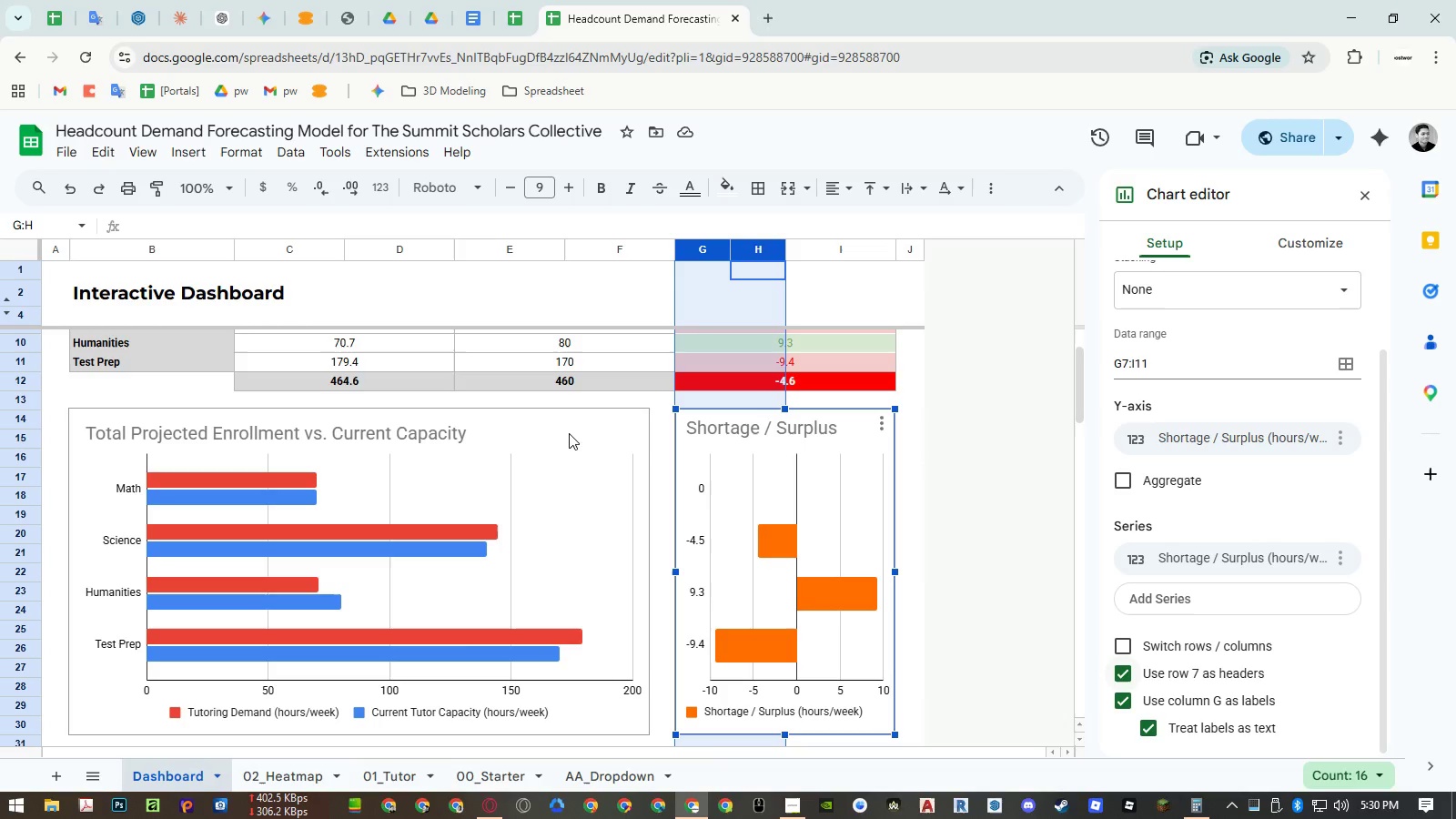 
left_click([545, 426])
 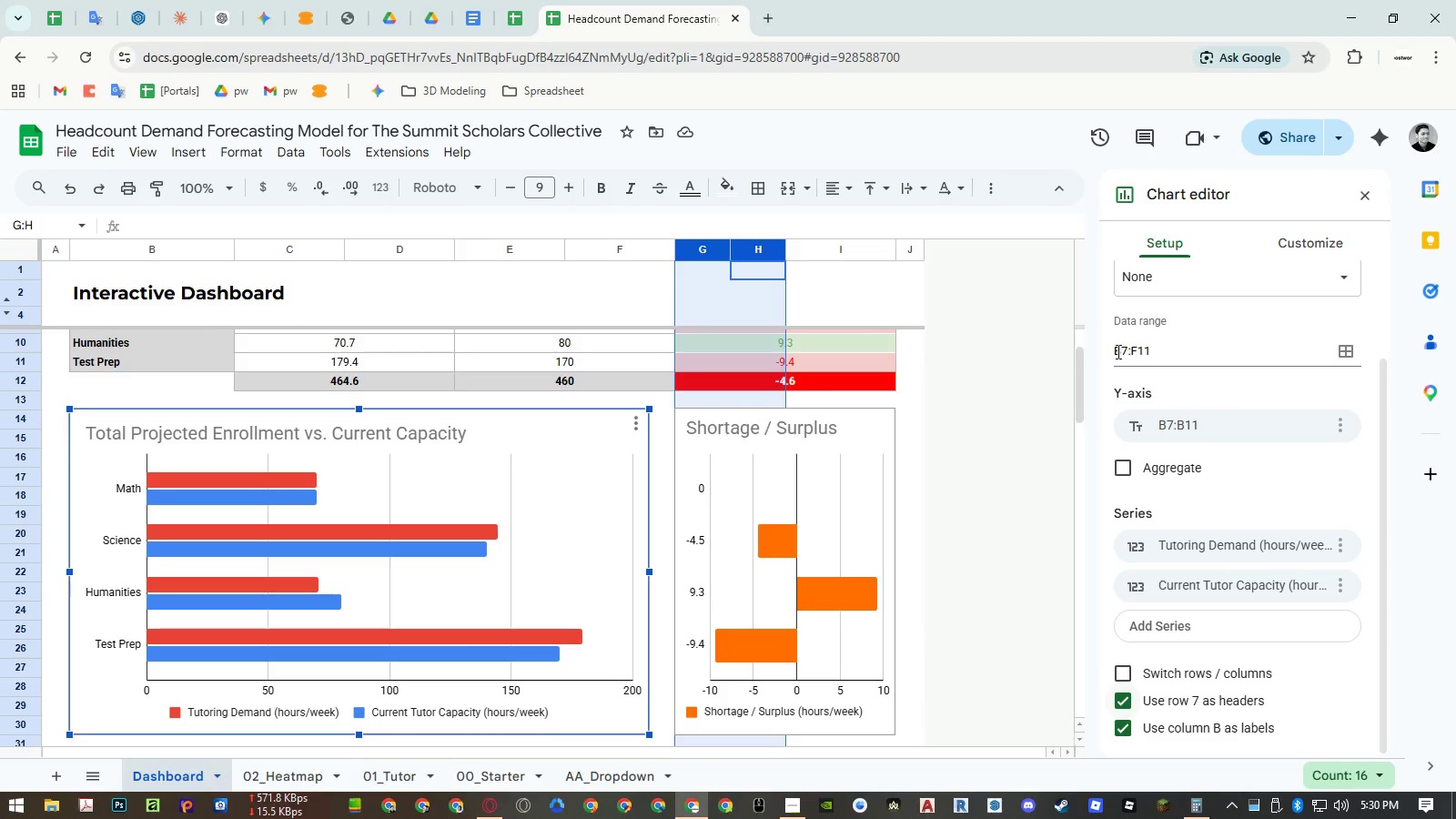 
left_click([832, 433])
 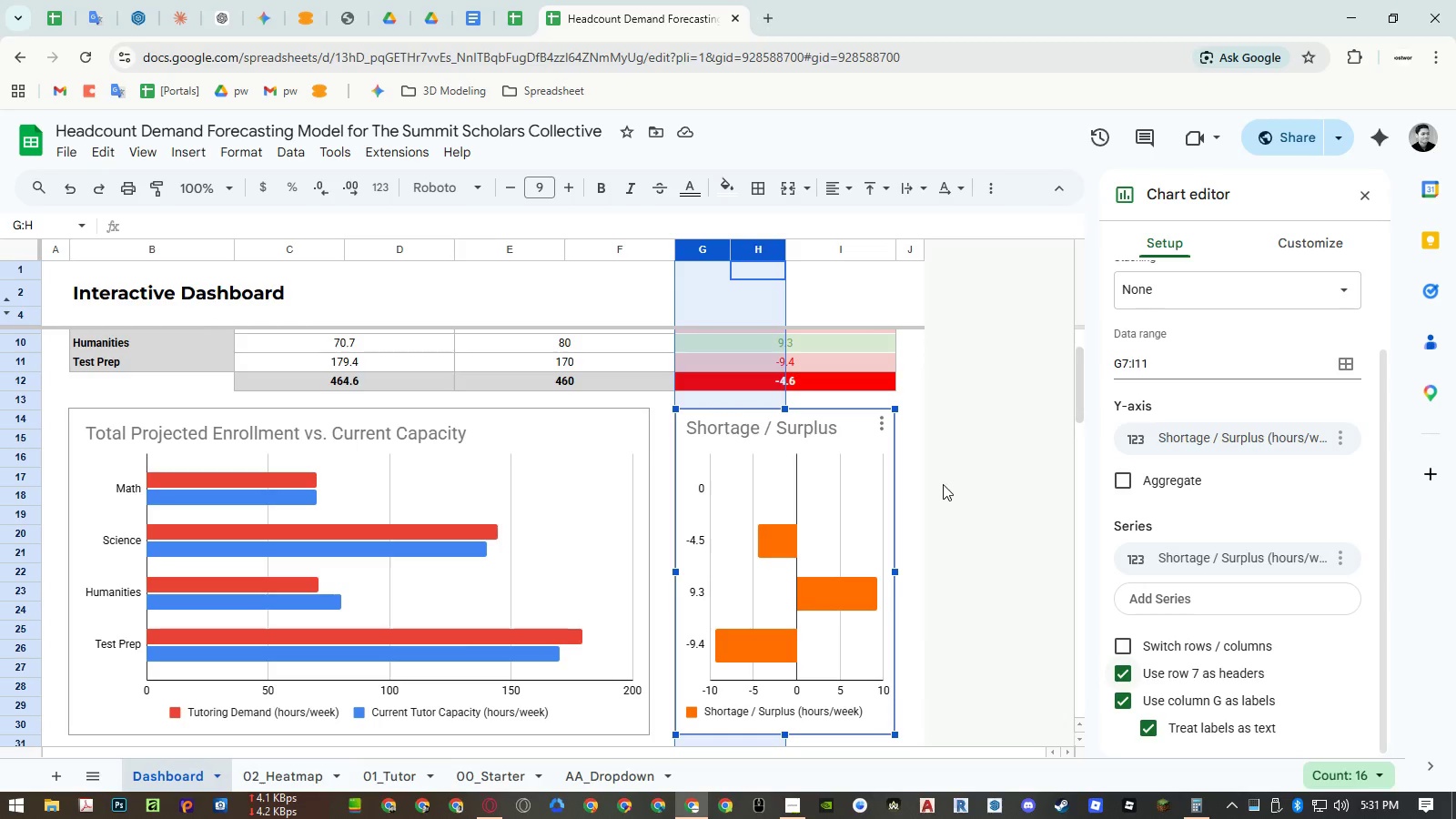 
scroll: coordinate [791, 541], scroll_direction: down, amount: 5.0
 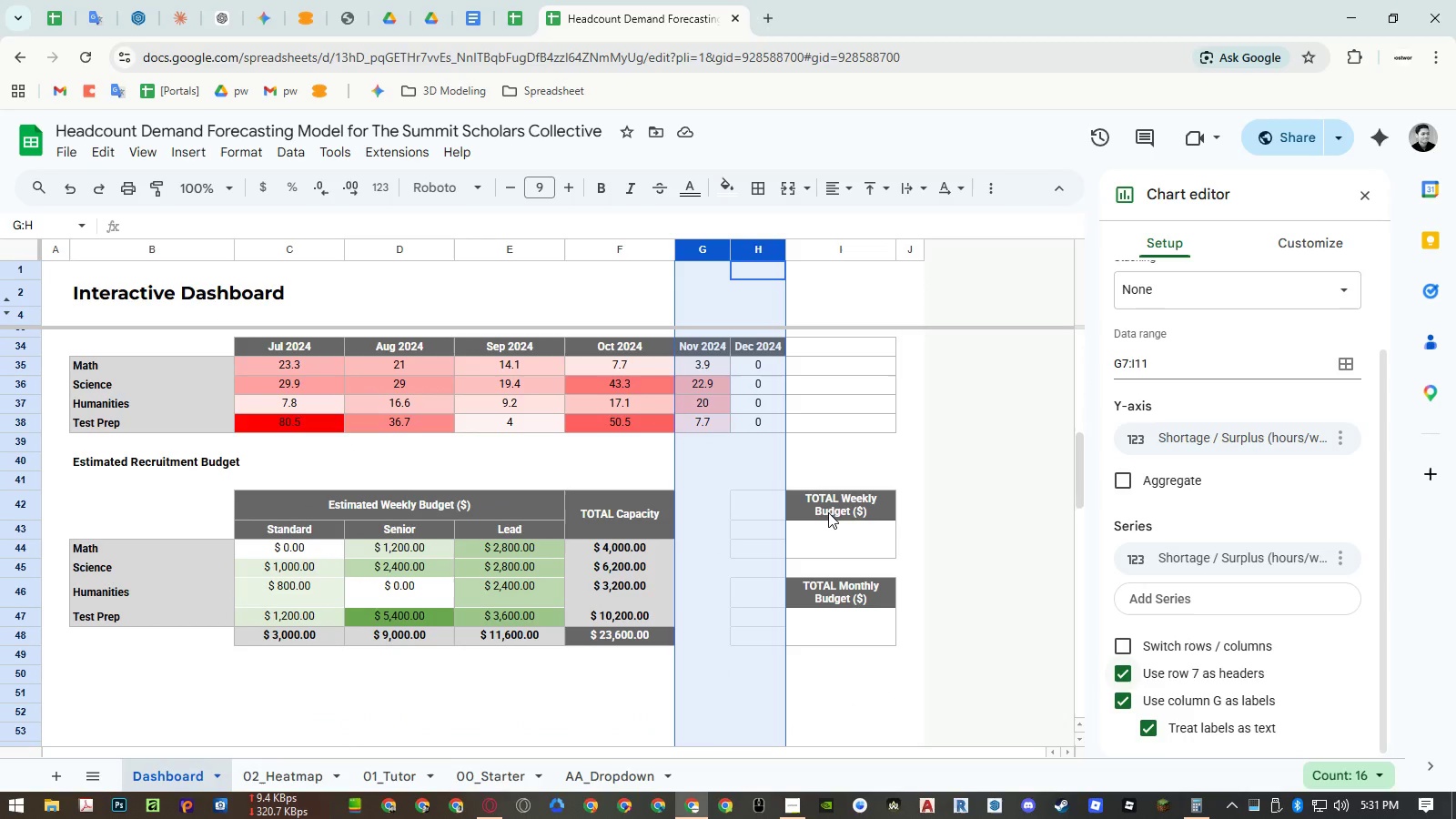 
left_click_drag(start_coordinate=[828, 507], to_coordinate=[770, 510])
 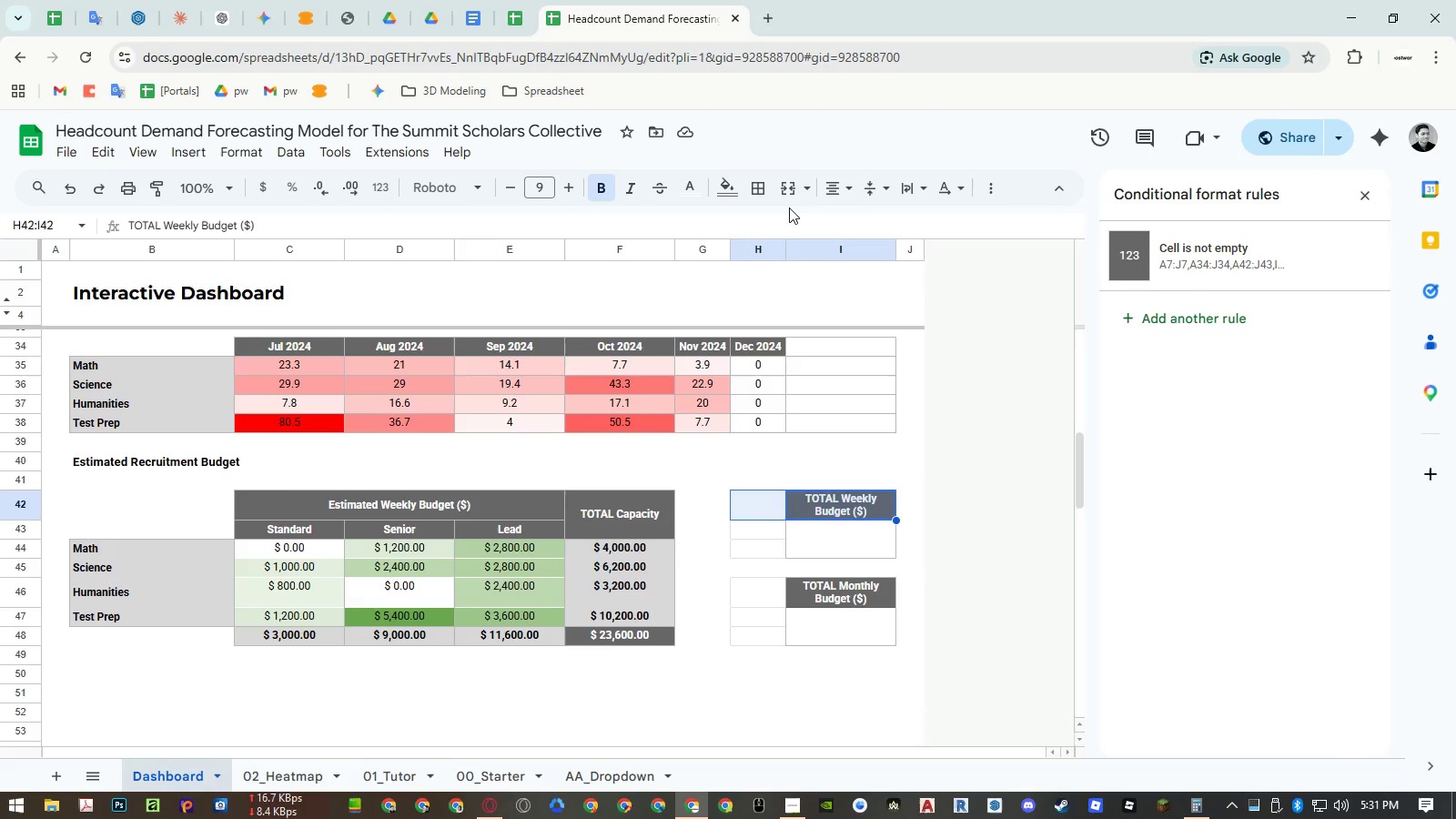 
left_click([785, 189])
 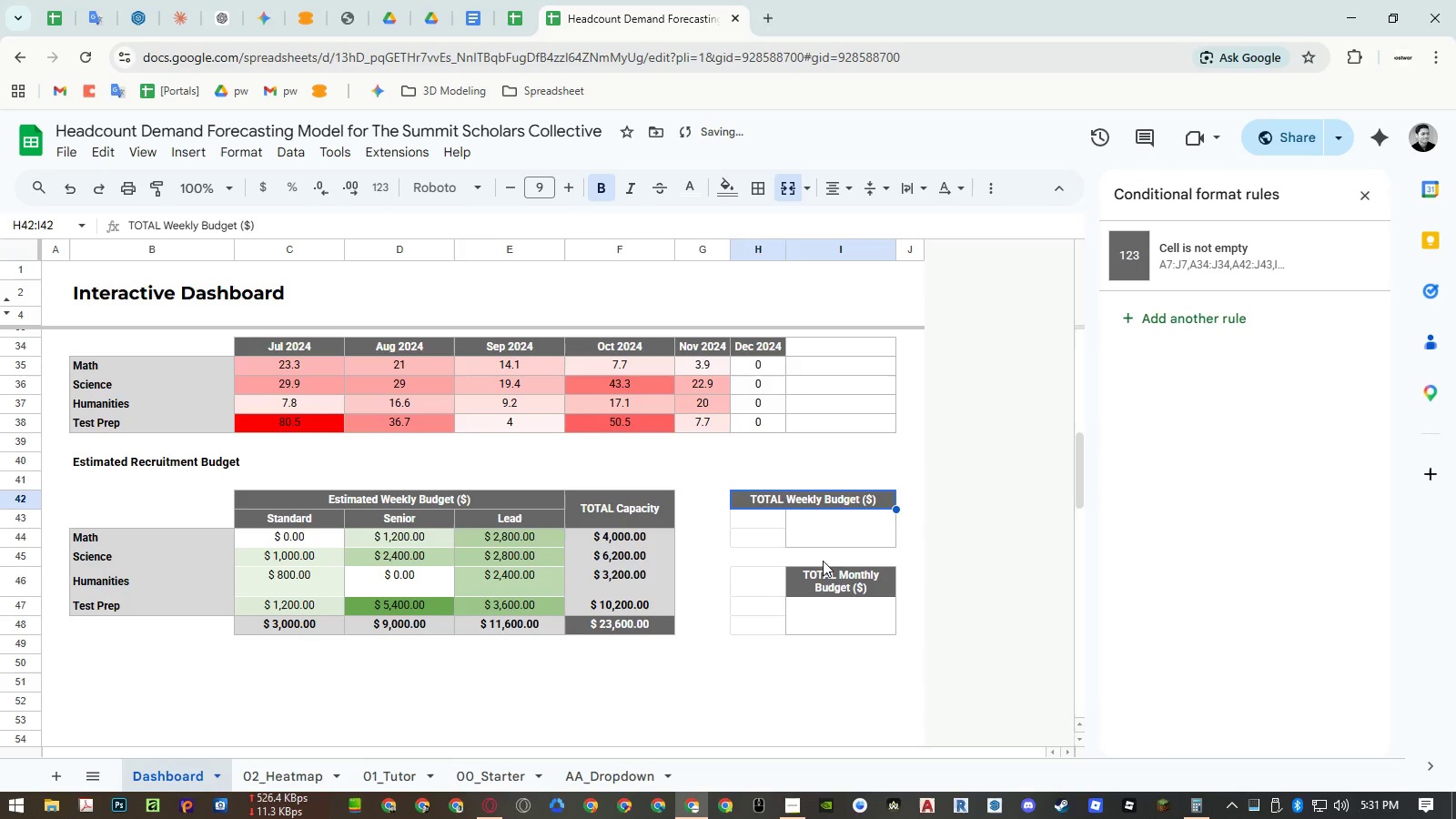 
left_click_drag(start_coordinate=[819, 571], to_coordinate=[751, 573])
 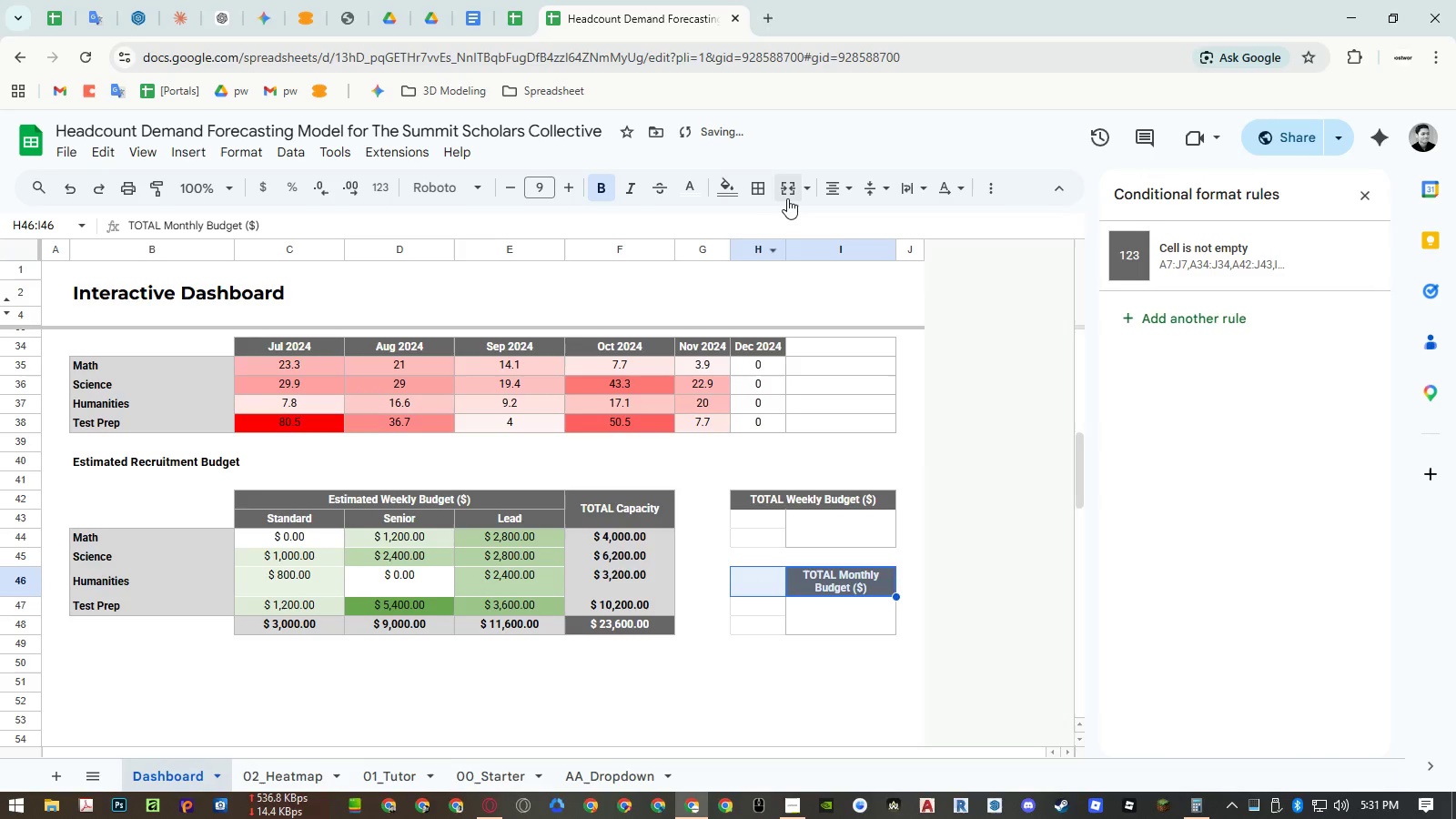 
left_click([788, 197])
 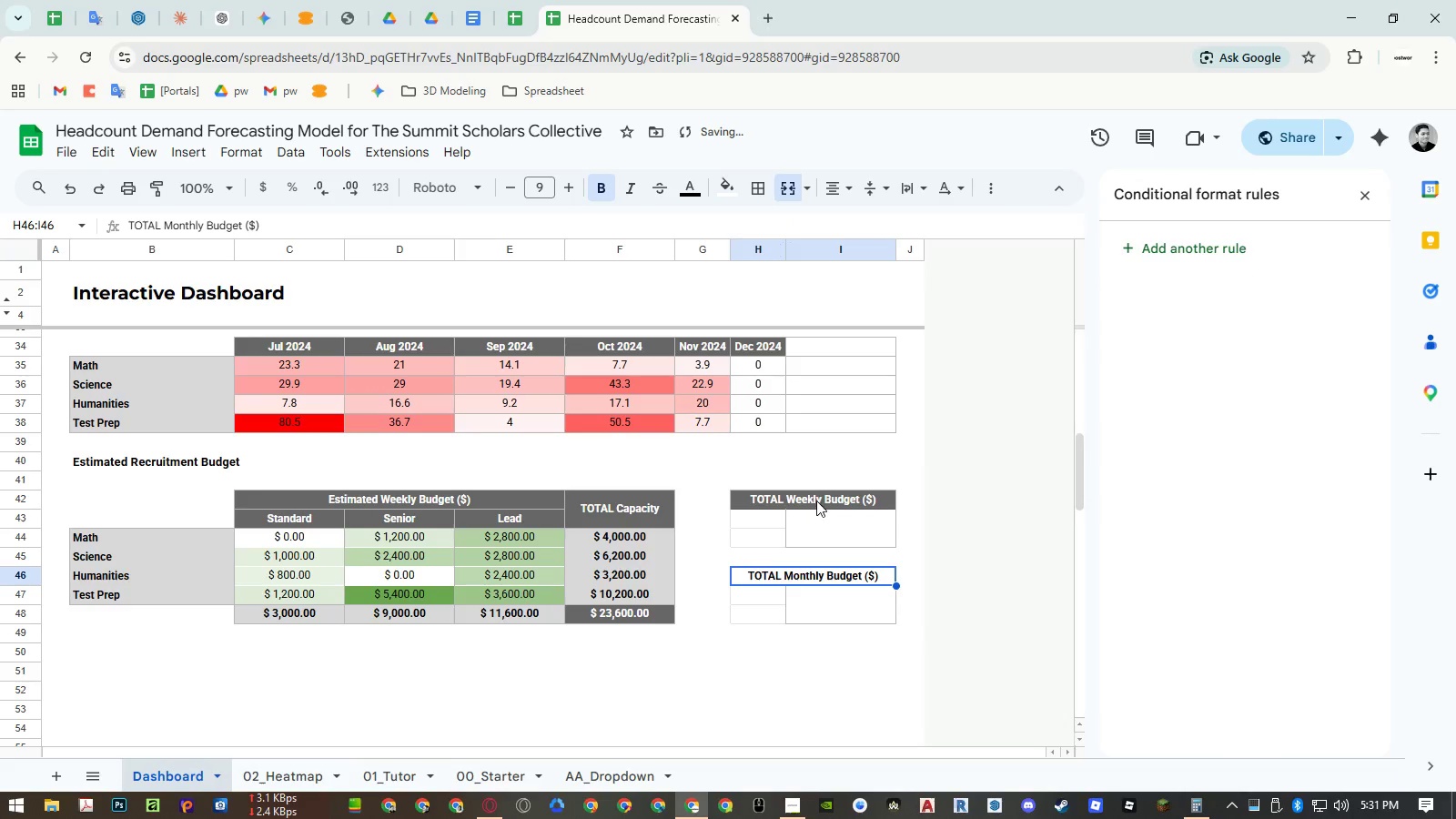 
scroll: coordinate [786, 430], scroll_direction: up, amount: 1.0
 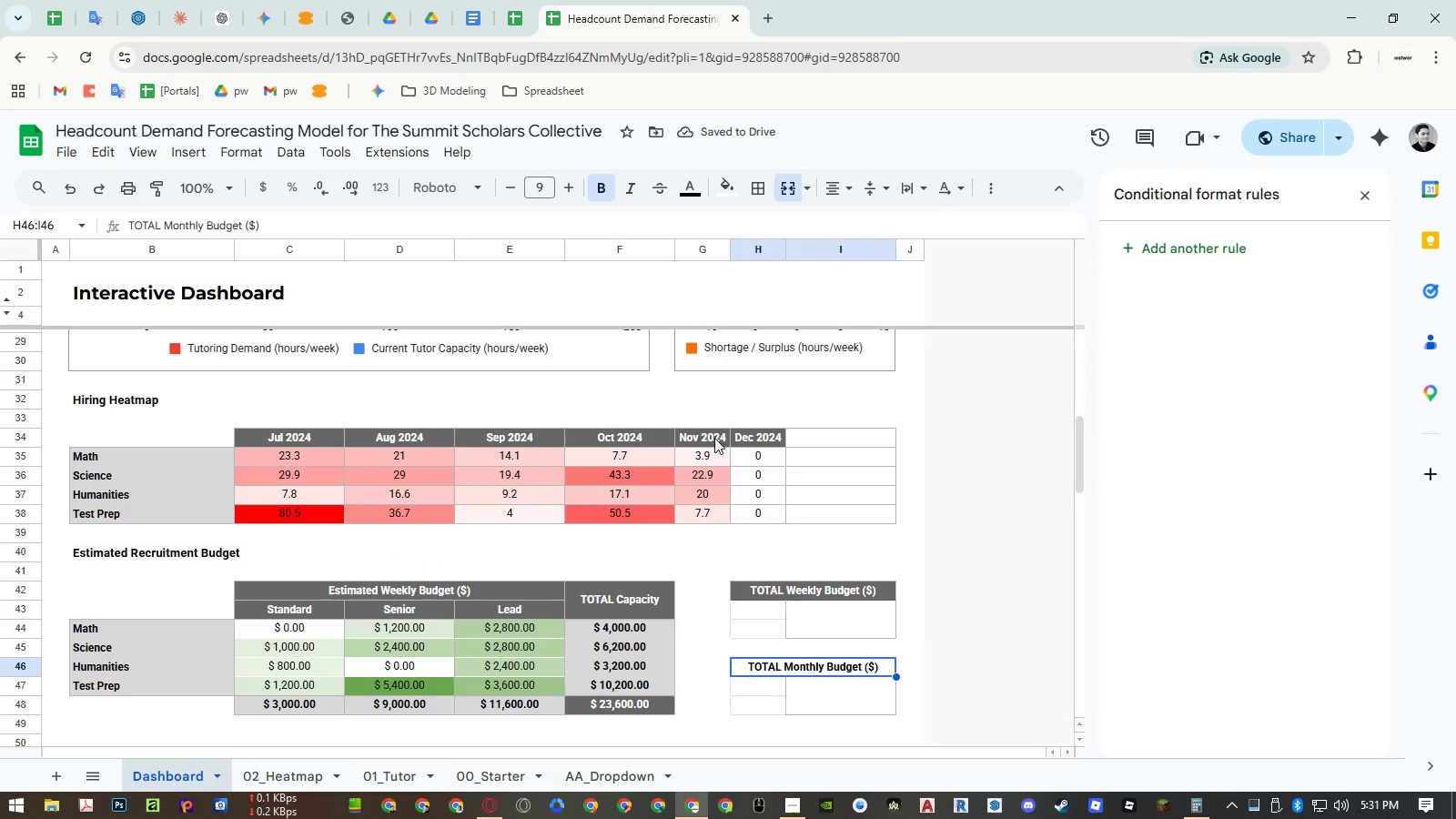 
left_click_drag(start_coordinate=[714, 438], to_coordinate=[740, 437])
 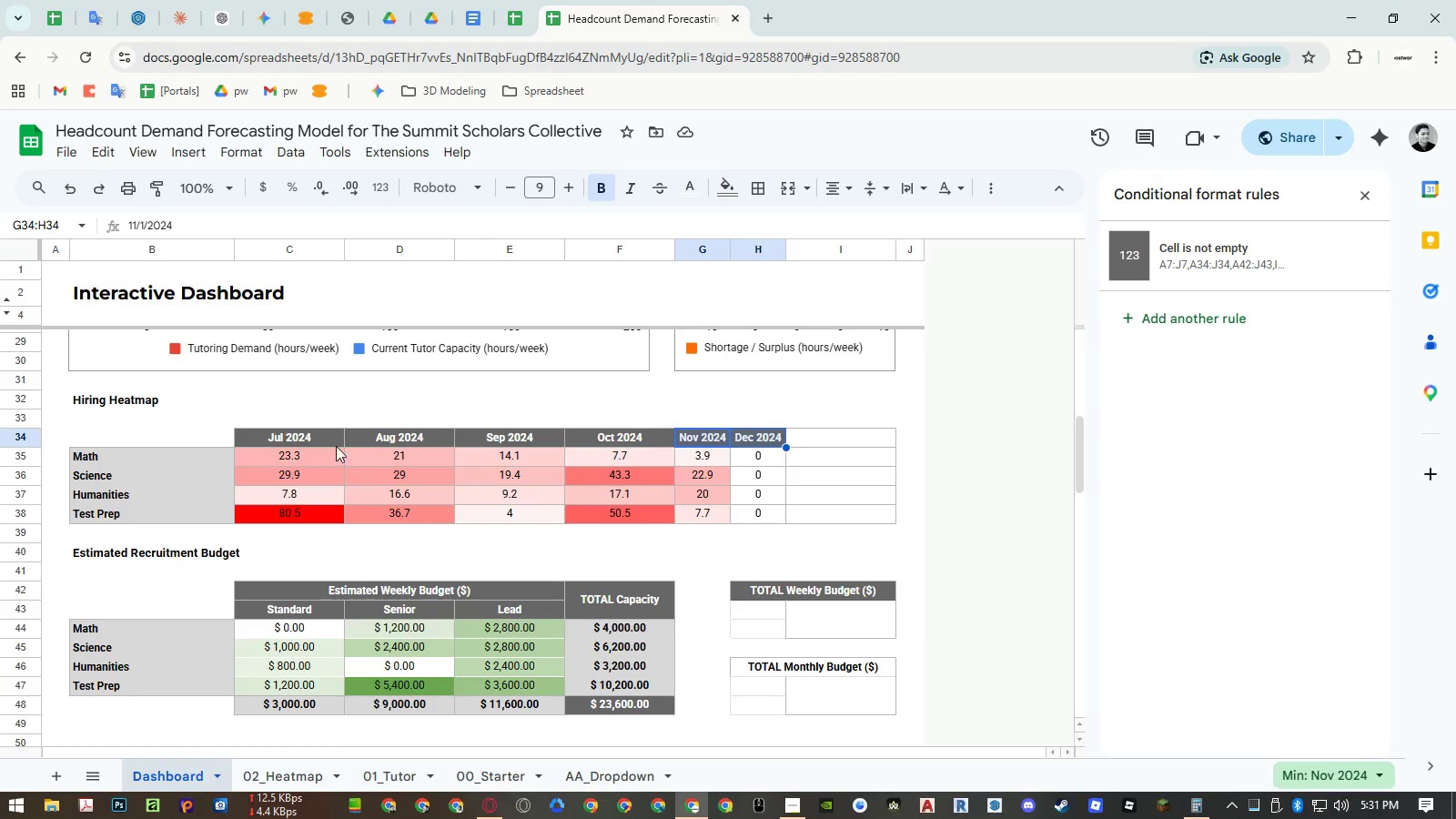 
left_click([324, 439])
 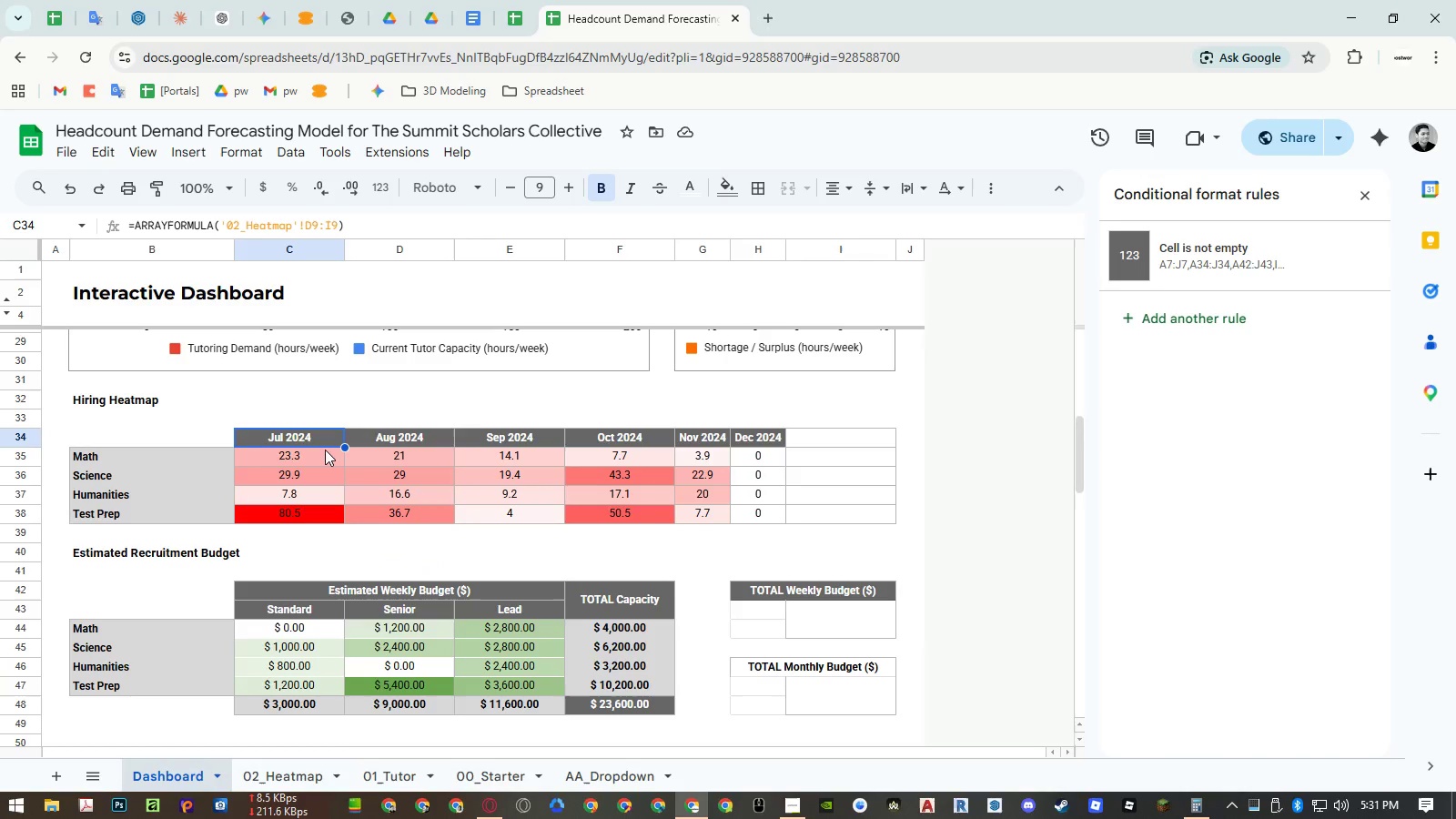 
left_click([325, 450])
 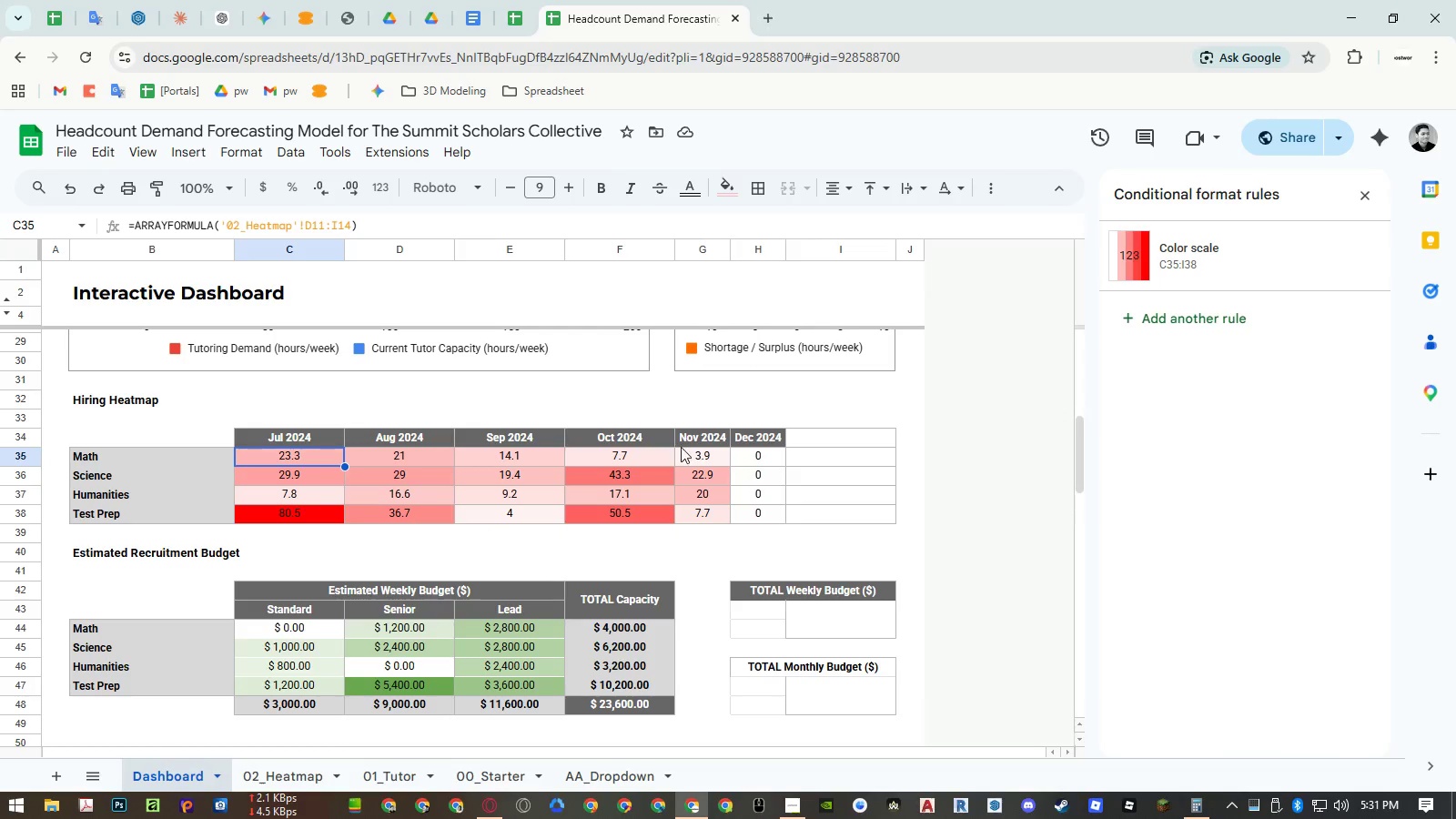 
left_click_drag(start_coordinate=[707, 437], to_coordinate=[743, 437])
 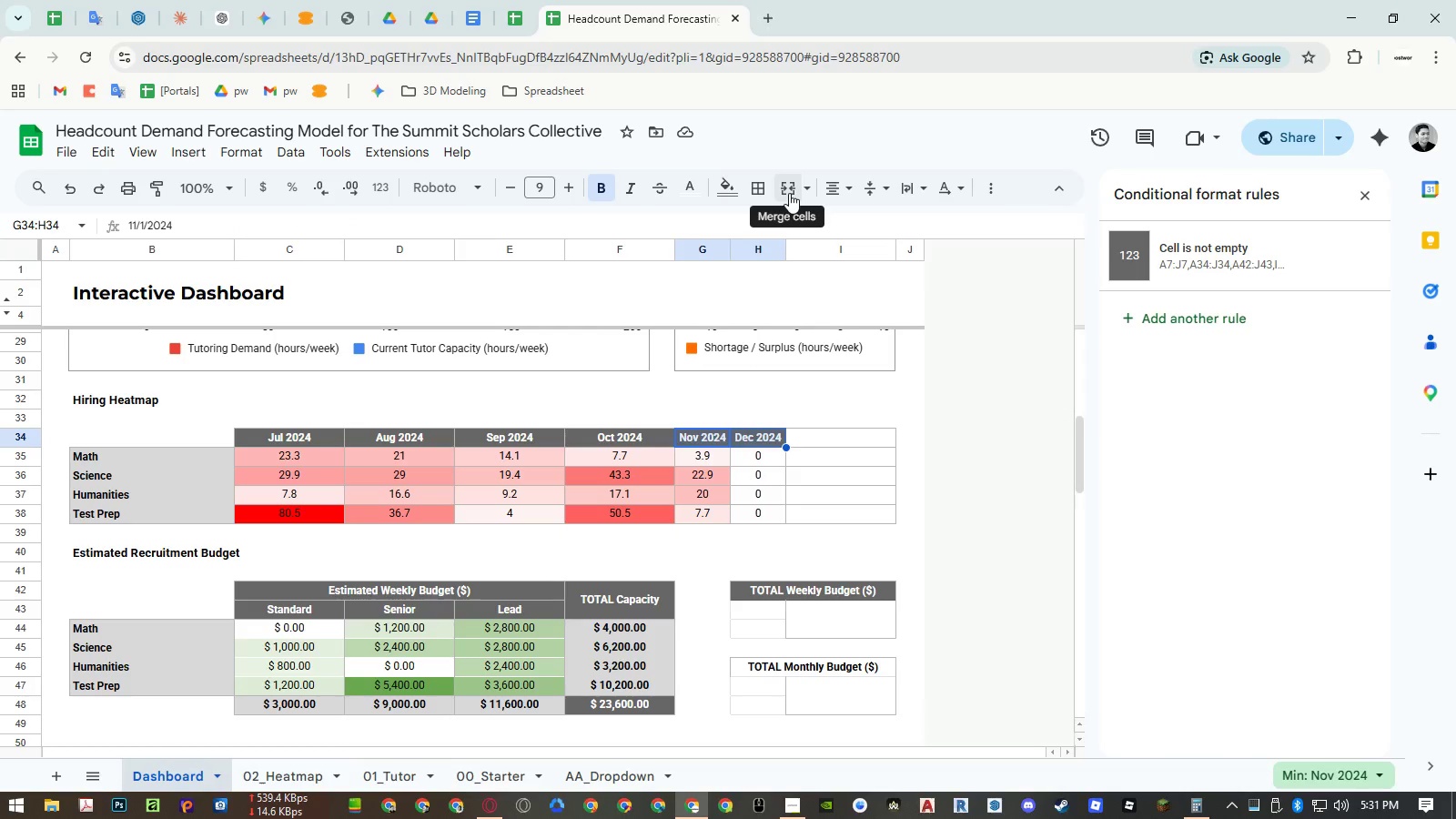 
left_click([789, 193])
 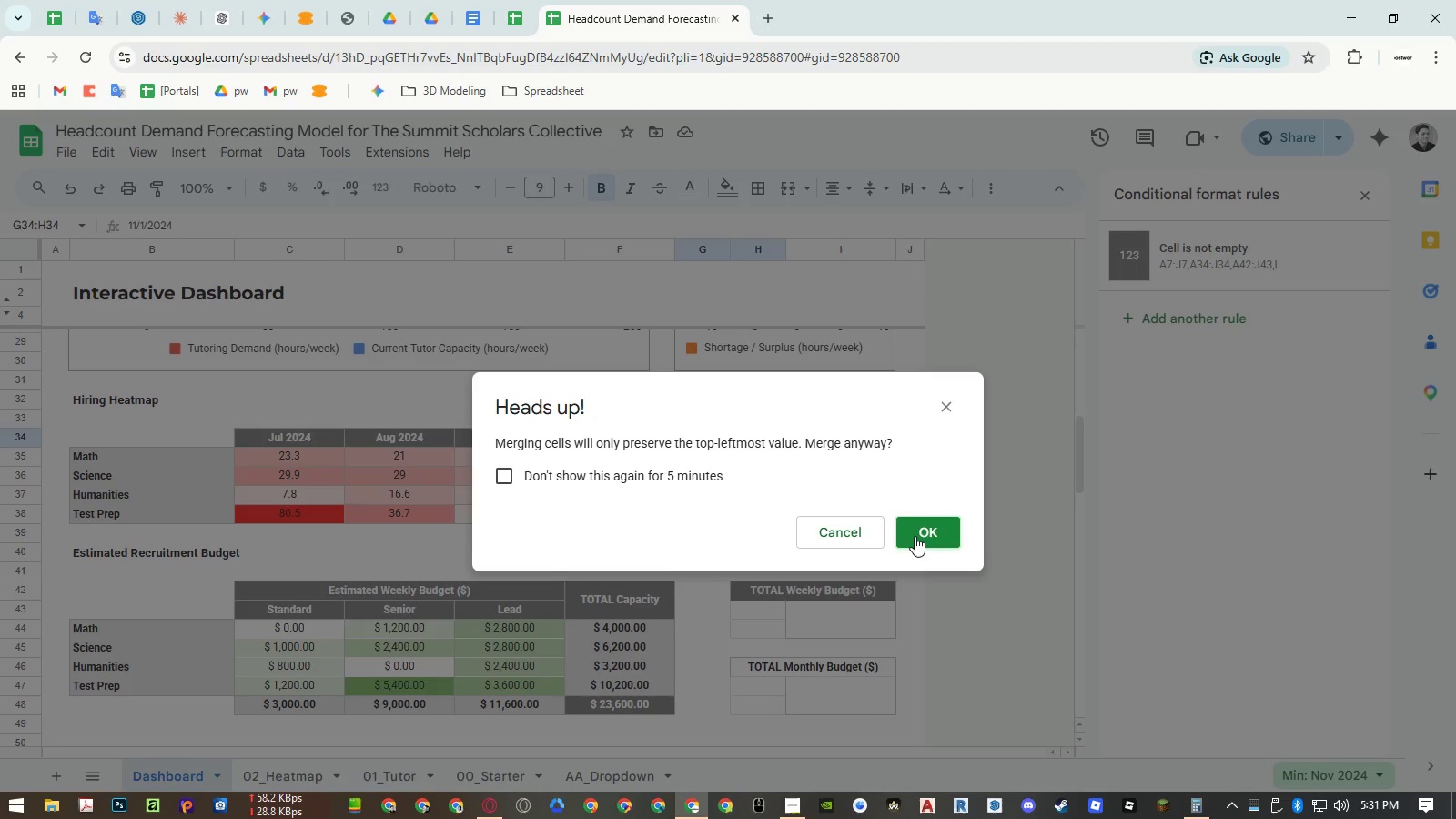 
left_click([915, 536])
 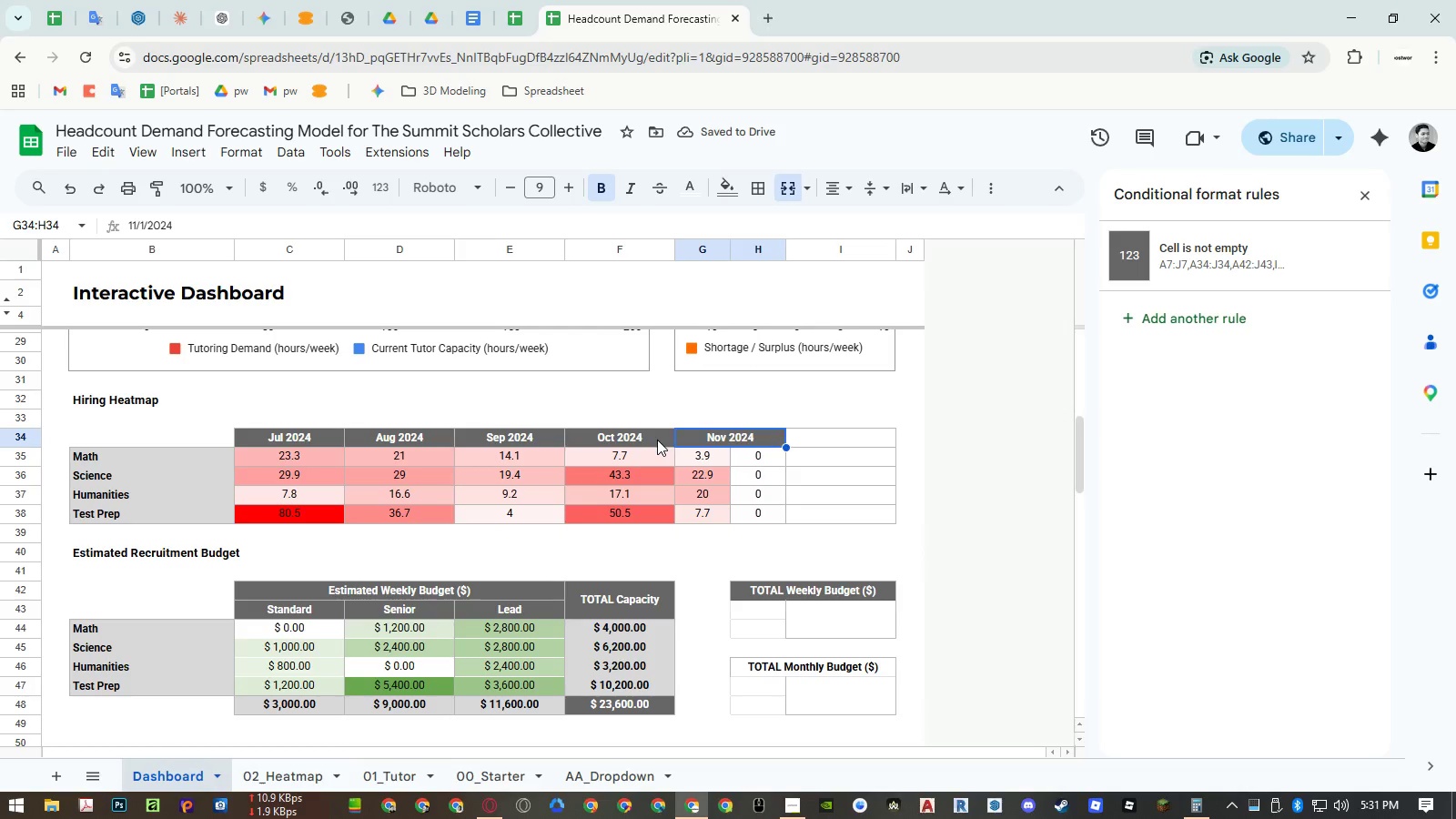 
key(Delete)
 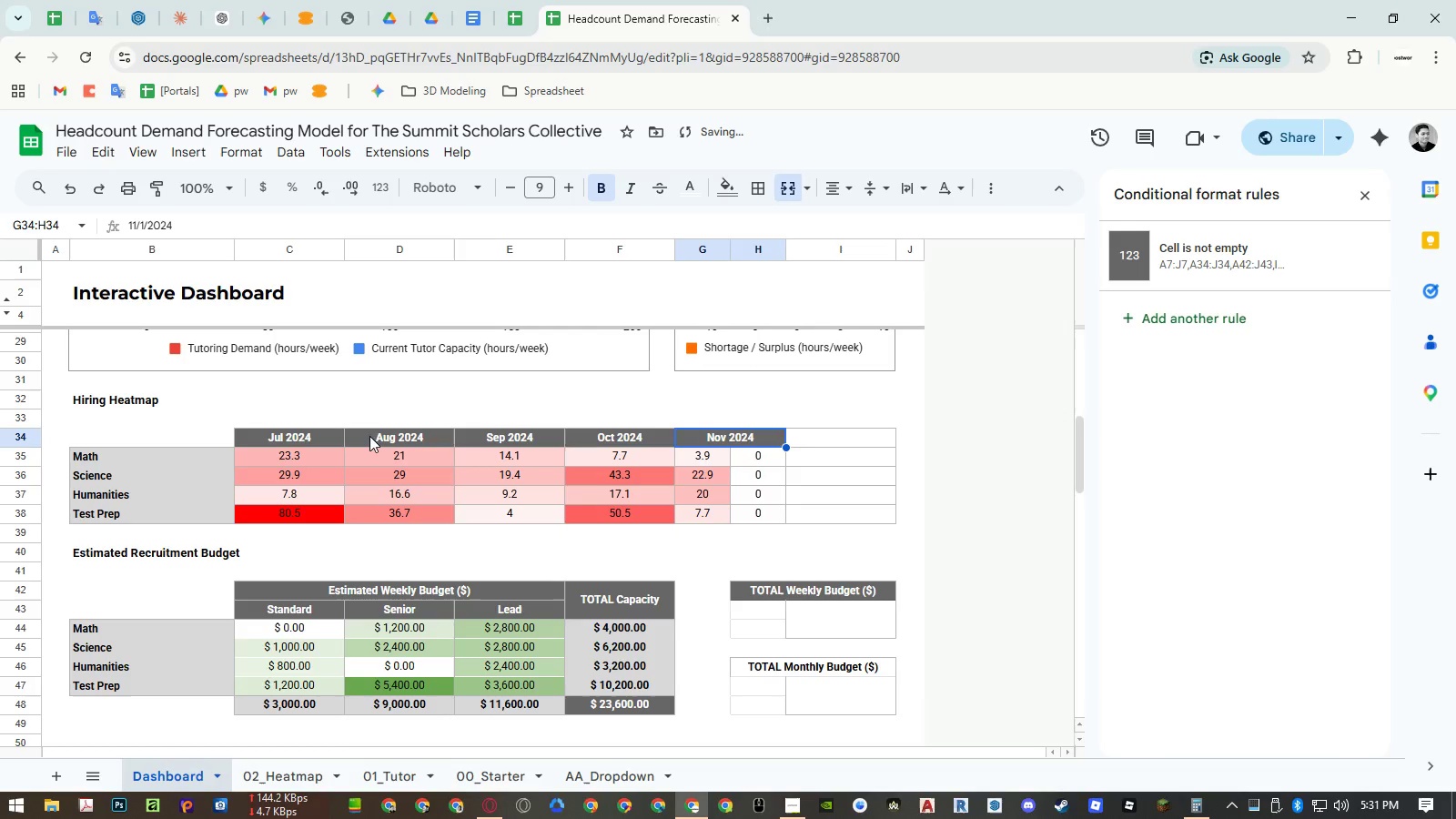 
left_click([322, 435])
 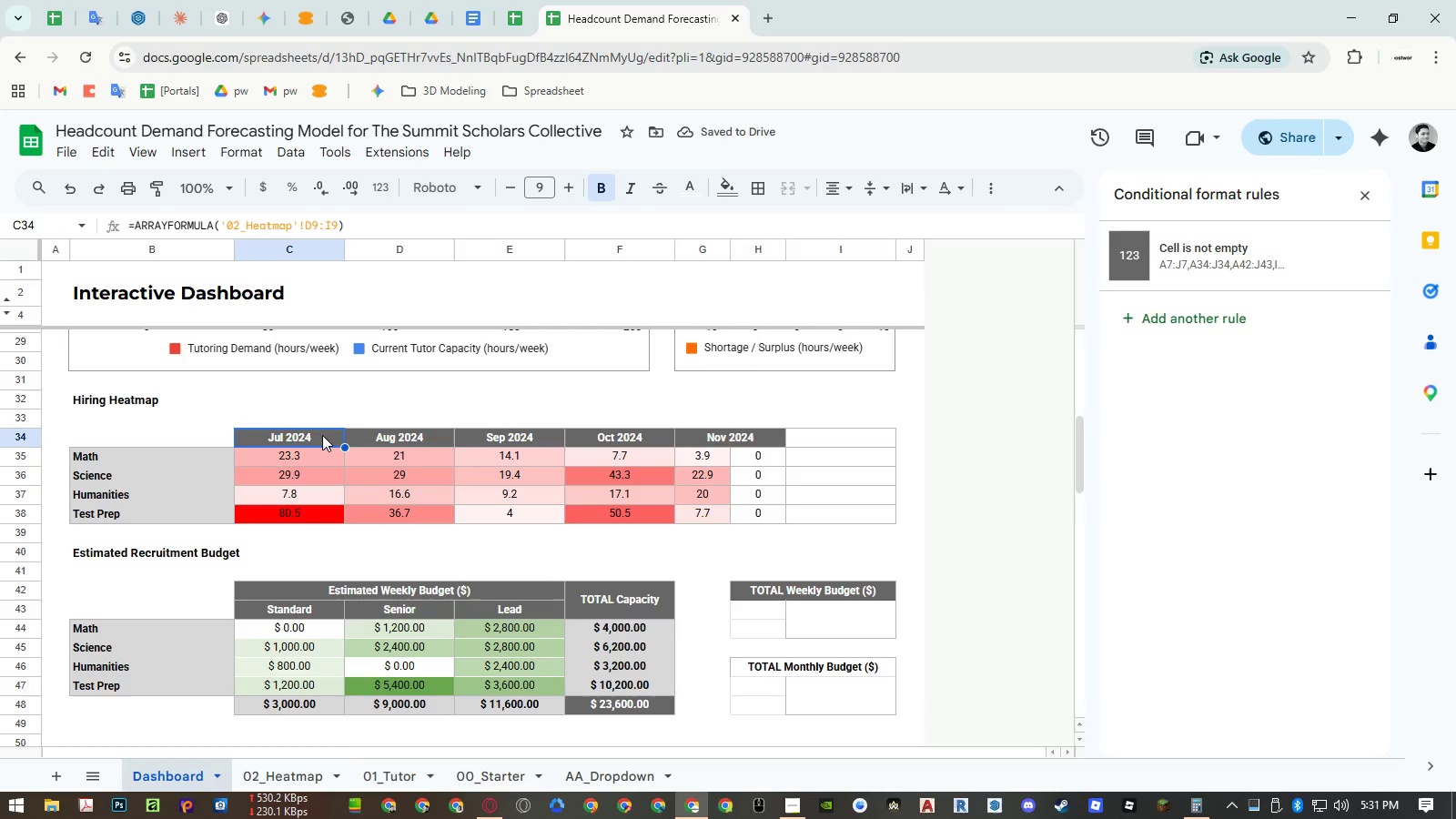 
key(Control+ControlLeft)
 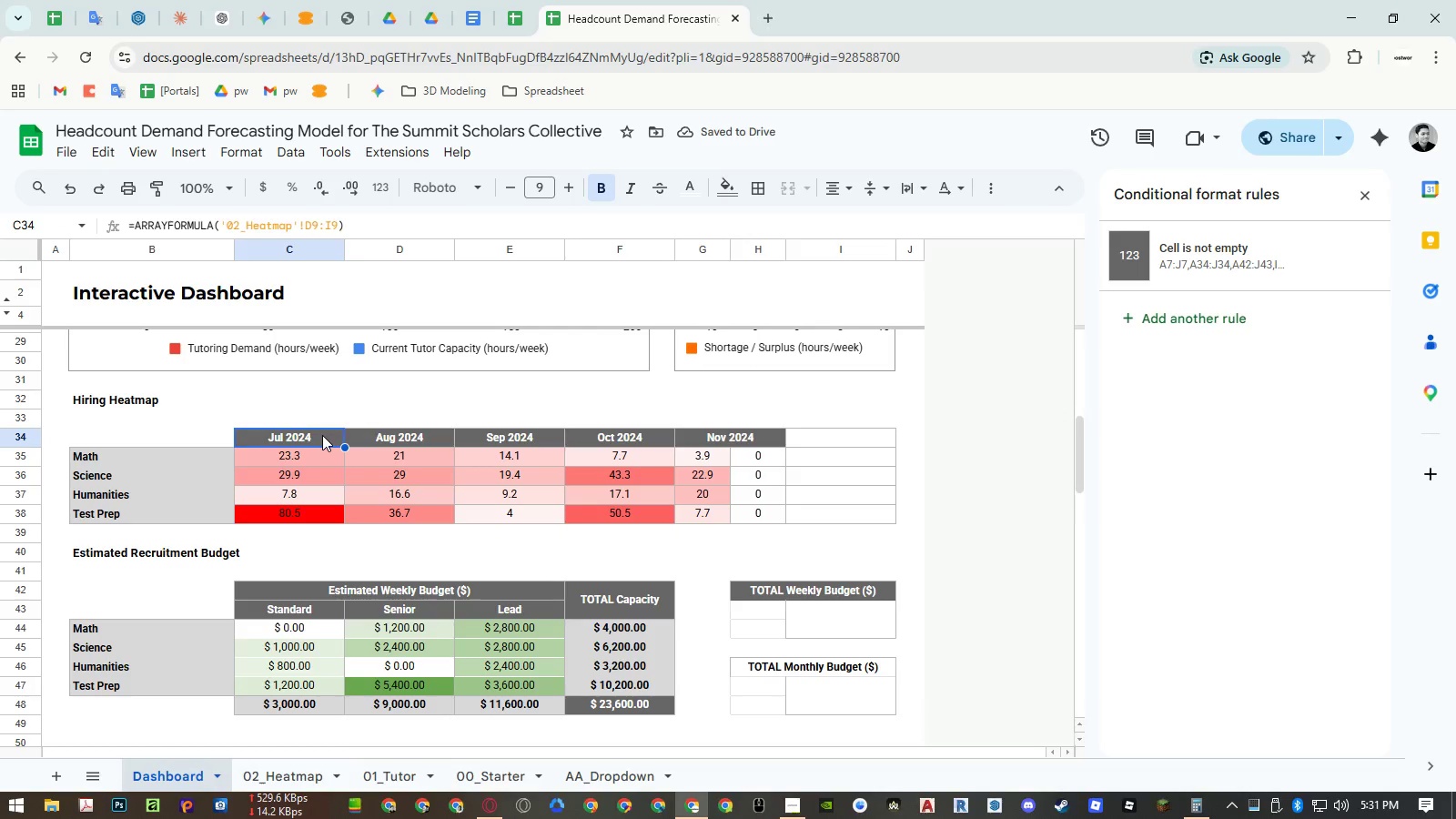 
key(Control+Z)
 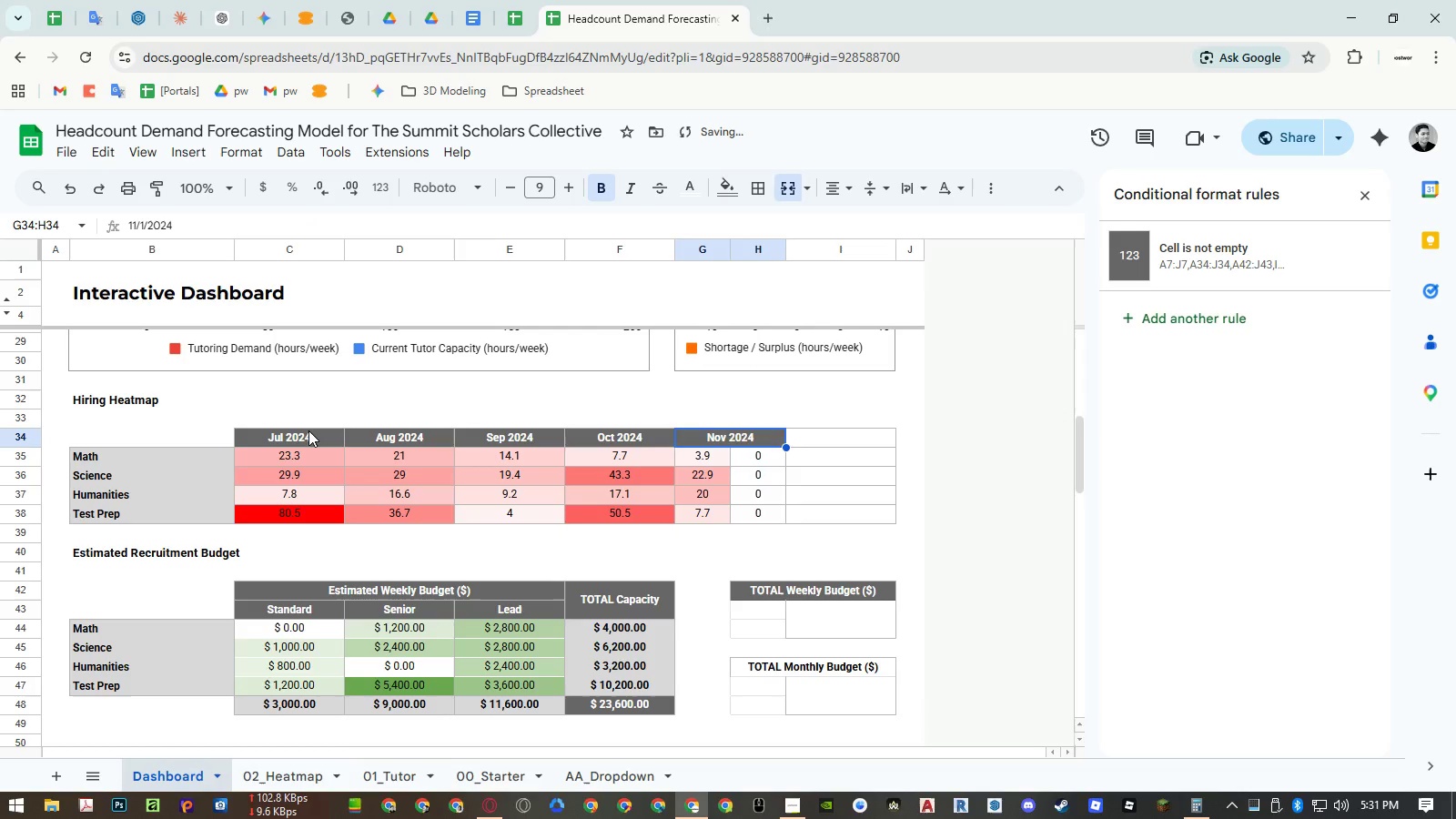 
key(Control+ControlLeft)
 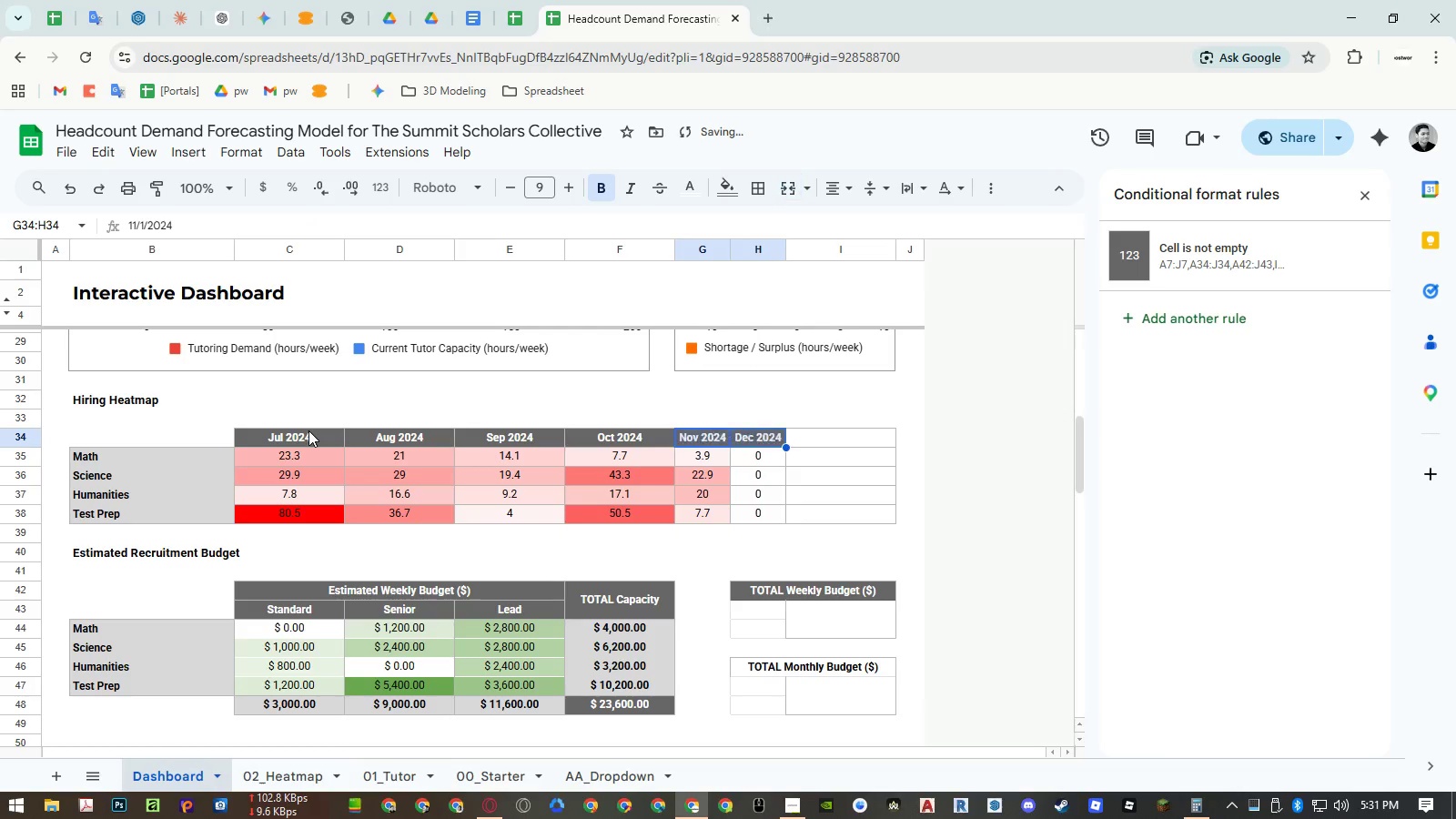 
key(Control+Z)
 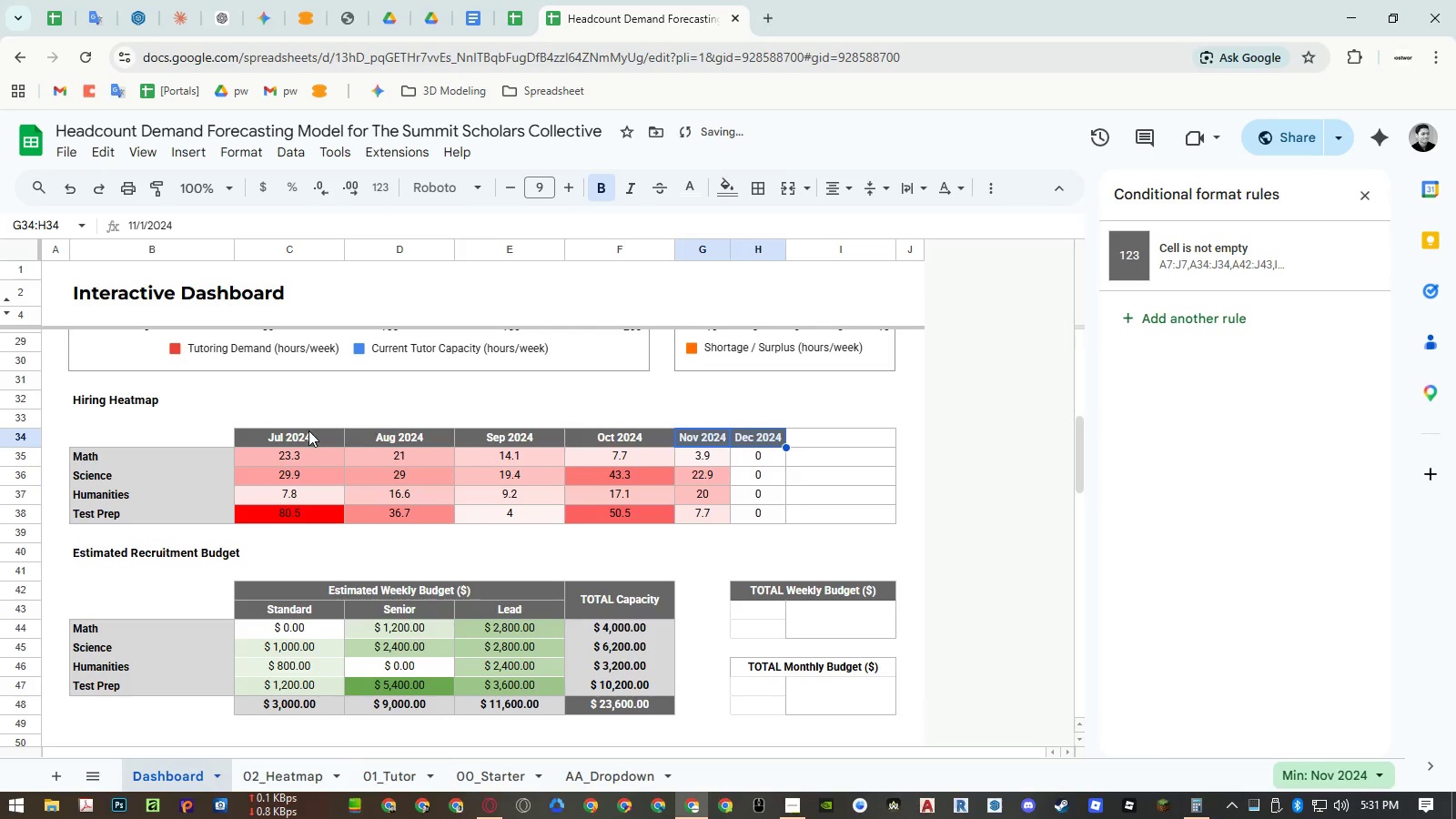 
left_click([308, 430])
 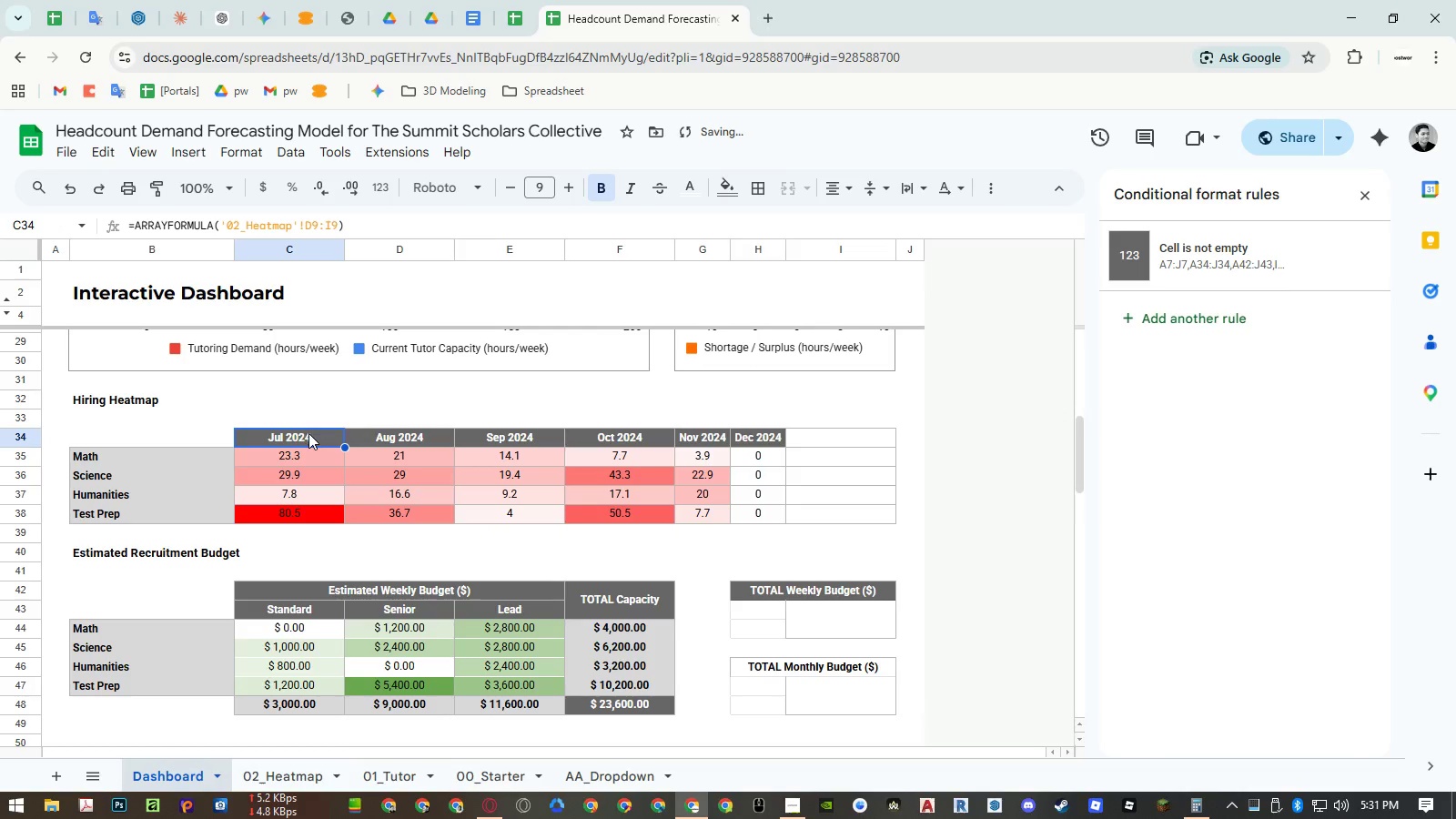 
double_click([309, 433])
 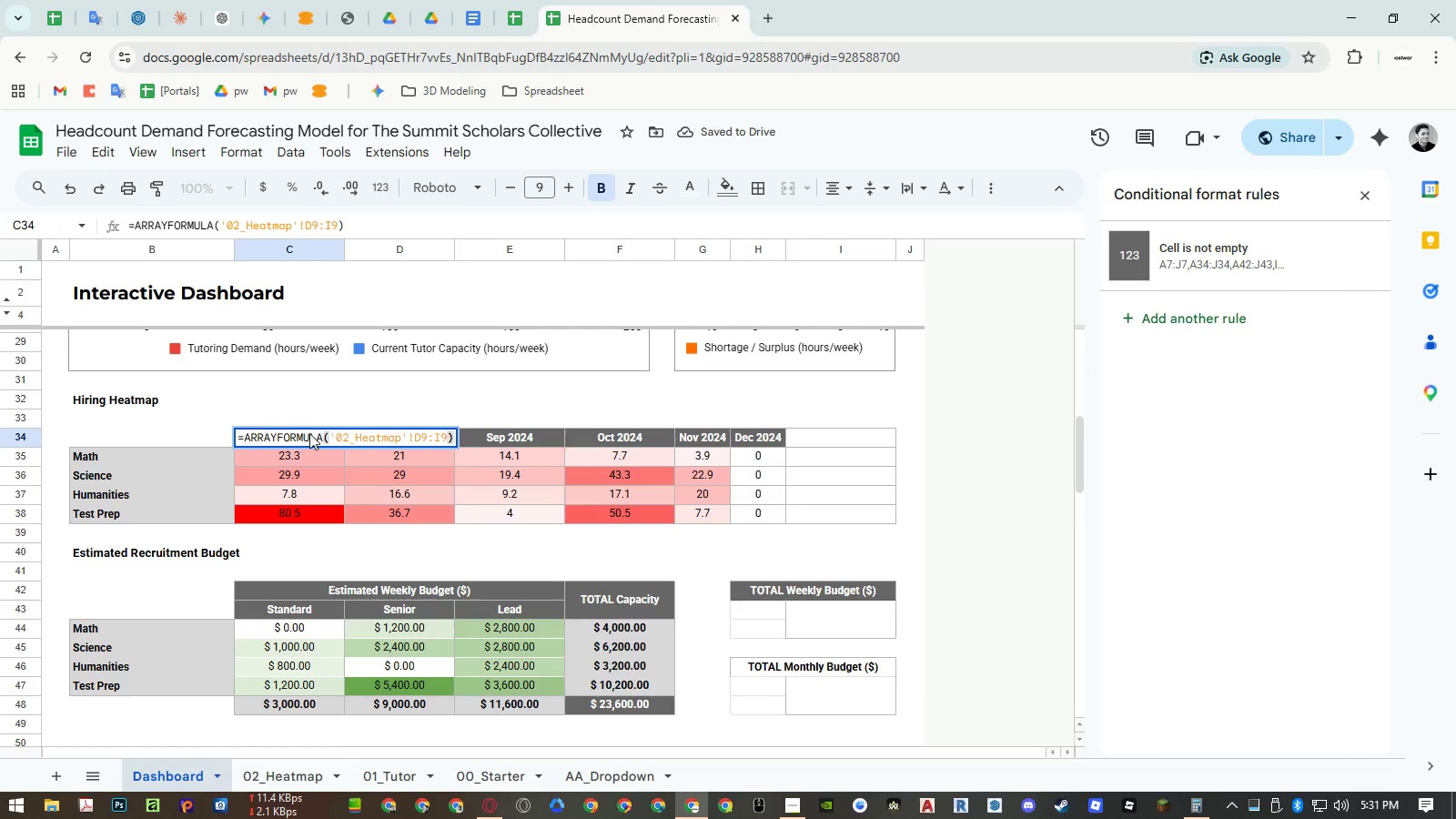 
key(Escape)
 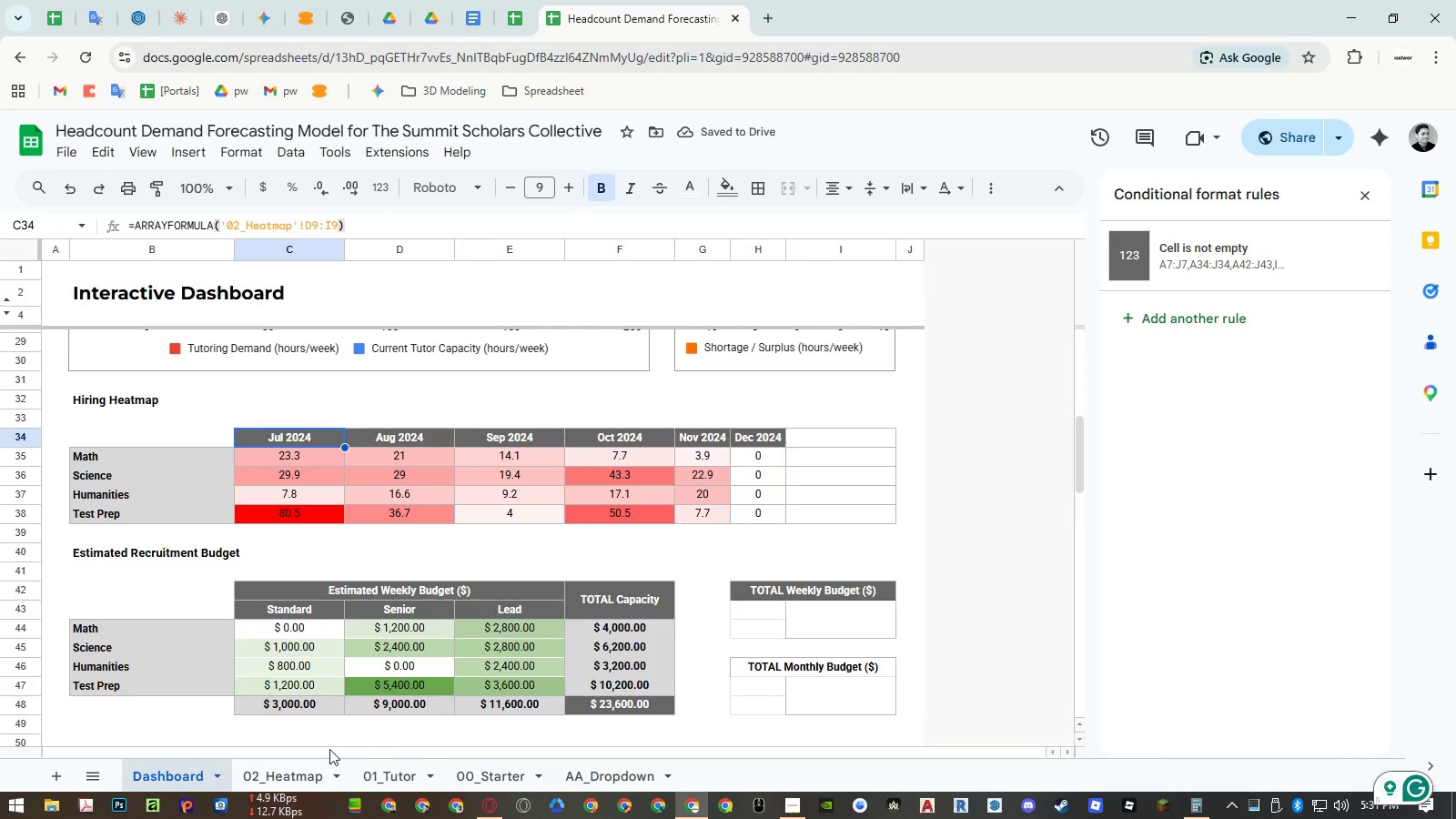 
left_click([316, 775])
 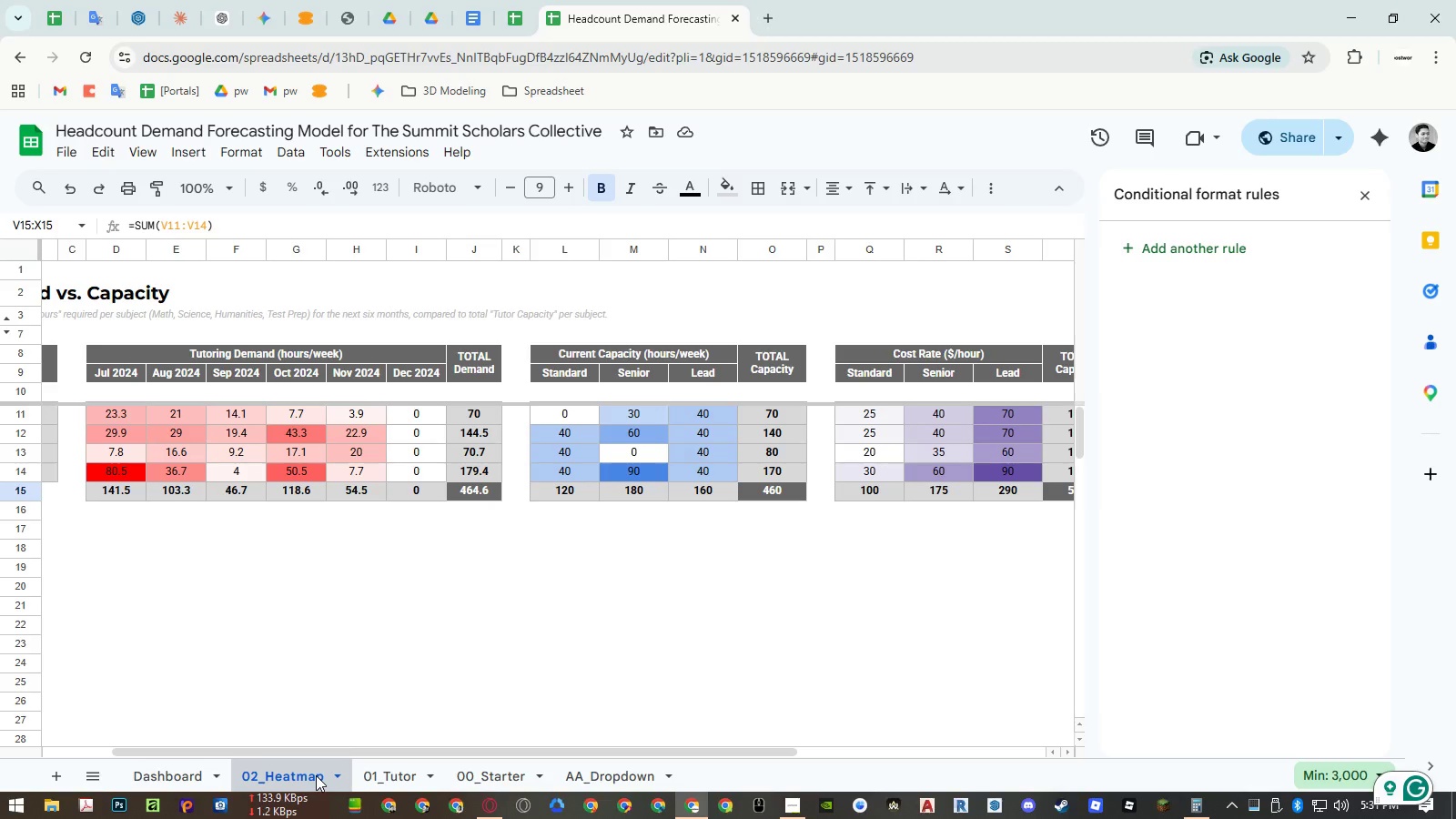 
key(Escape)
 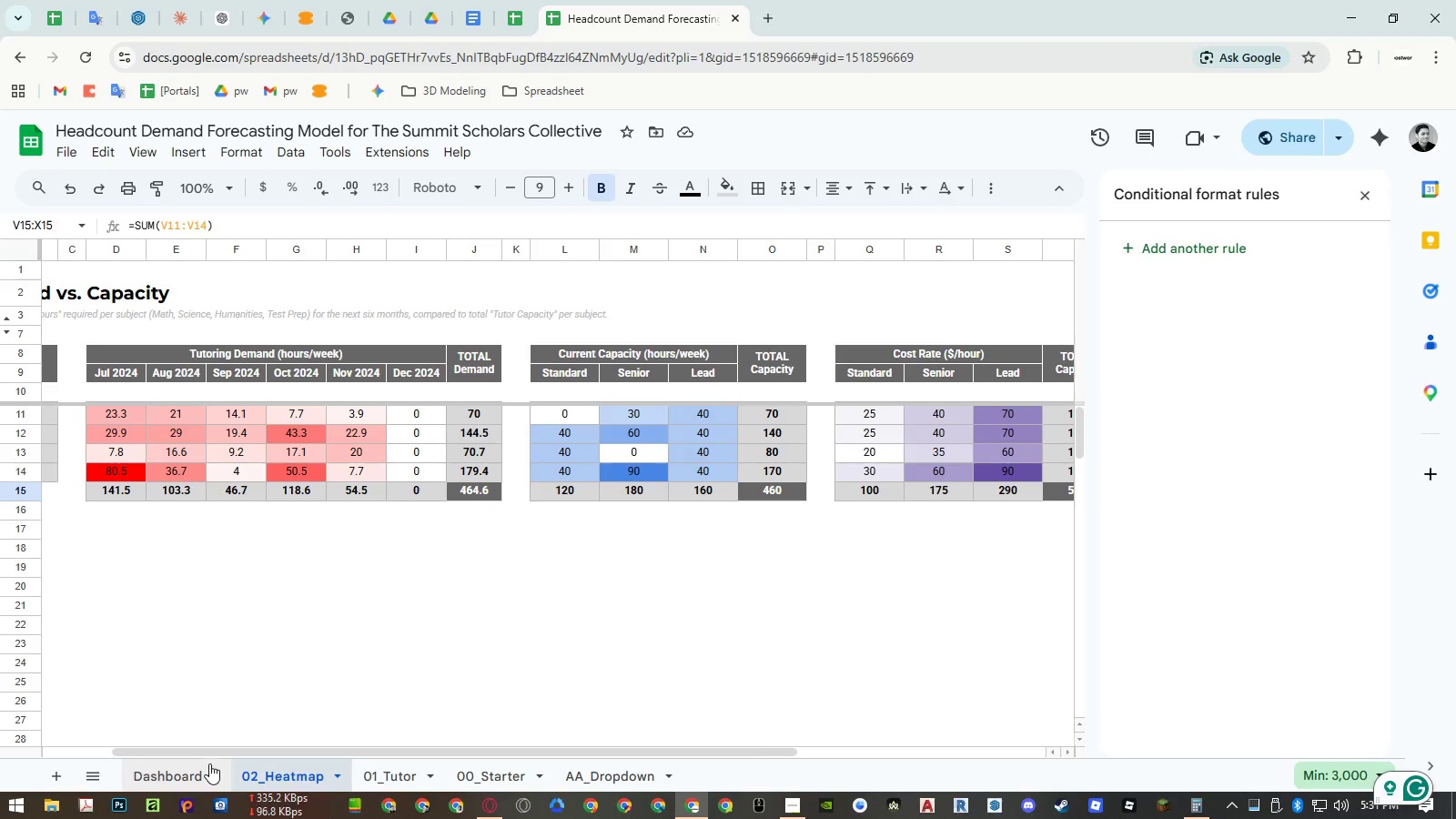 
left_click([201, 766])
 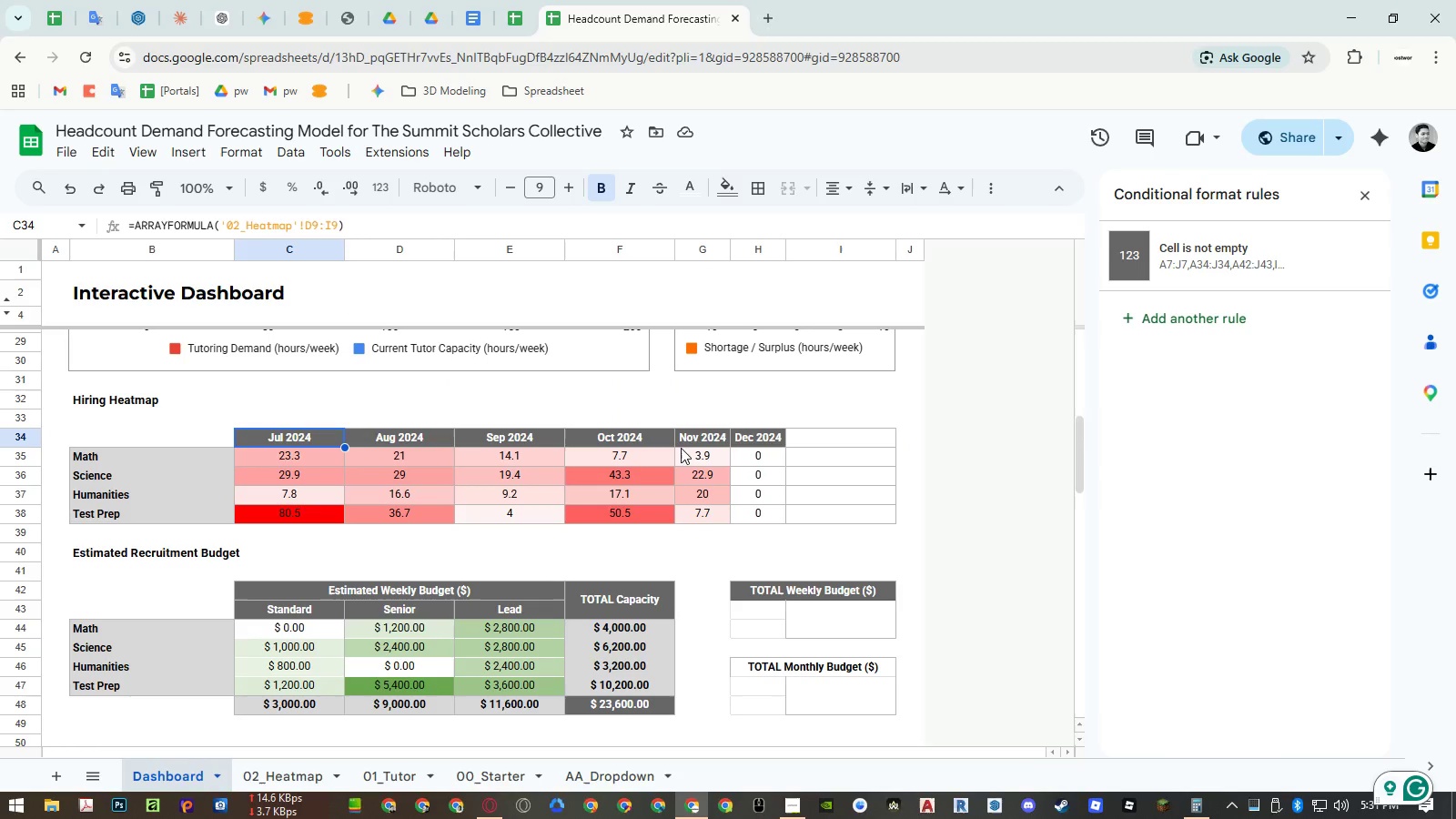 
left_click([707, 436])
 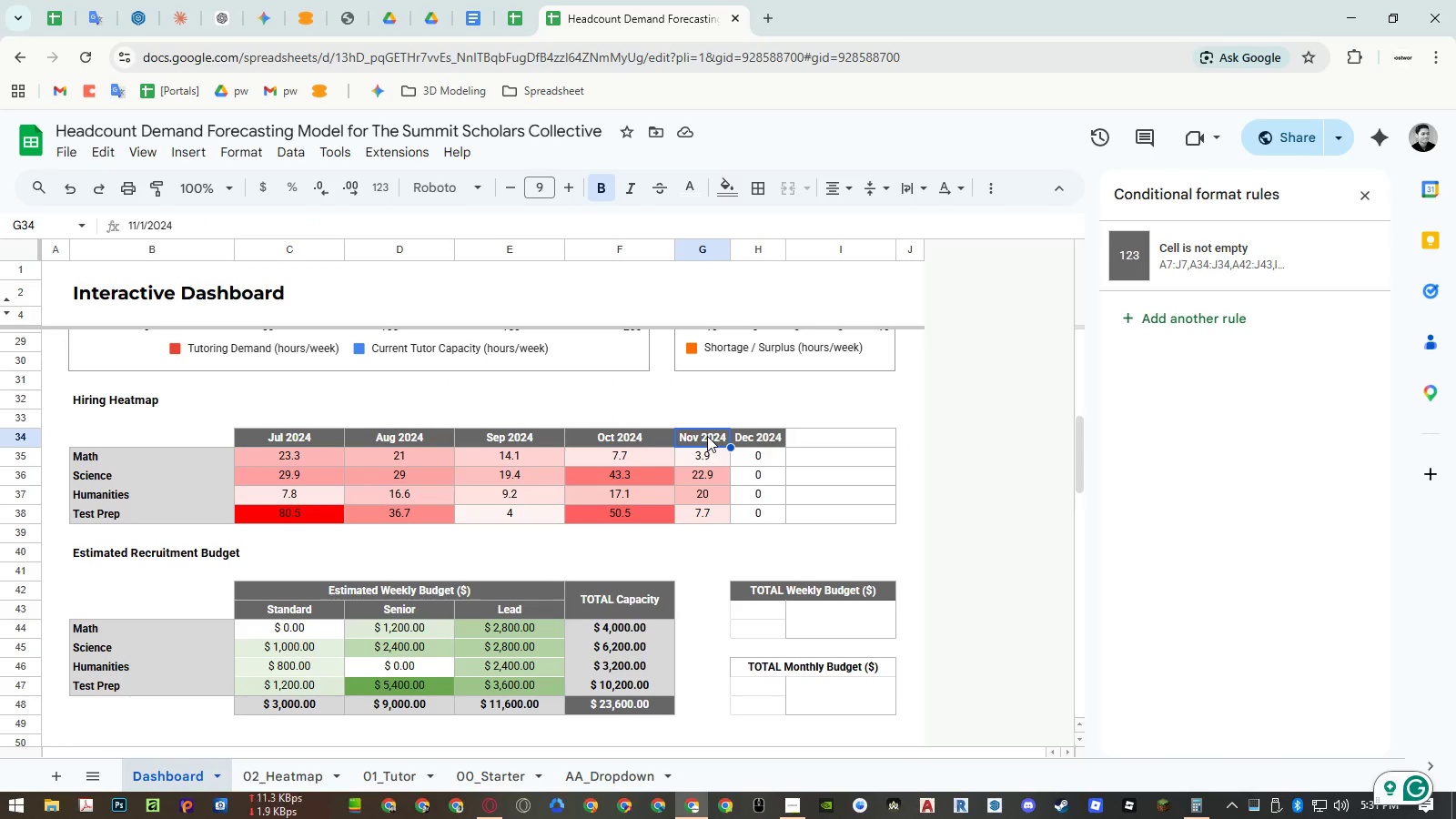 
left_click([746, 437])
 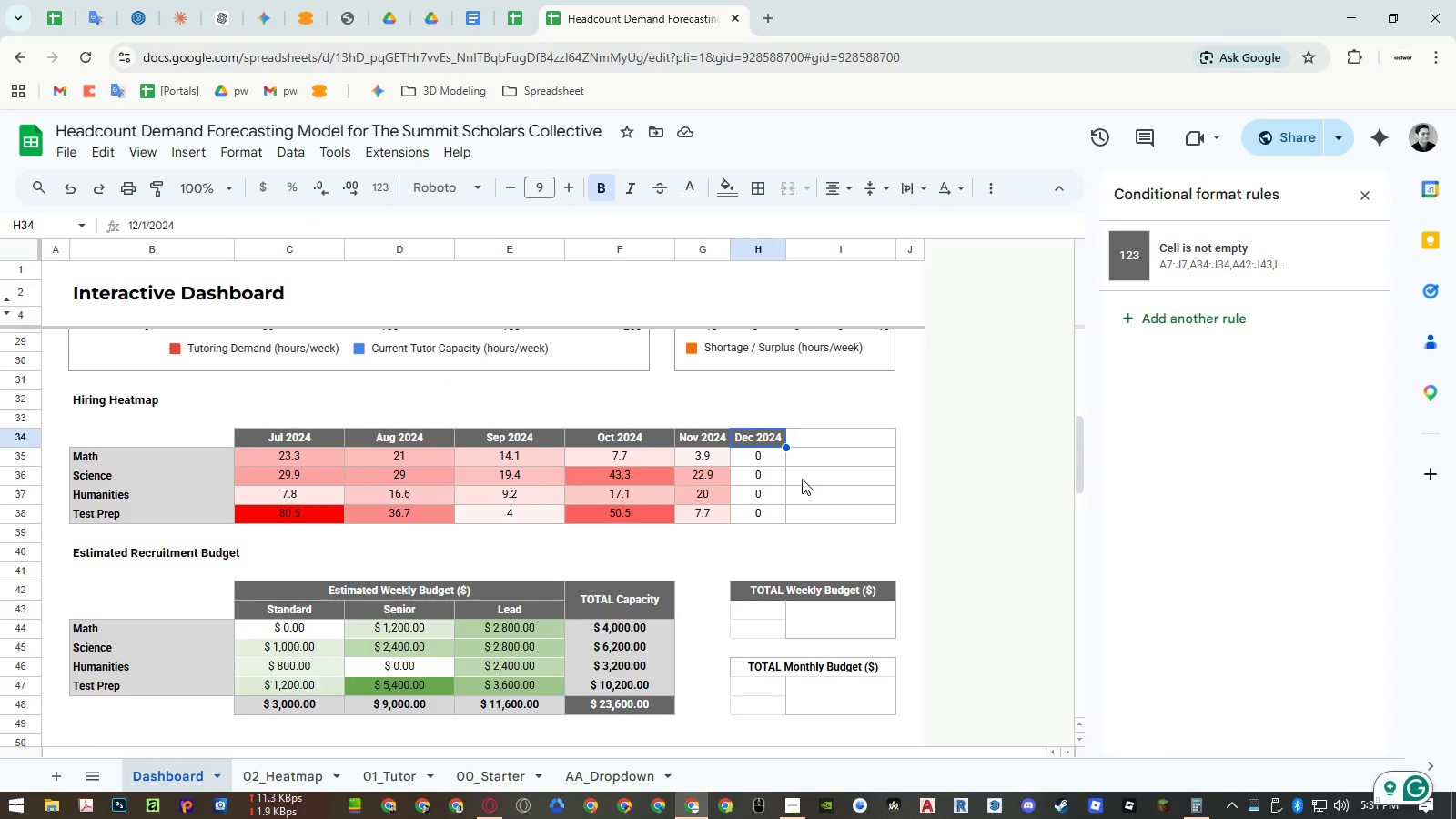 
key(Control+ControlLeft)
 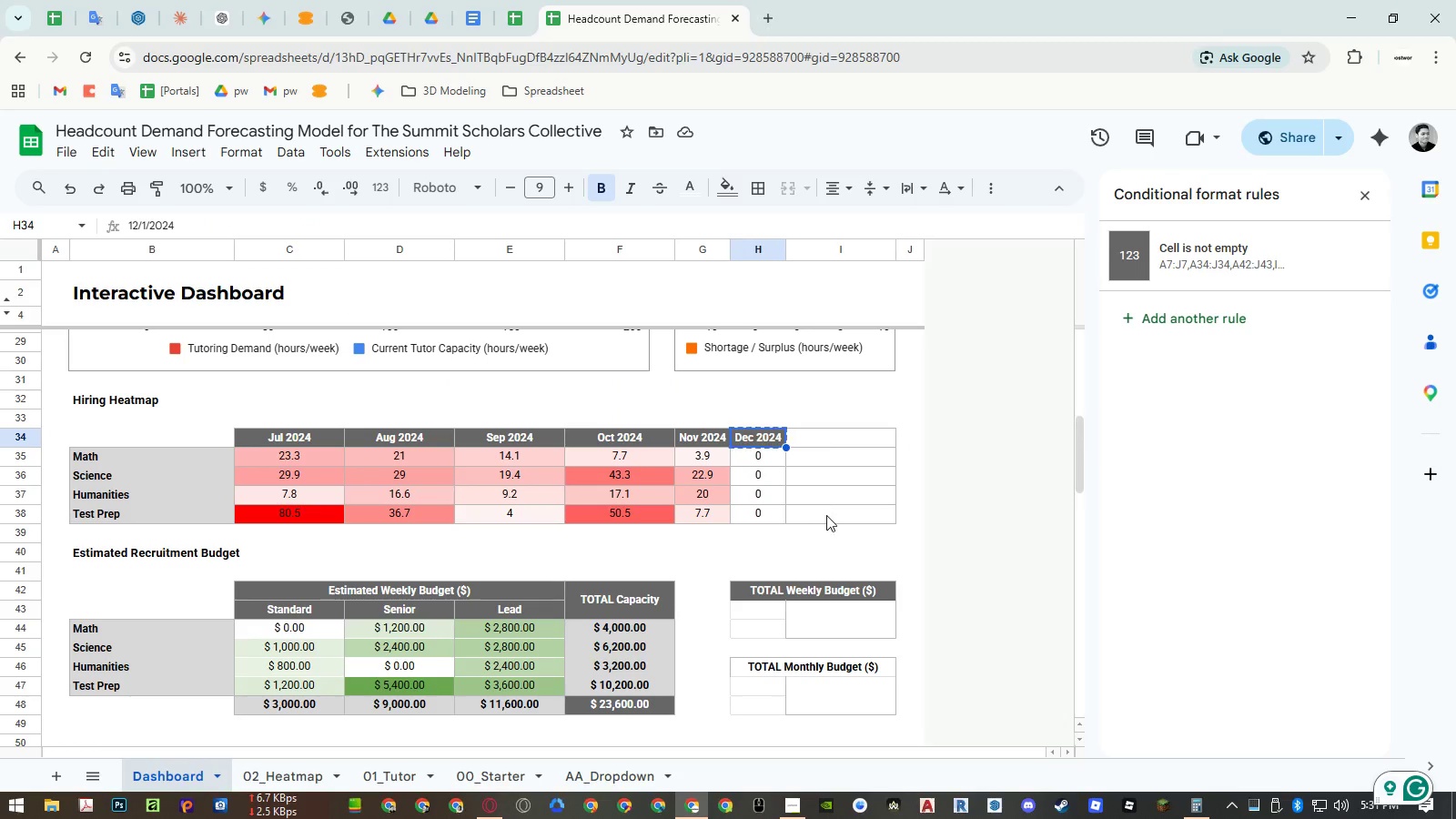 
key(Control+C)
 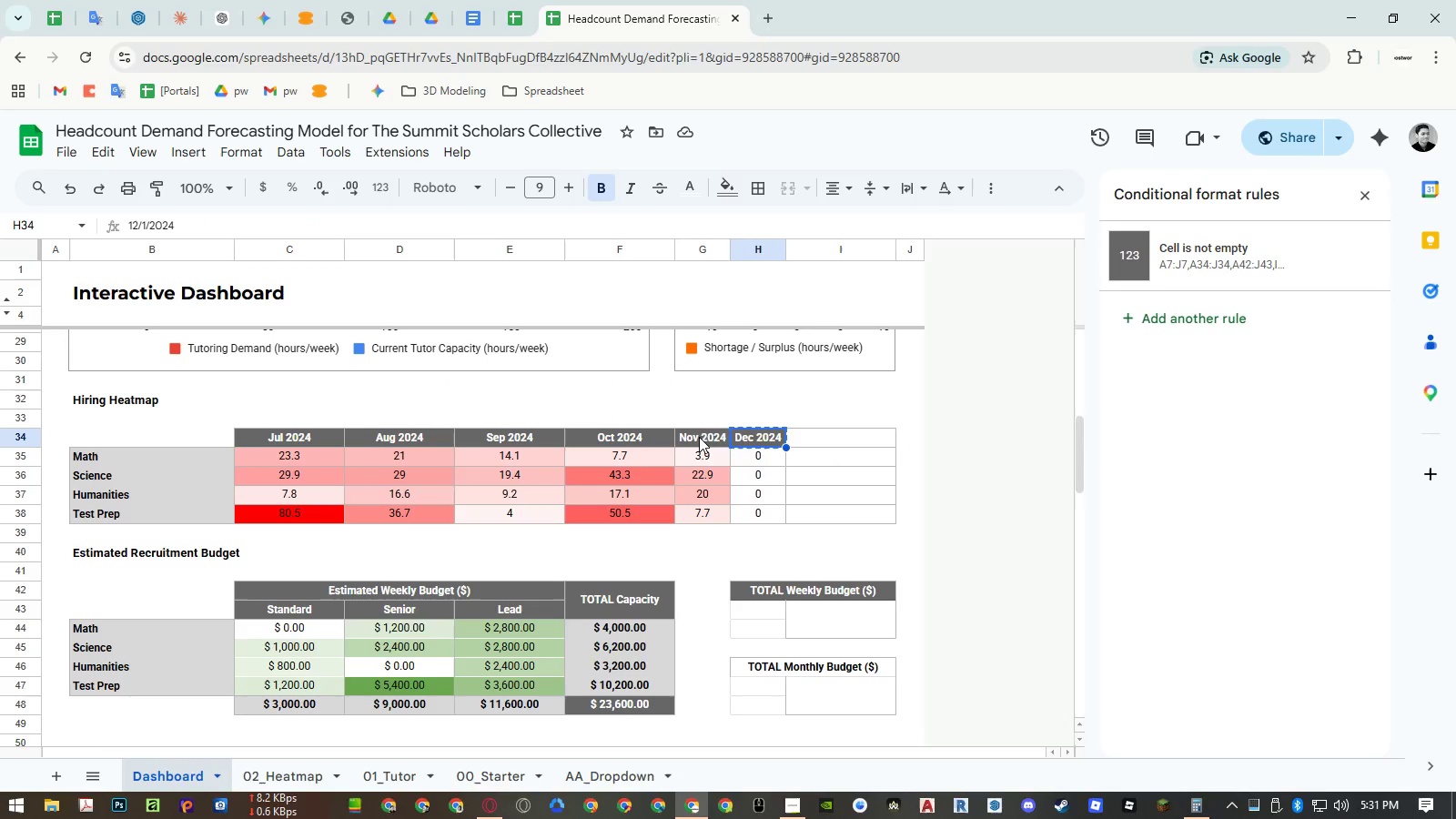 
left_click_drag(start_coordinate=[699, 437], to_coordinate=[745, 438])
 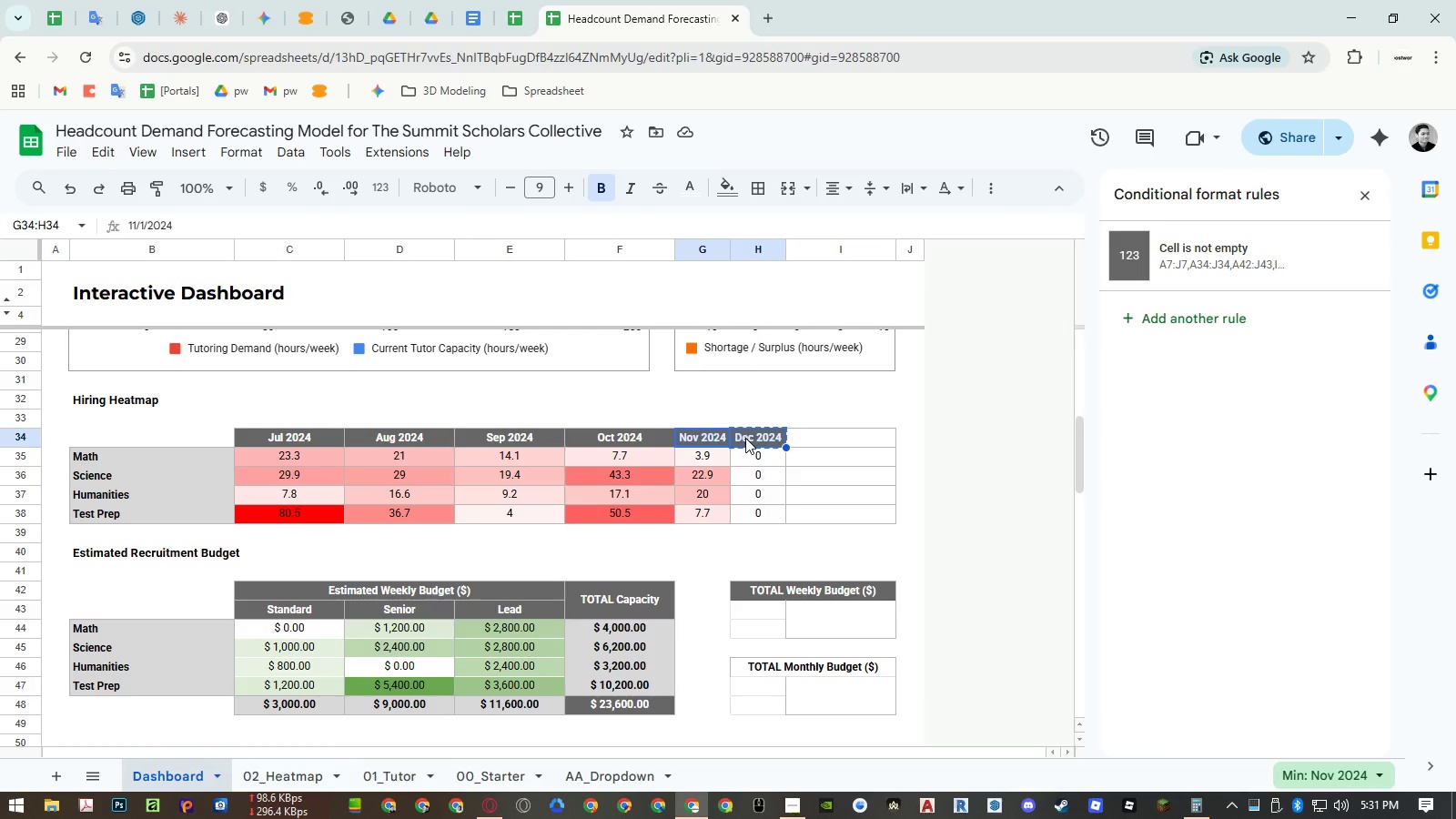 
key(Enter)
 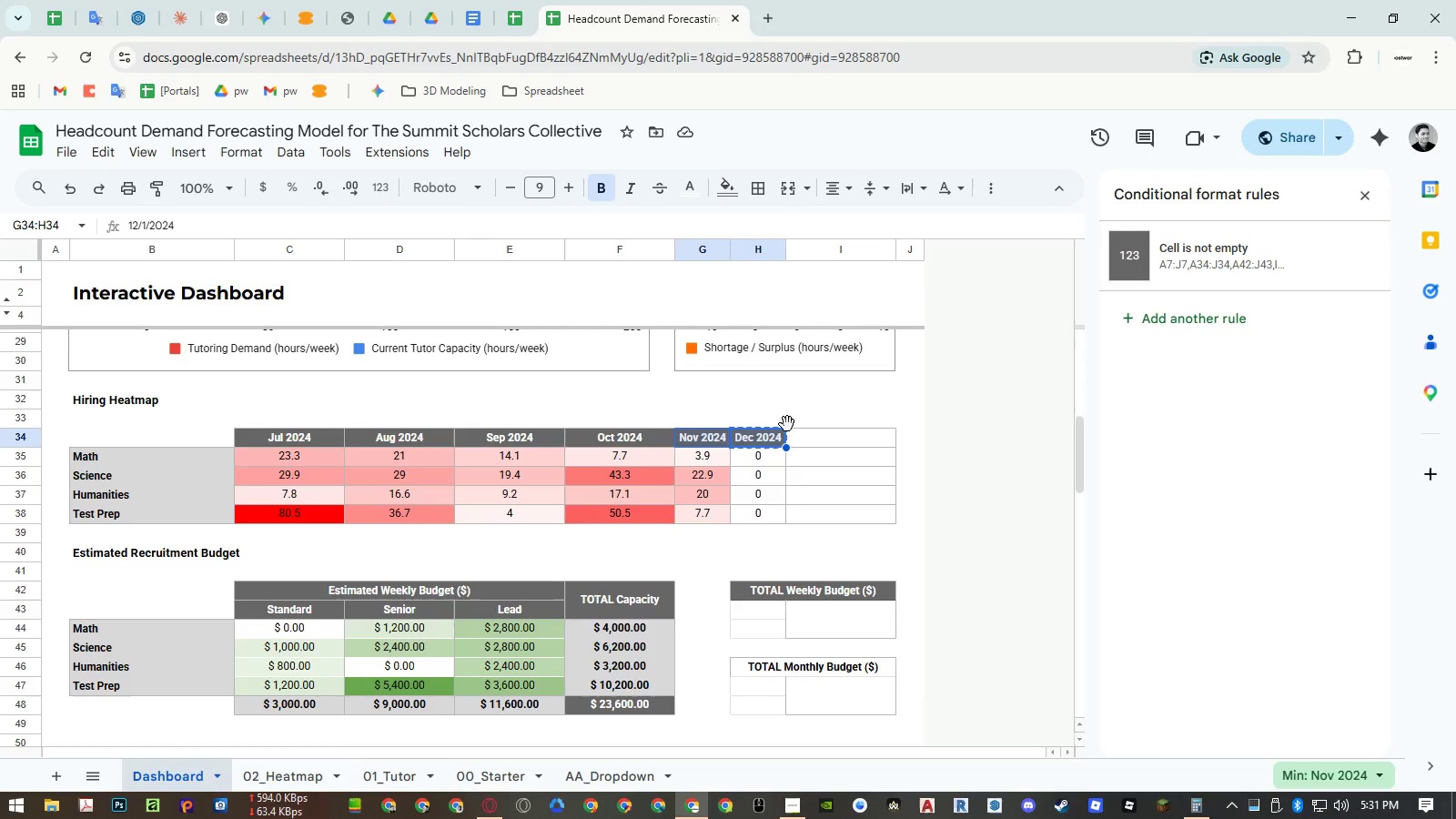 
key(Enter)
 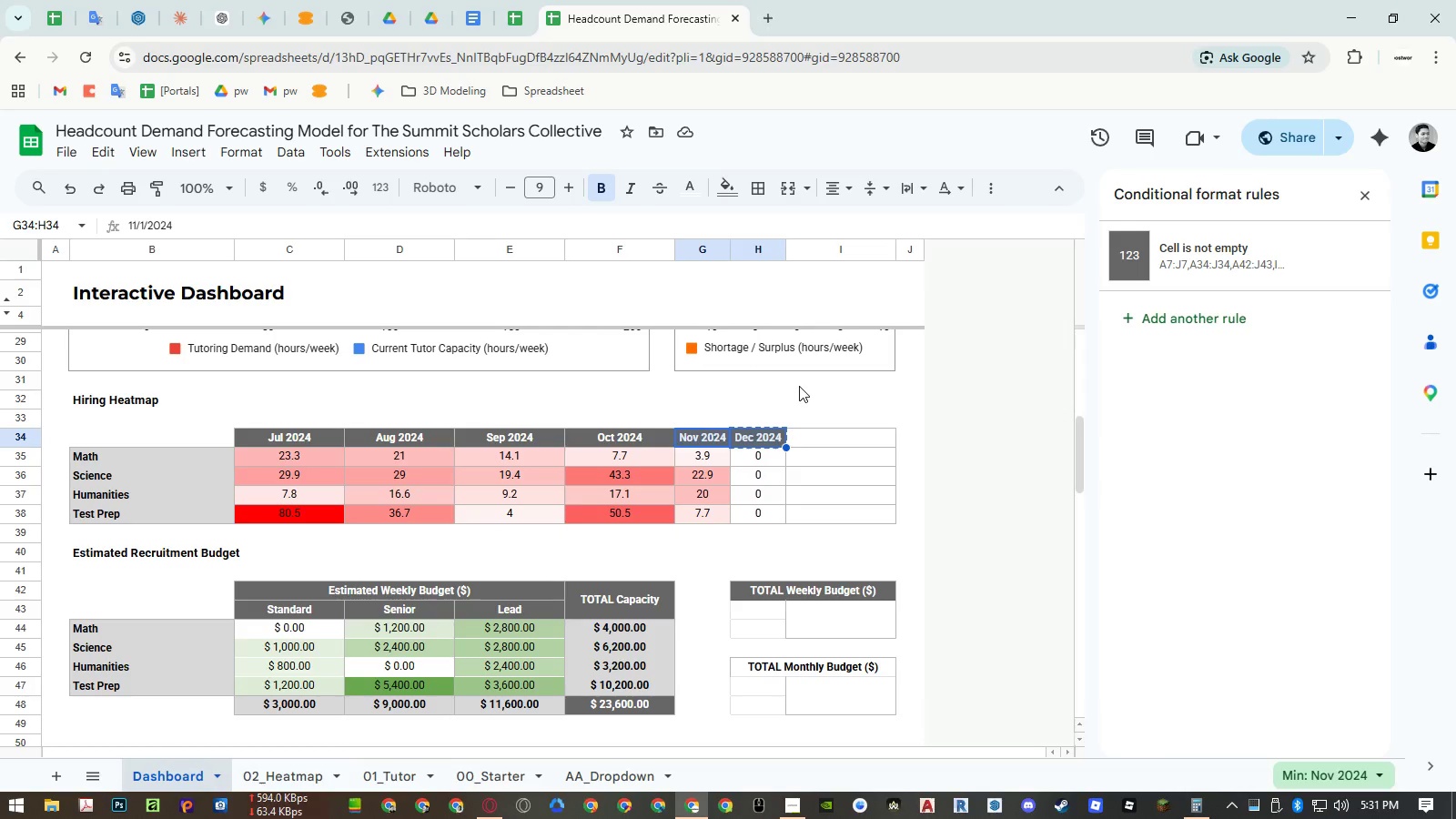 
key(Delete)
 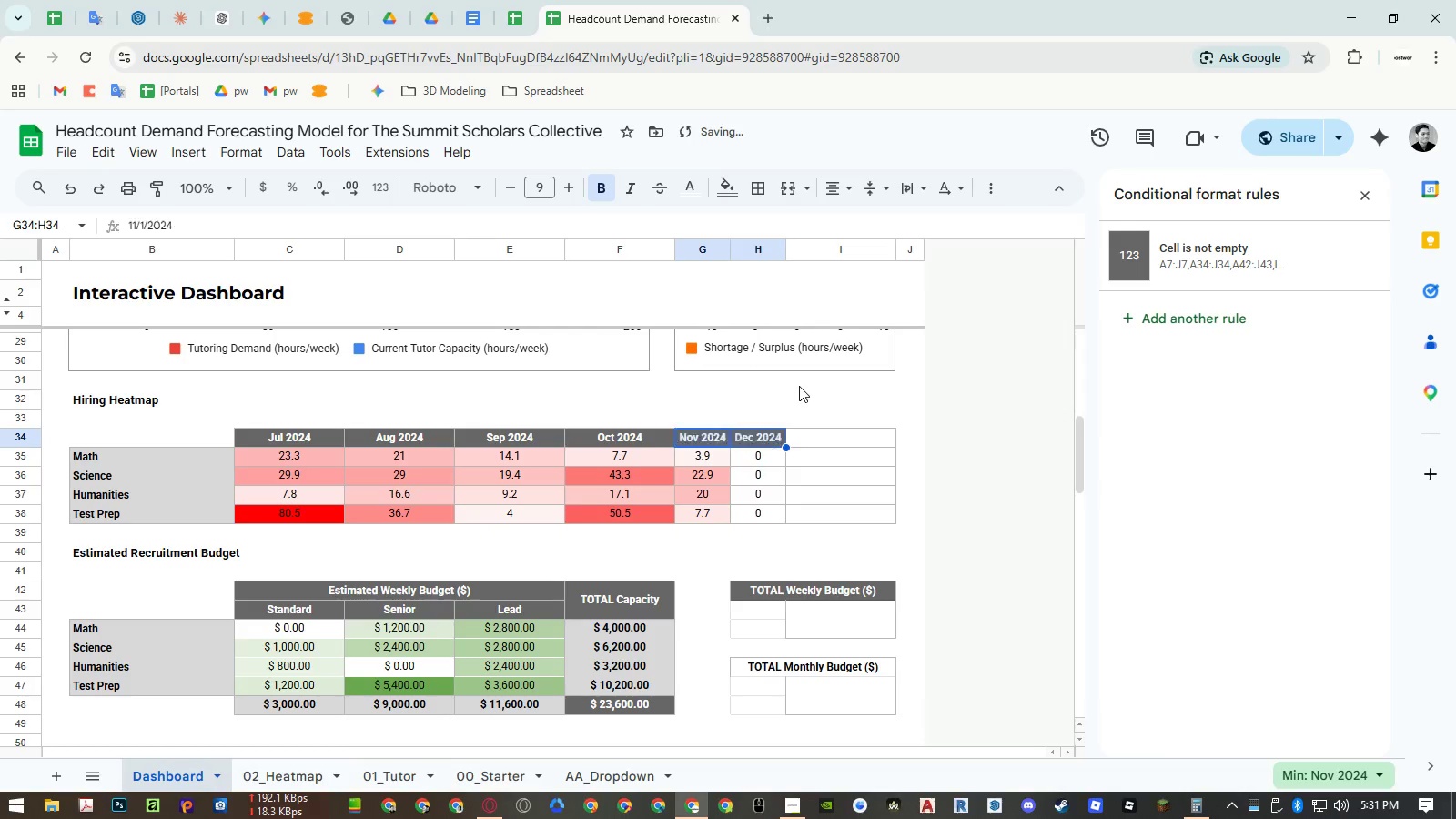 
key(Delete)
 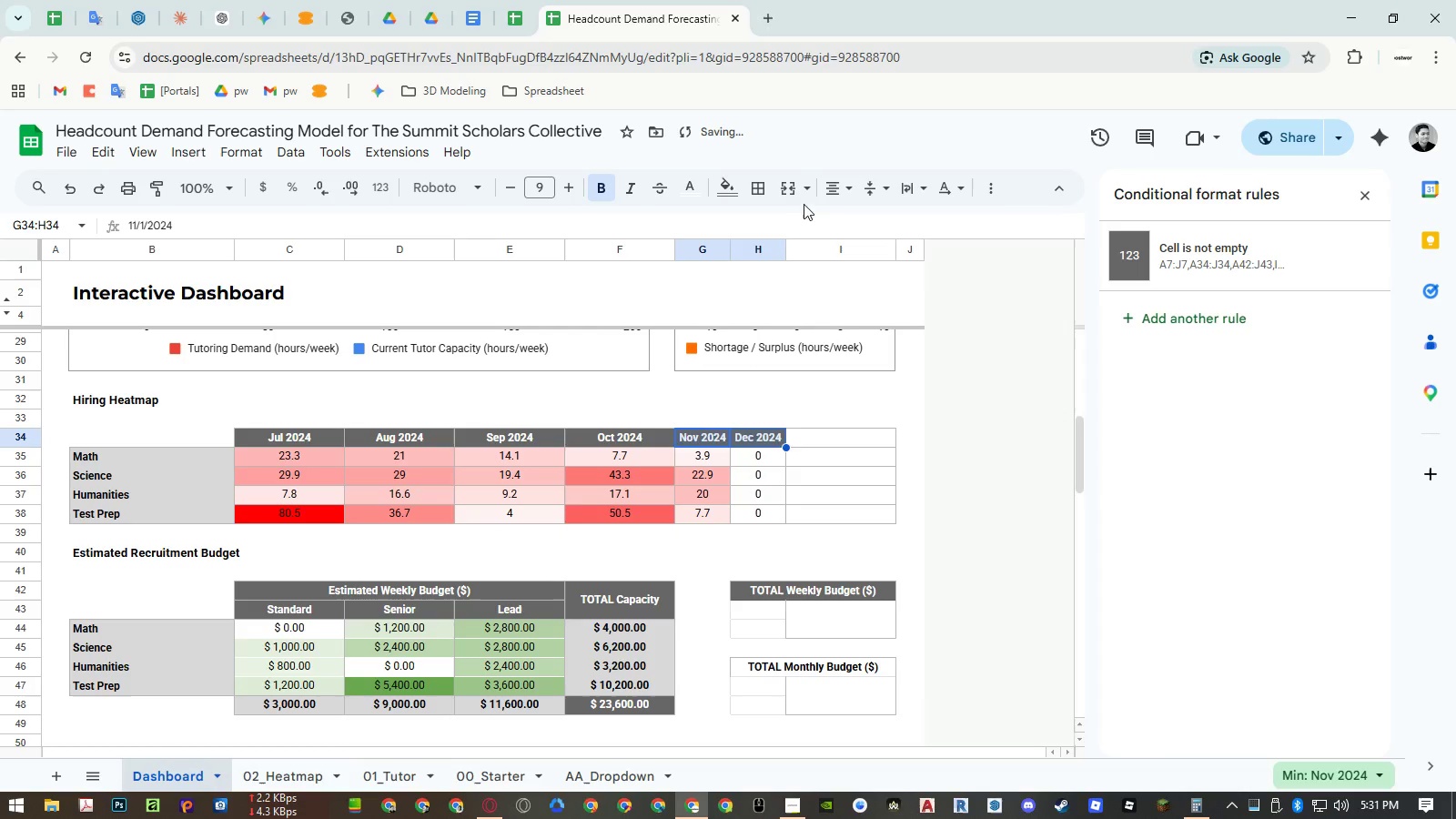 
left_click([790, 196])
 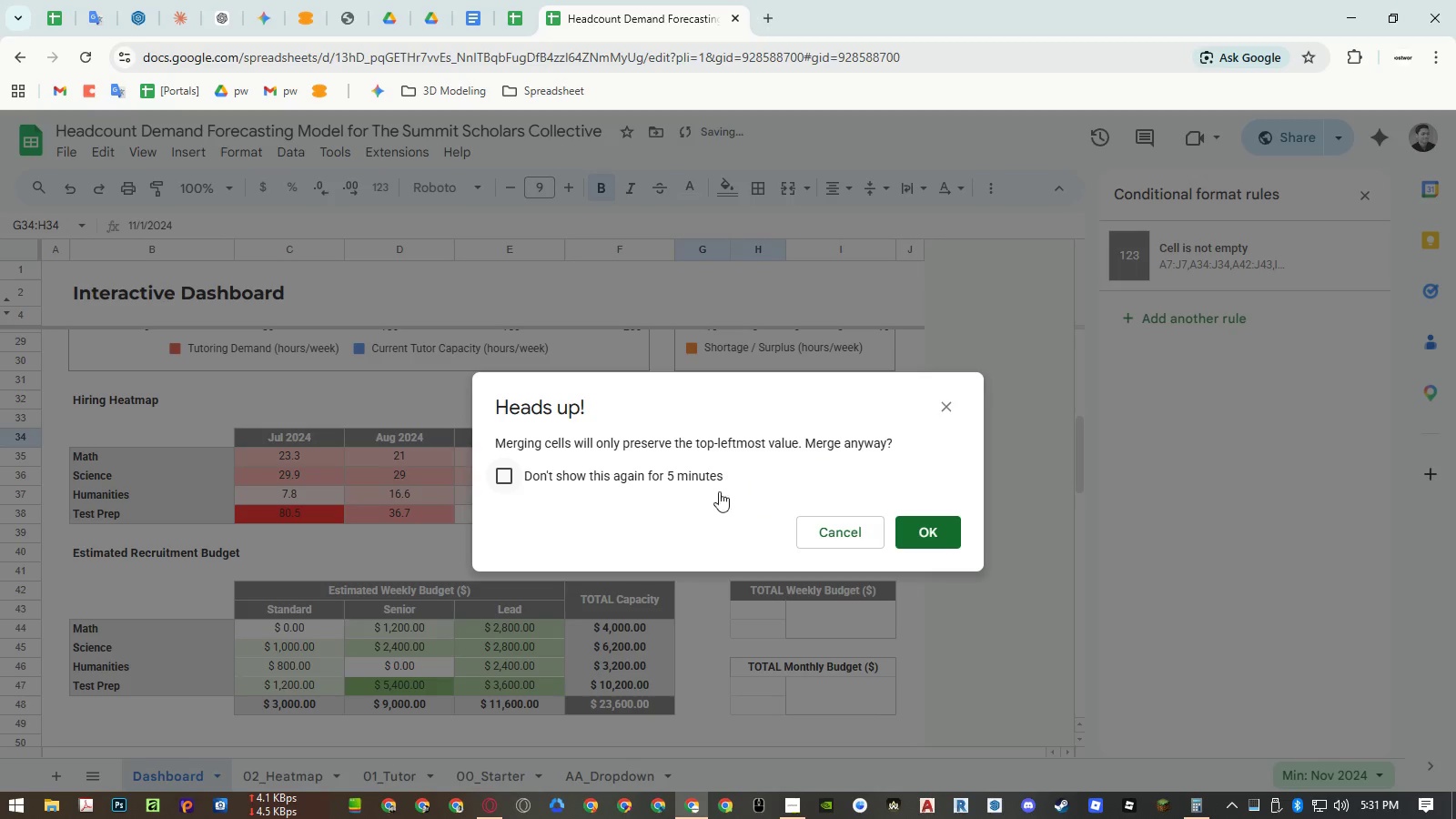 
left_click([682, 474])
 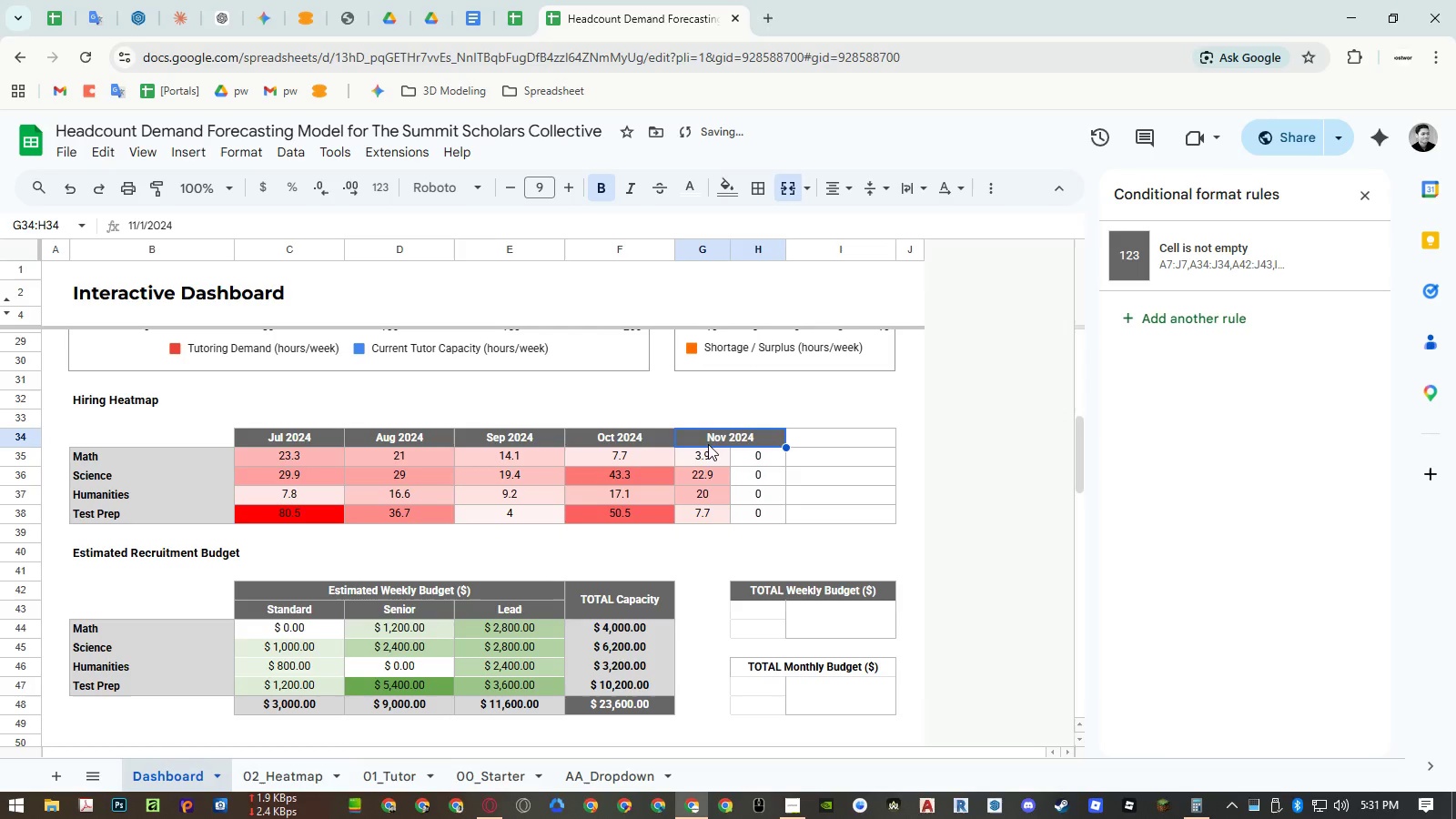 
left_click_drag(start_coordinate=[710, 459], to_coordinate=[752, 458])
 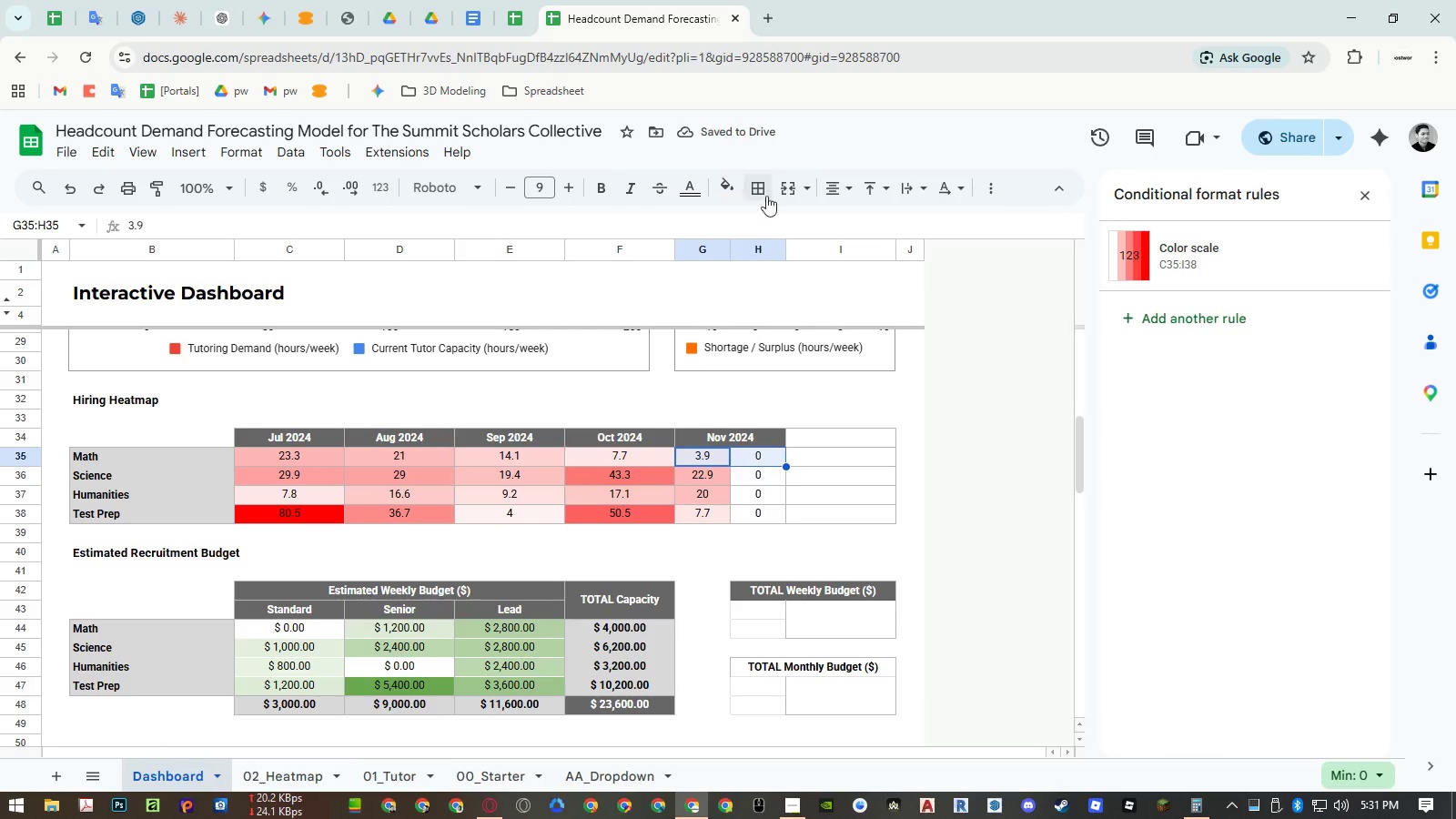 
left_click([782, 193])
 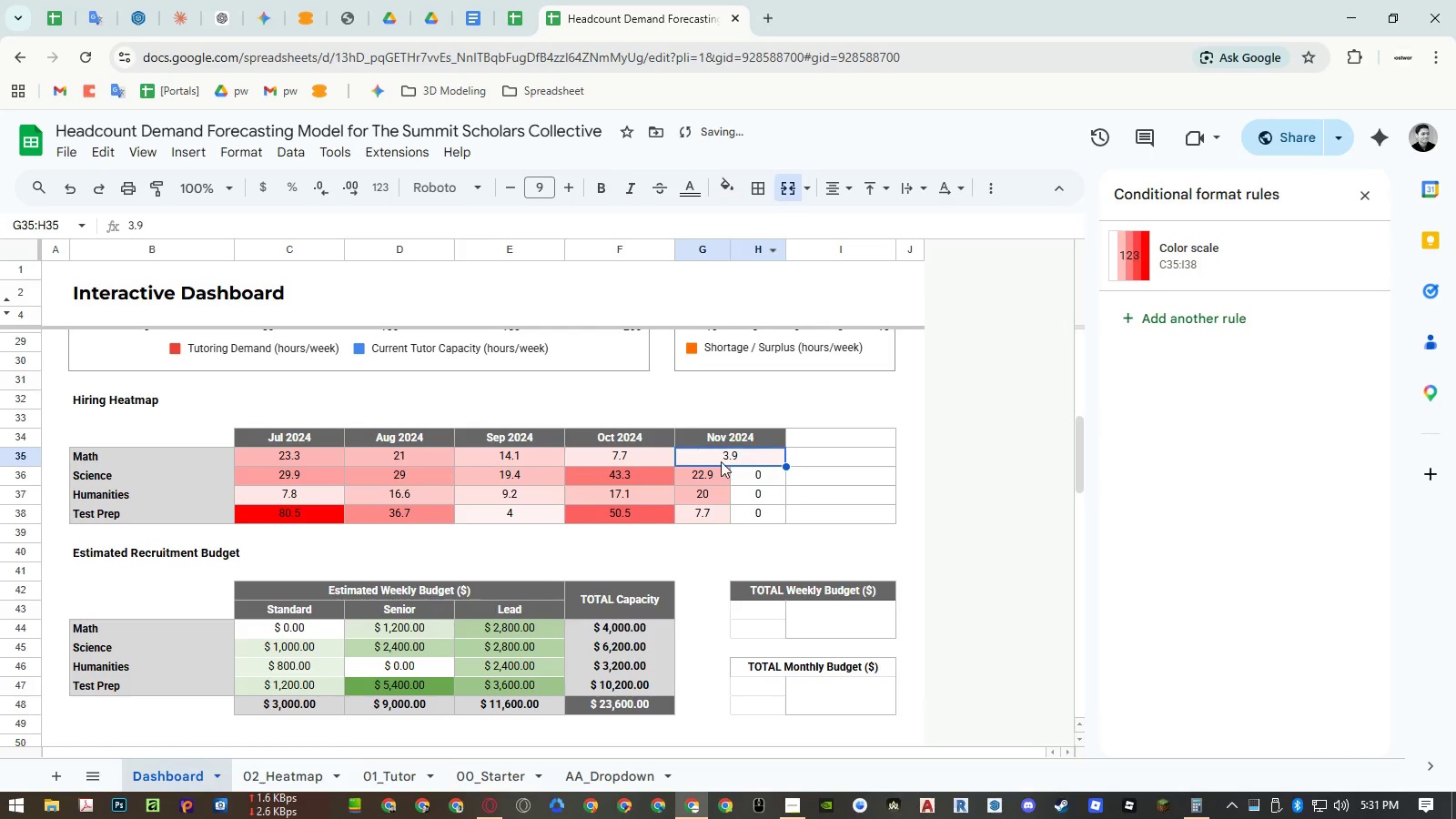 
left_click_drag(start_coordinate=[714, 475], to_coordinate=[755, 477])
 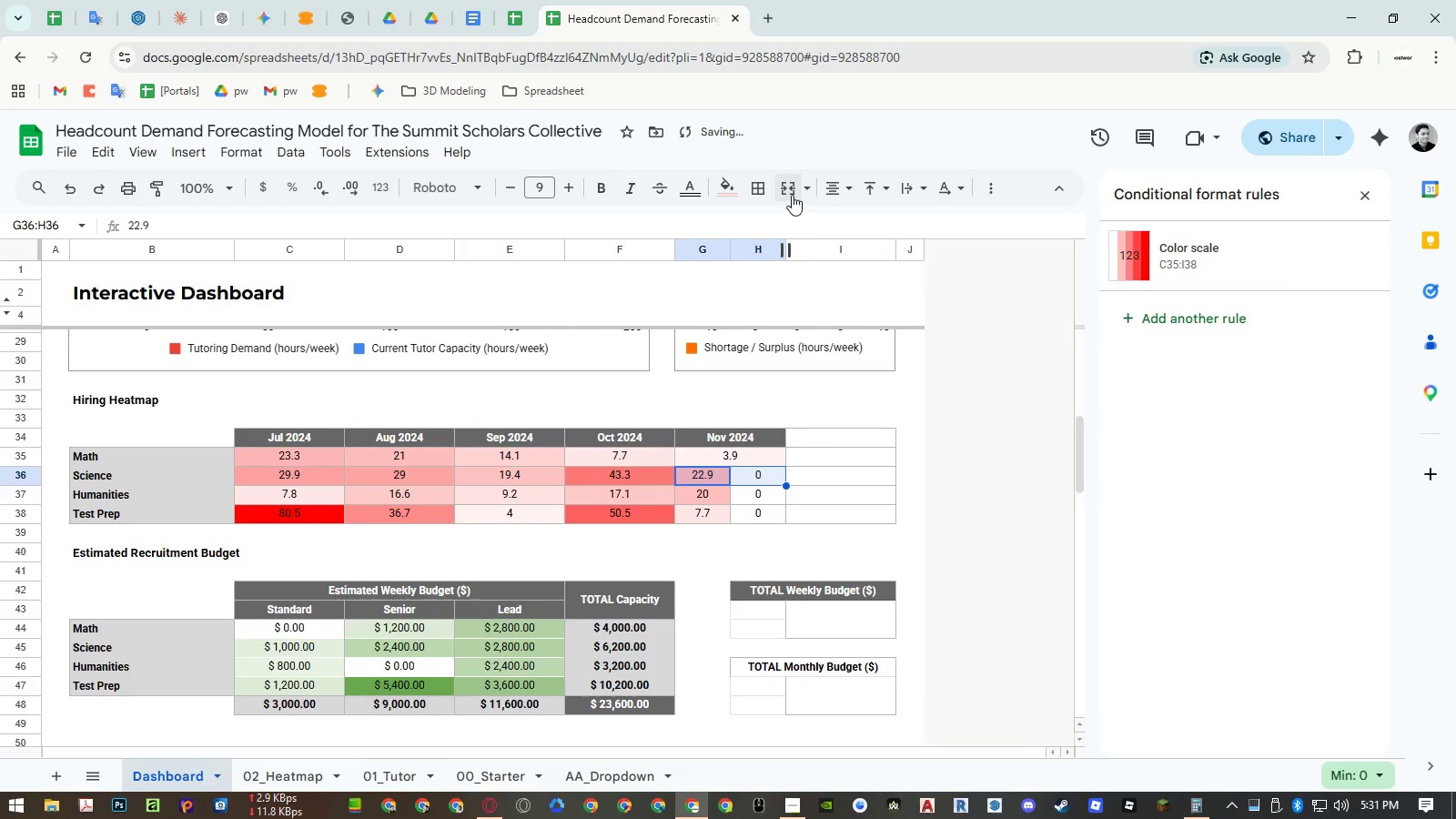 
left_click([792, 195])
 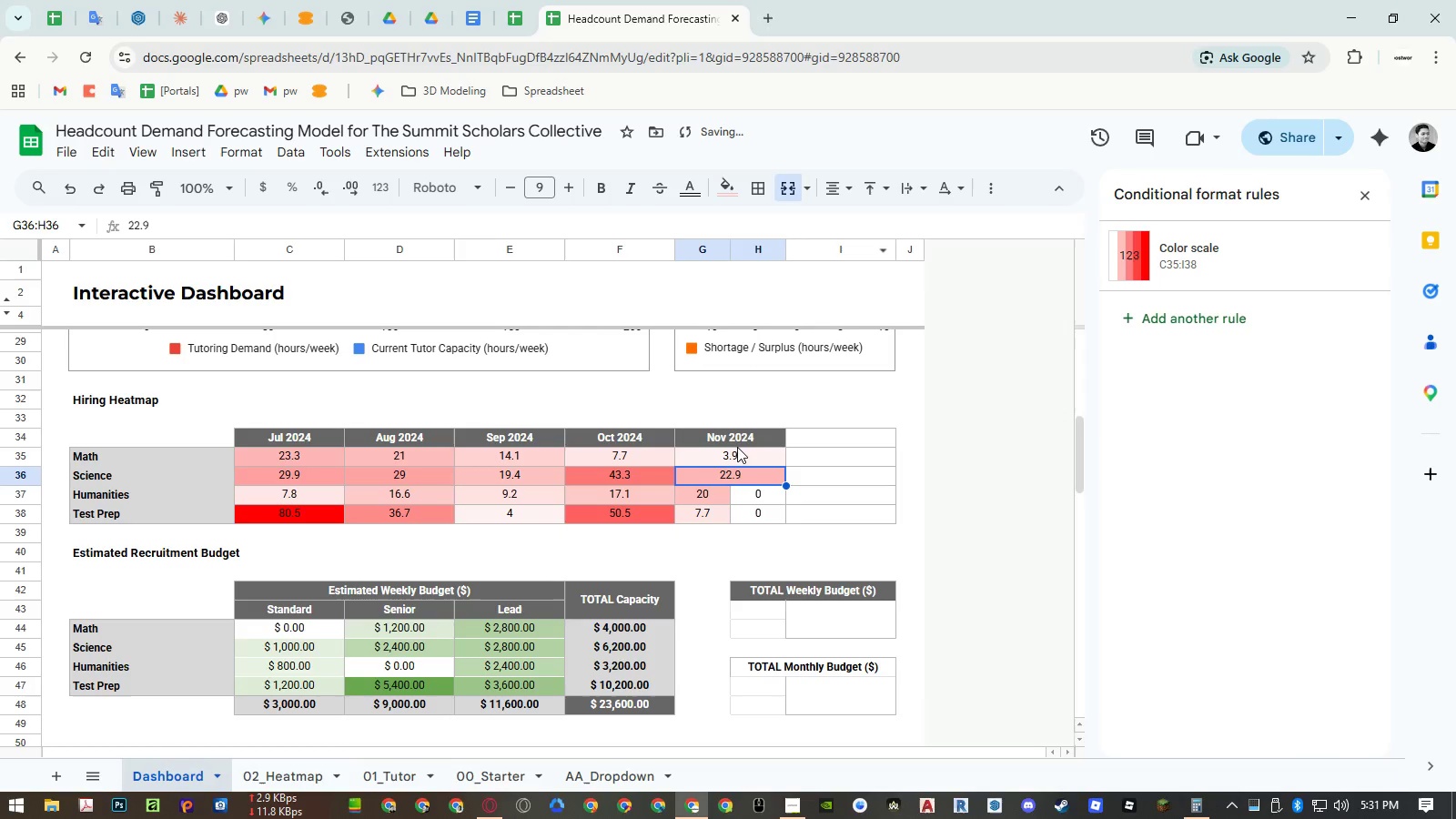 
left_click([733, 455])
 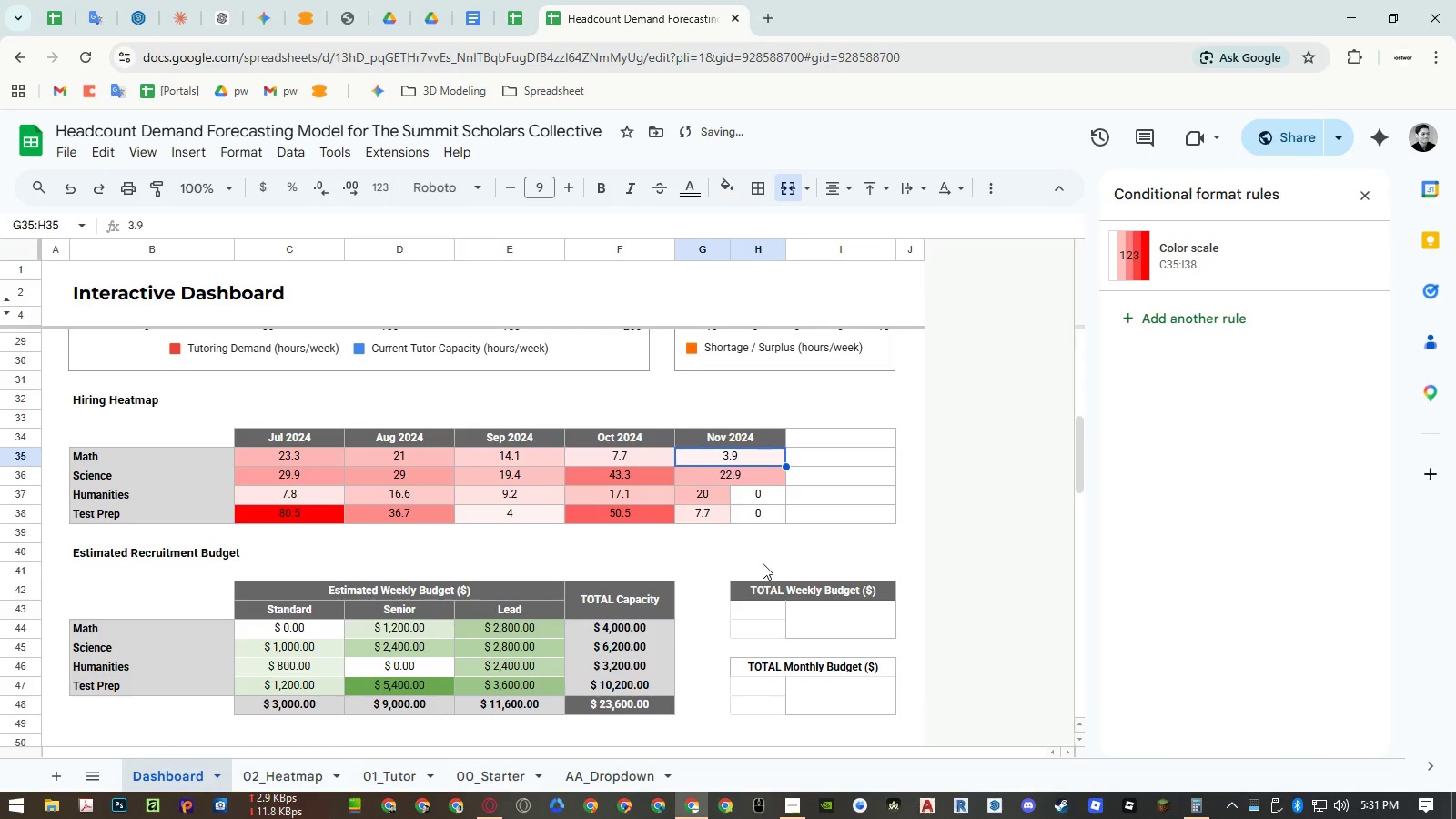 
key(Control+ControlLeft)
 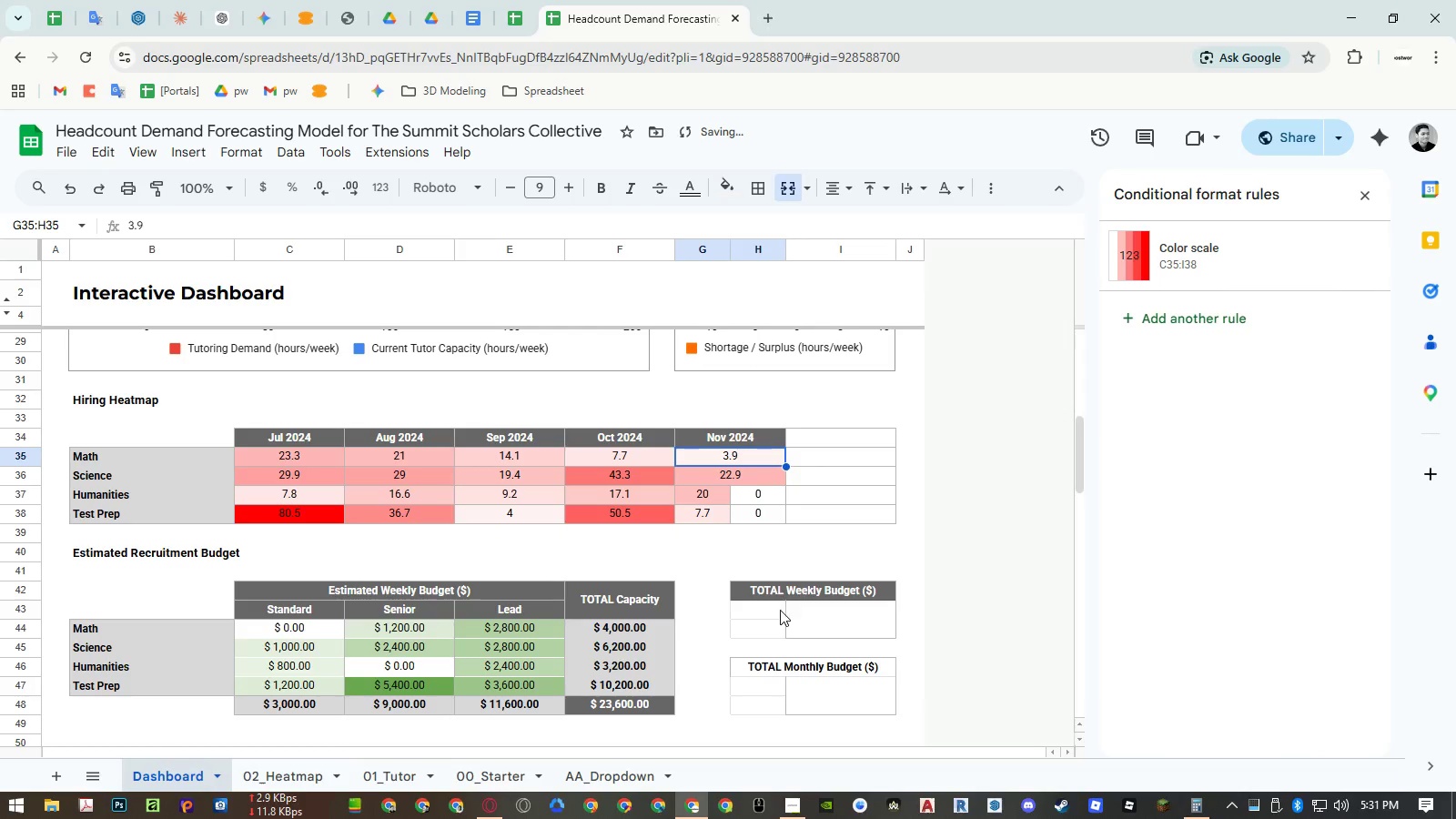 
key(Control+C)
 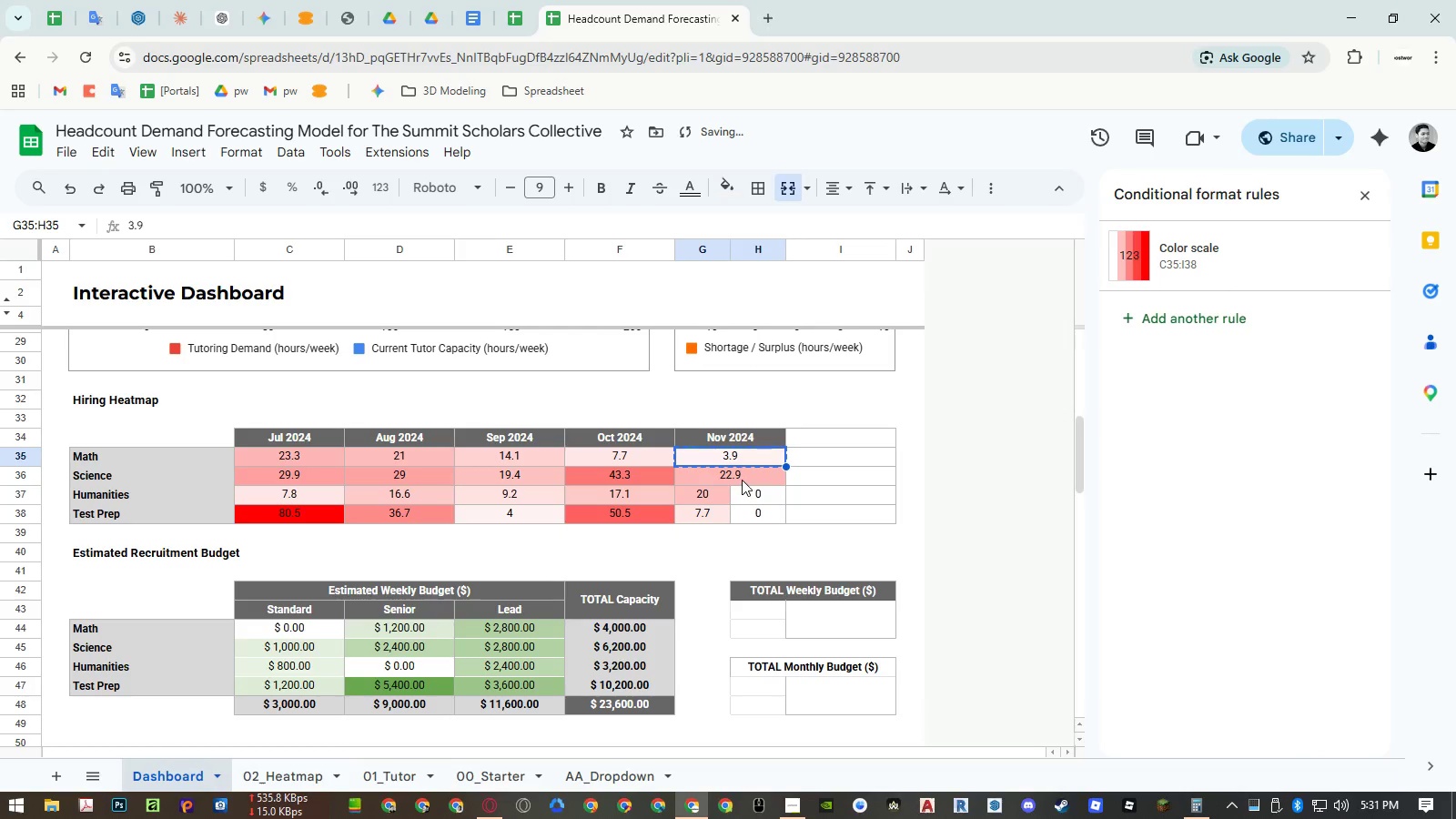 
left_click_drag(start_coordinate=[742, 480], to_coordinate=[719, 510])
 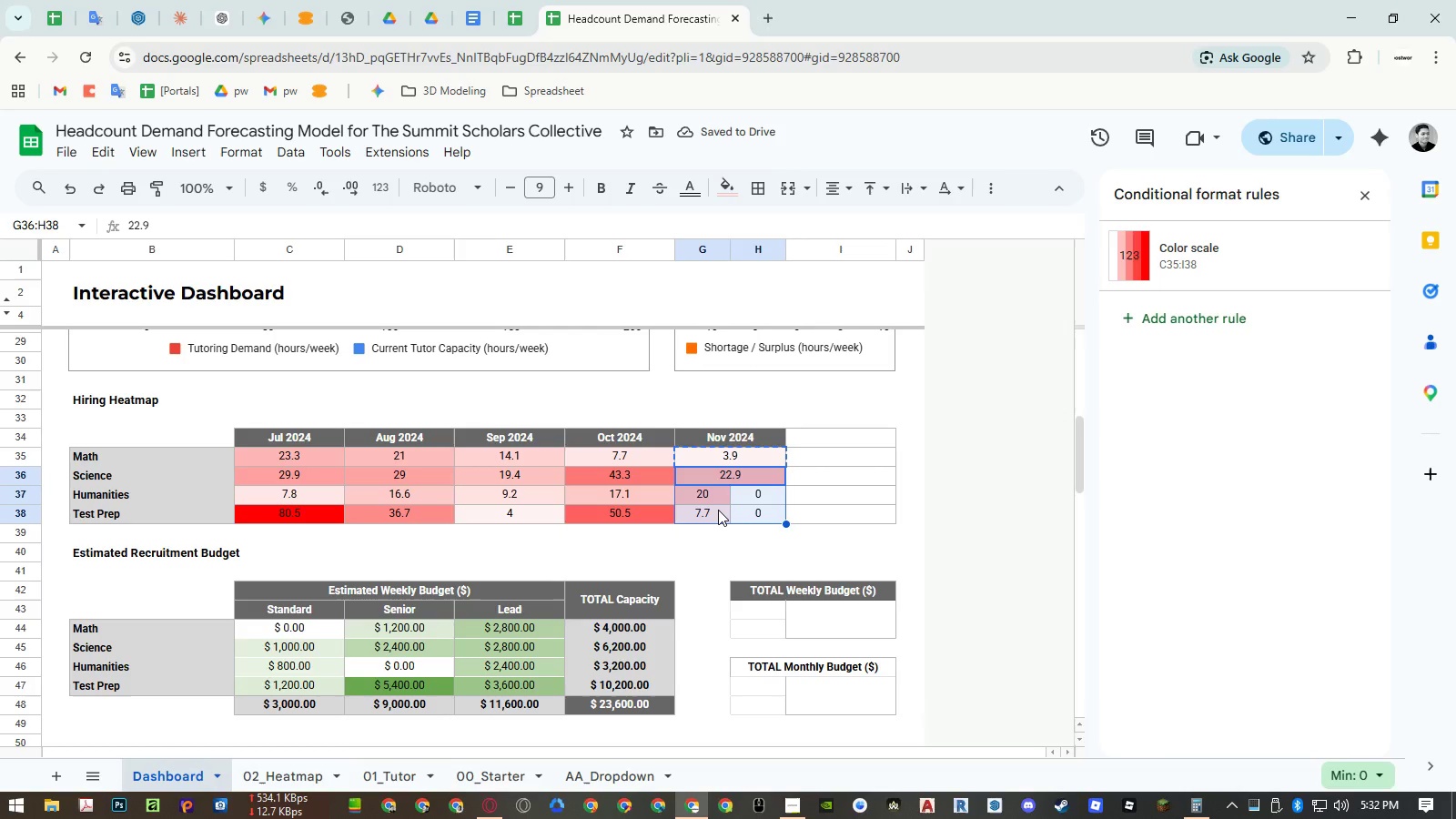 
key(Alt+Control+AltLeft)
 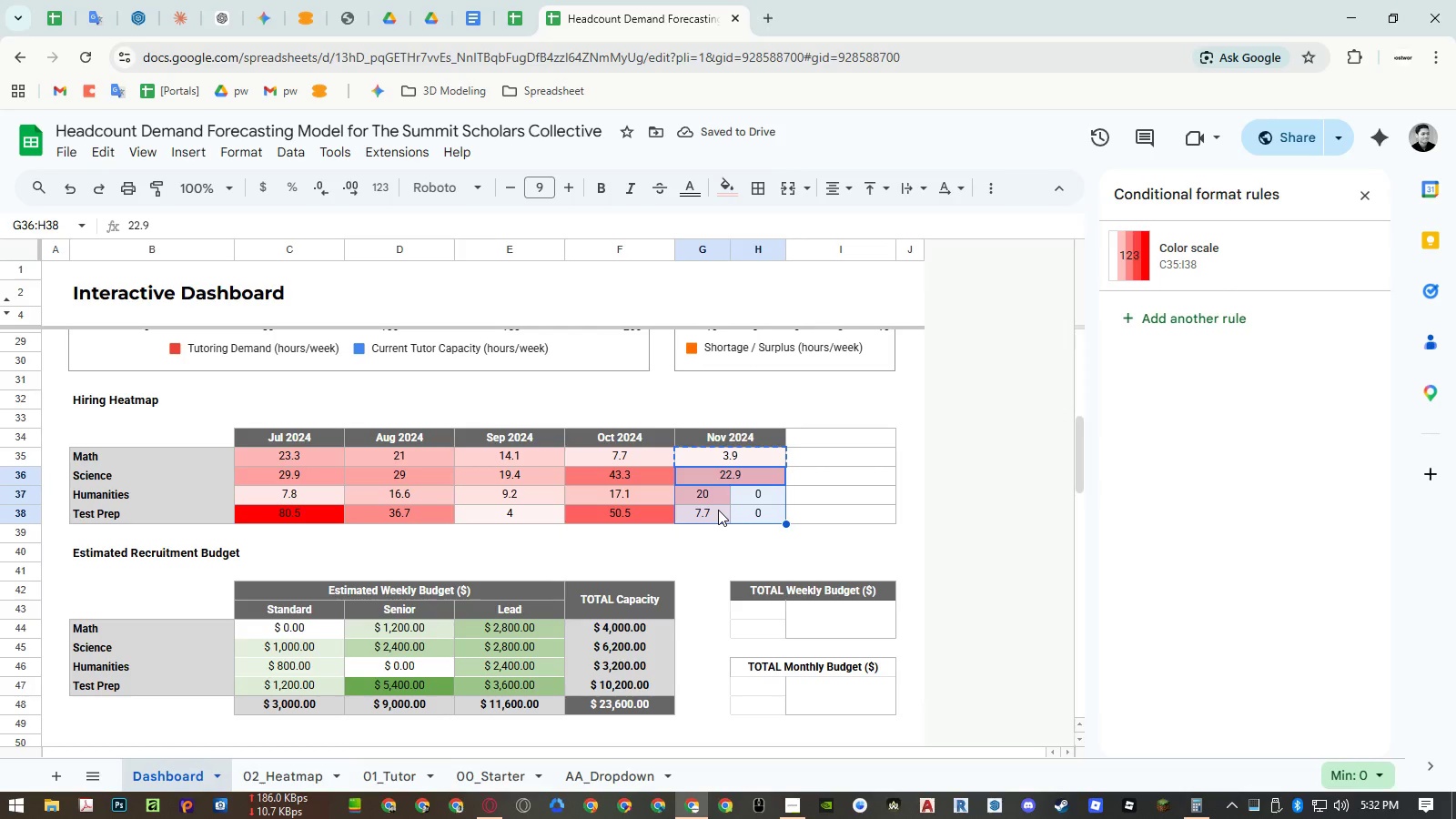 
key(Alt+Control+V)
 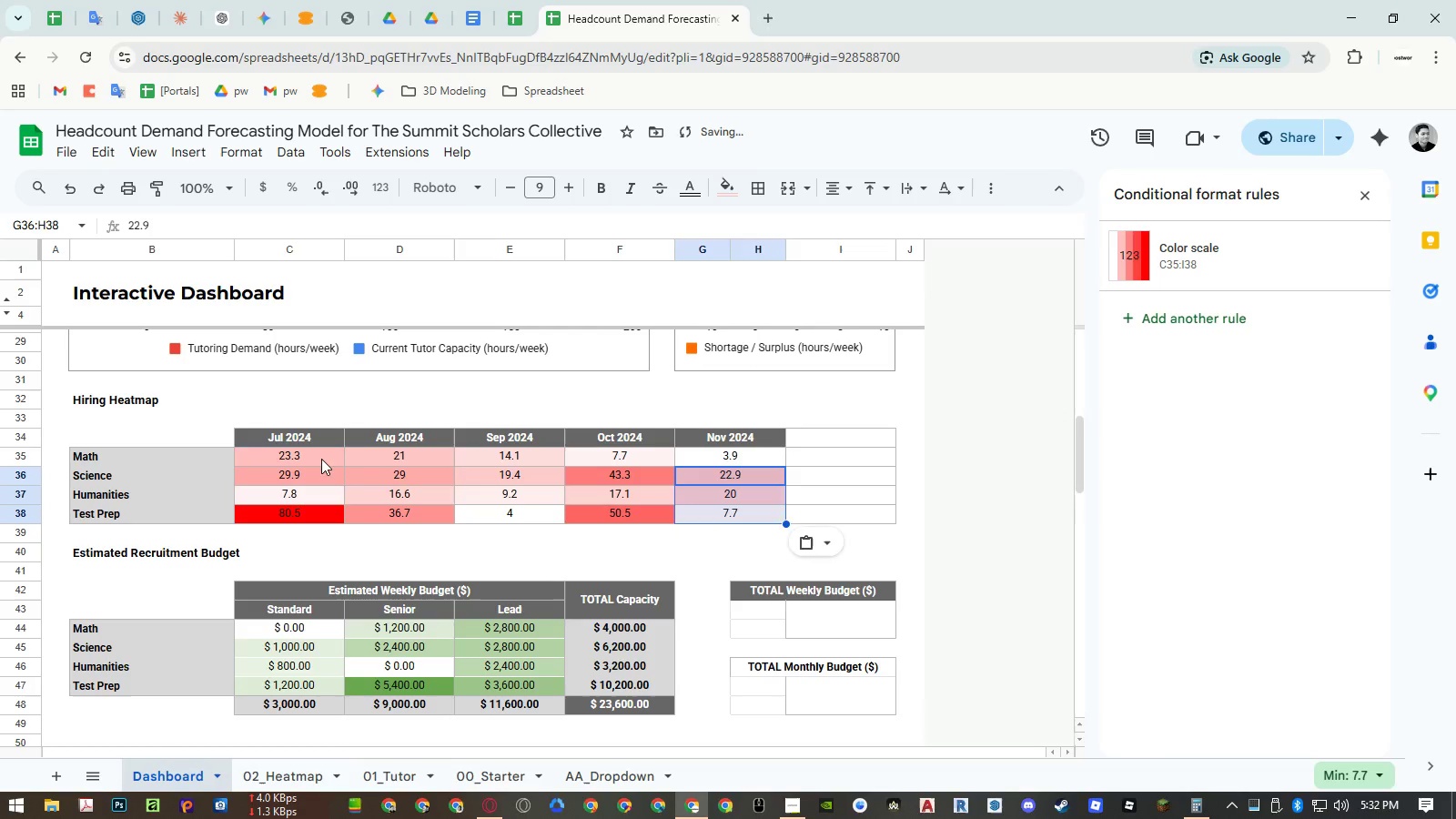 
double_click([314, 459])
 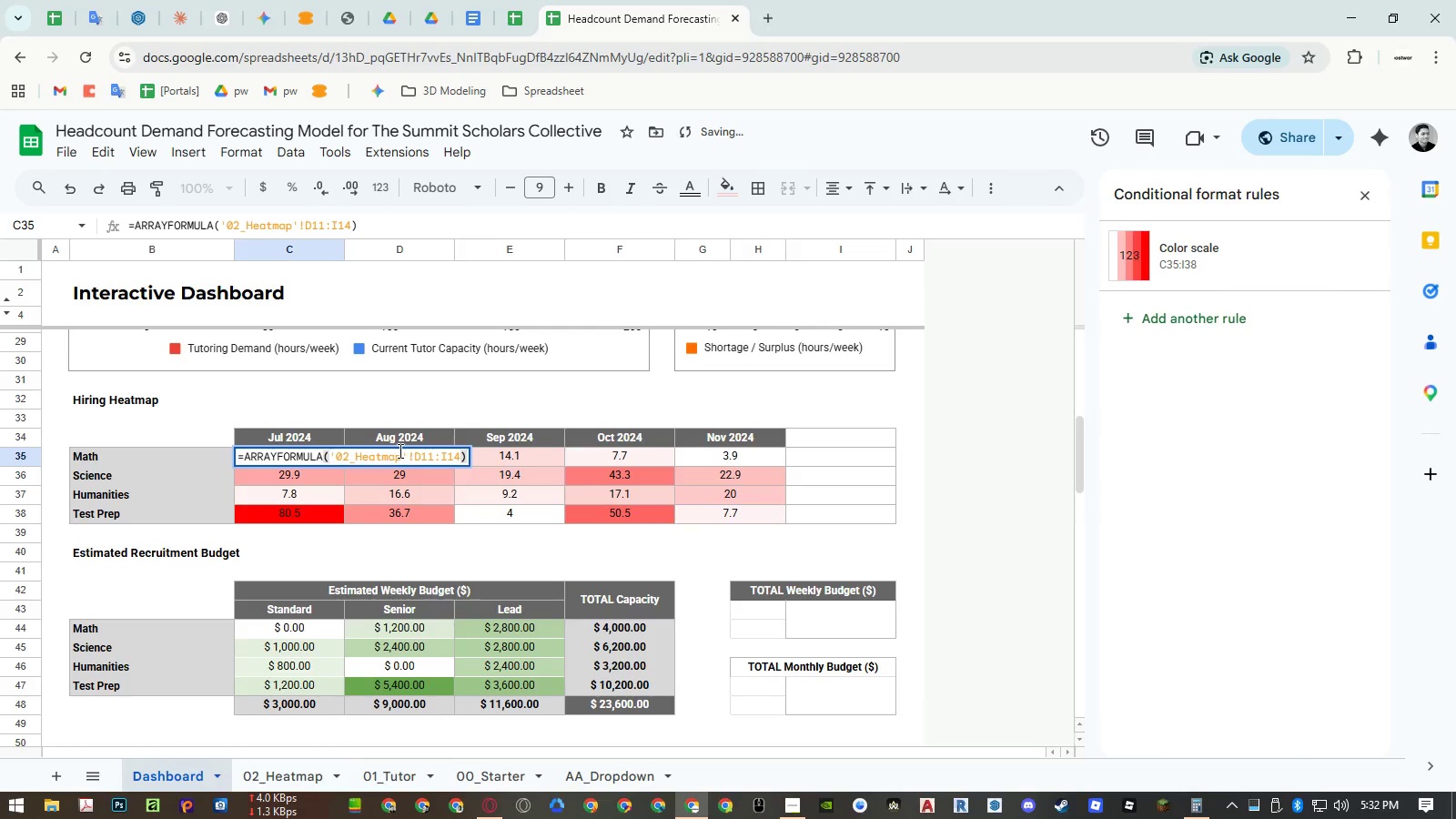 
double_click([399, 450])
 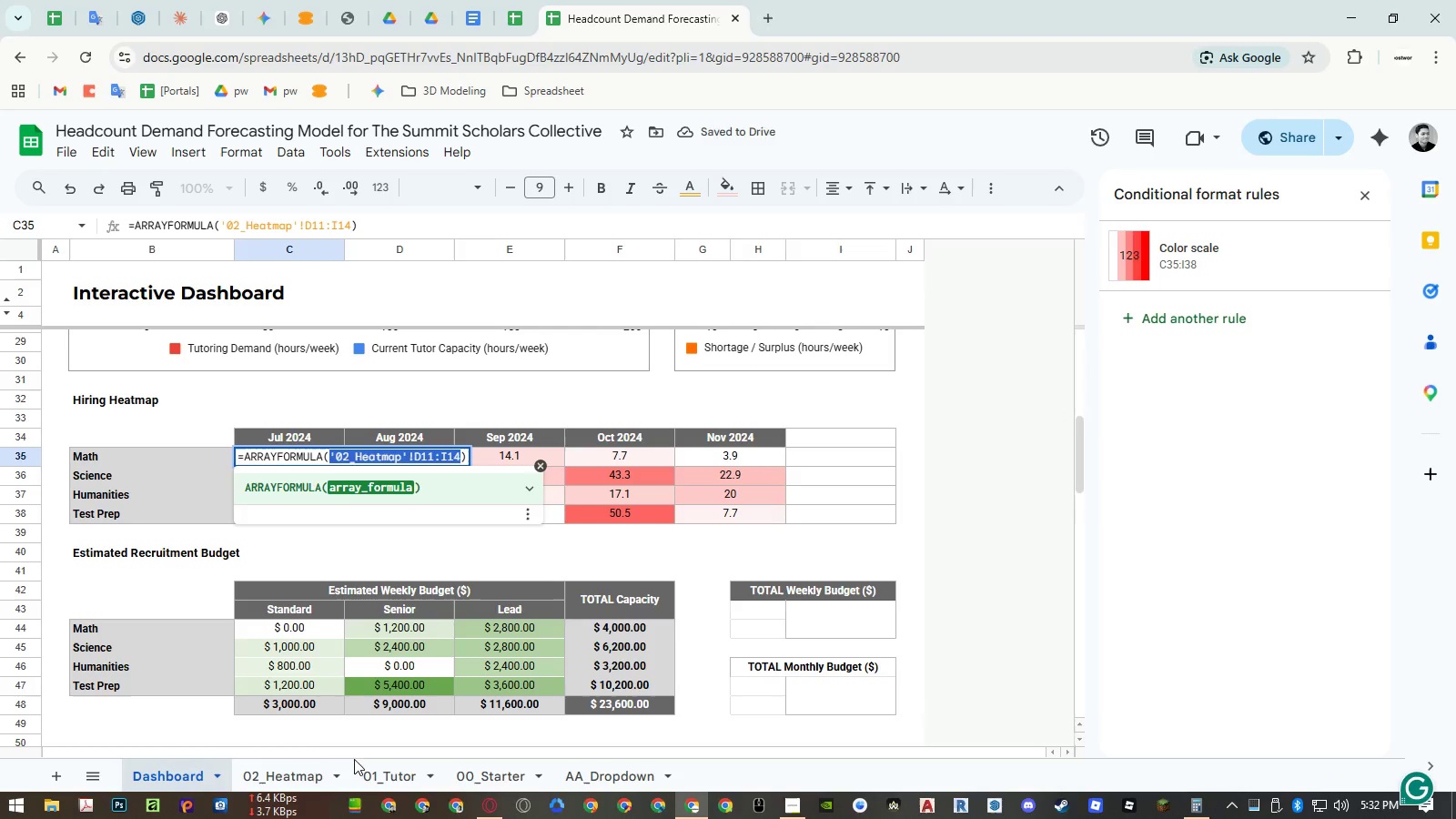 
key(Backspace)
 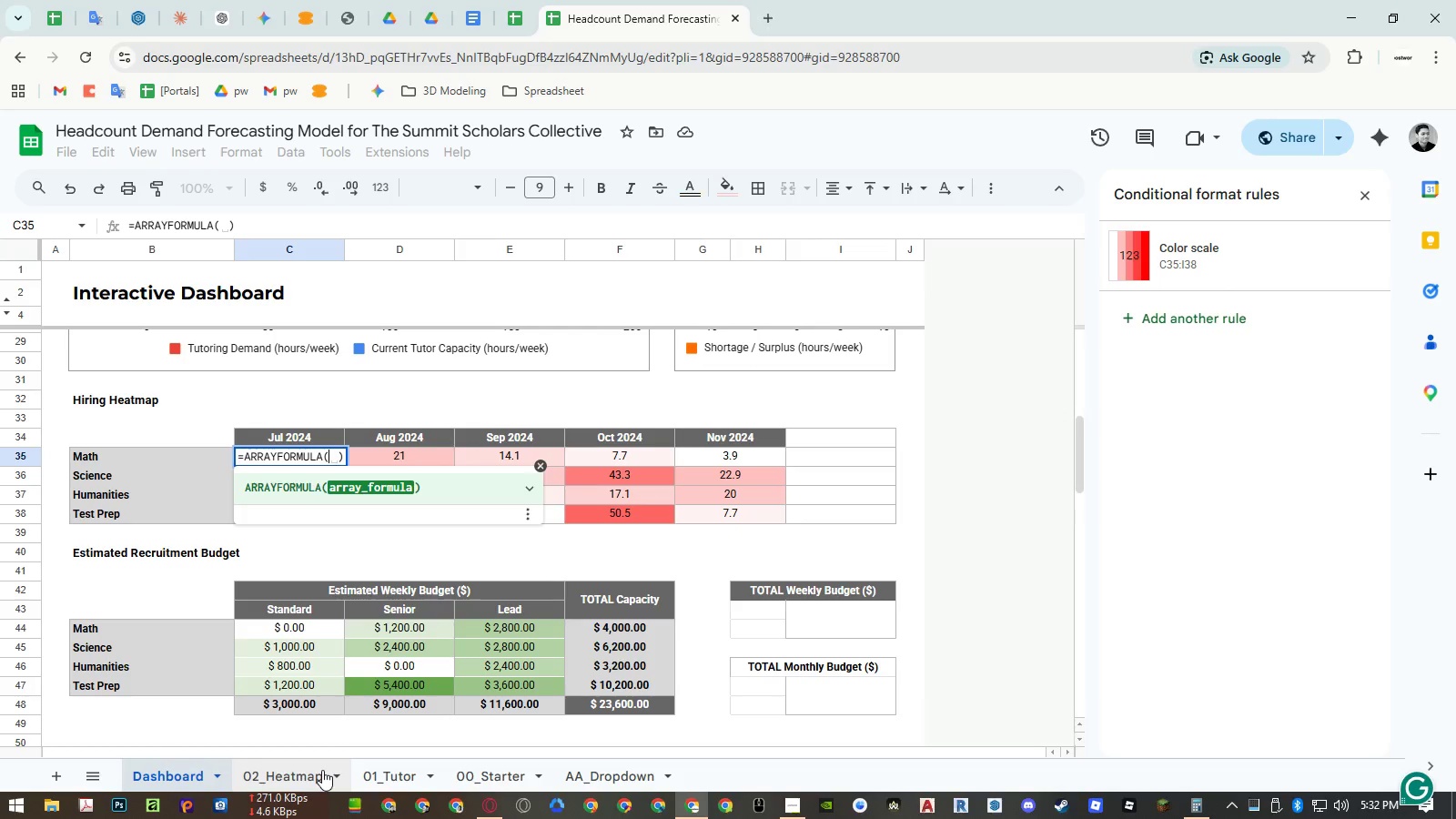 
left_click([322, 770])
 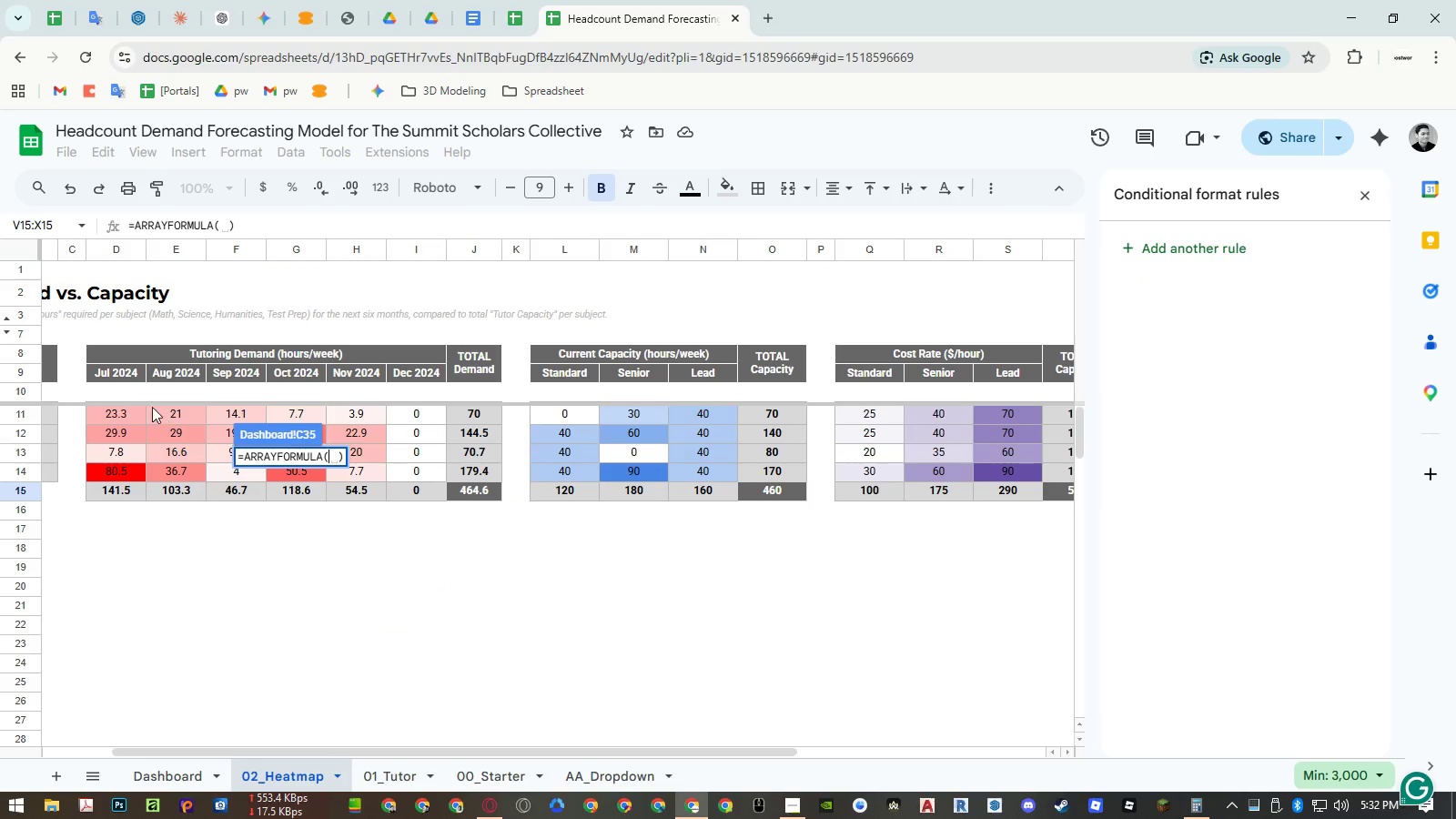 
left_click_drag(start_coordinate=[125, 418], to_coordinate=[412, 476])
 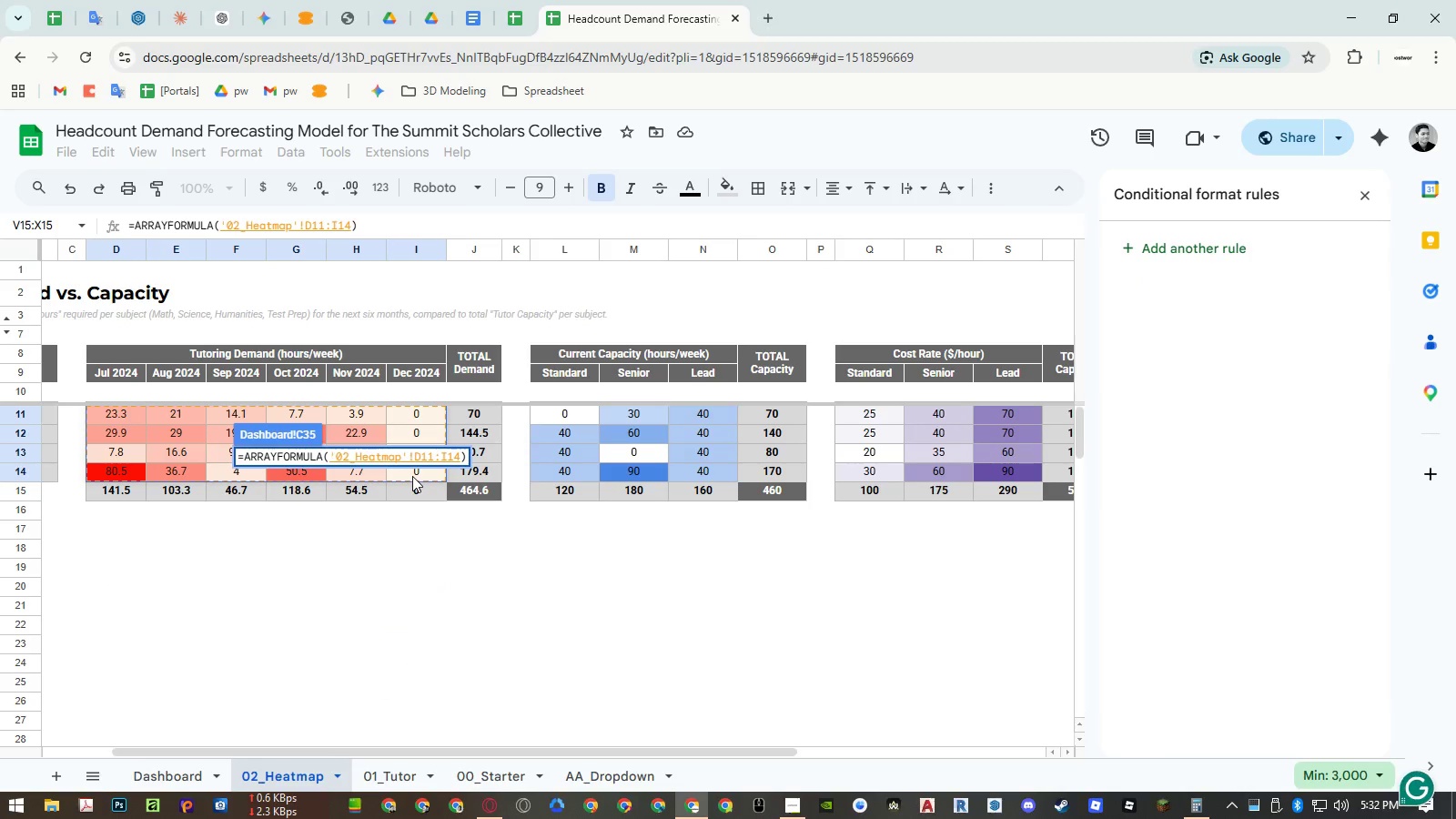 
key(Enter)
 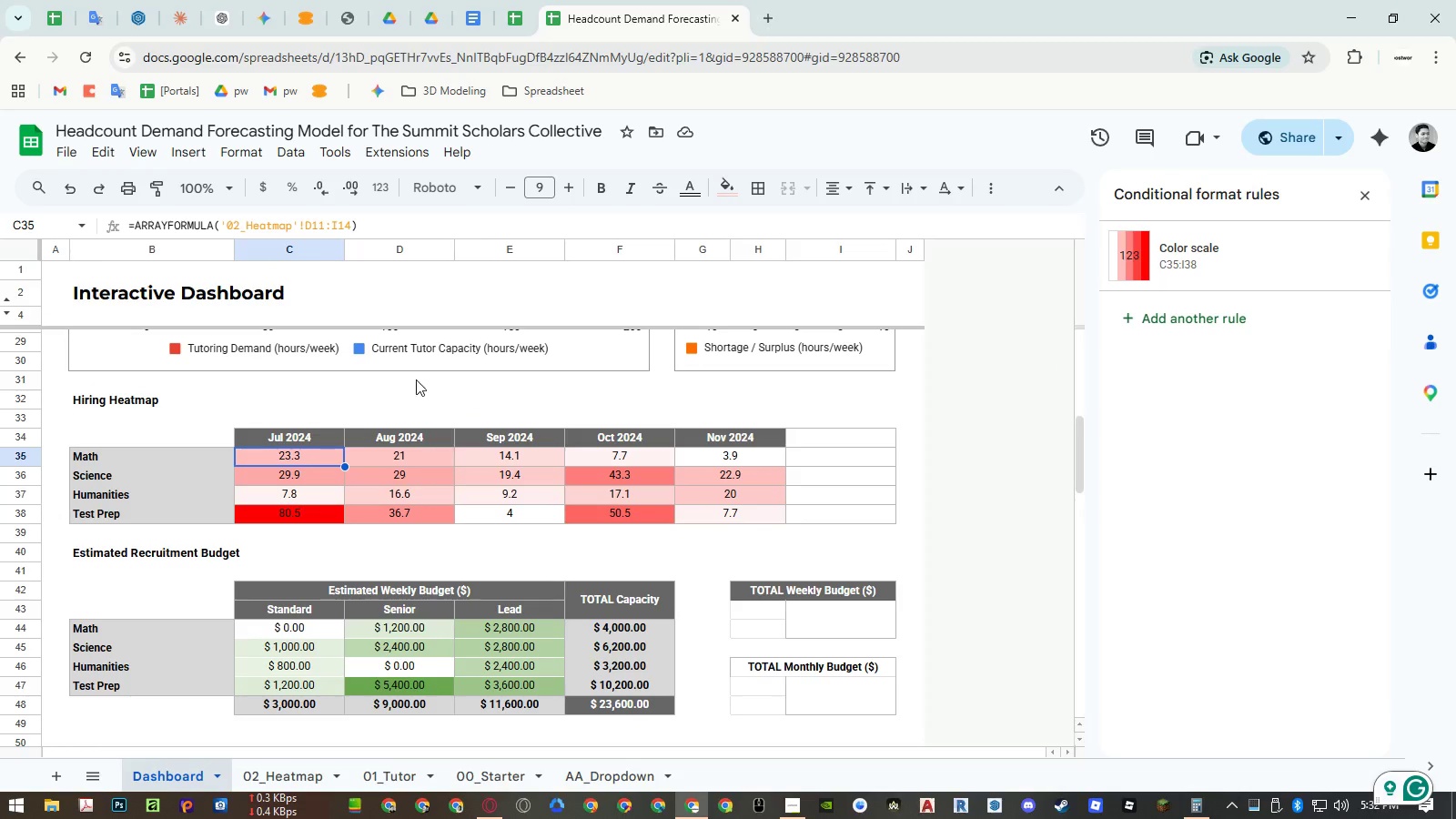 
left_click_drag(start_coordinate=[340, 224], to_coordinate=[333, 227])
 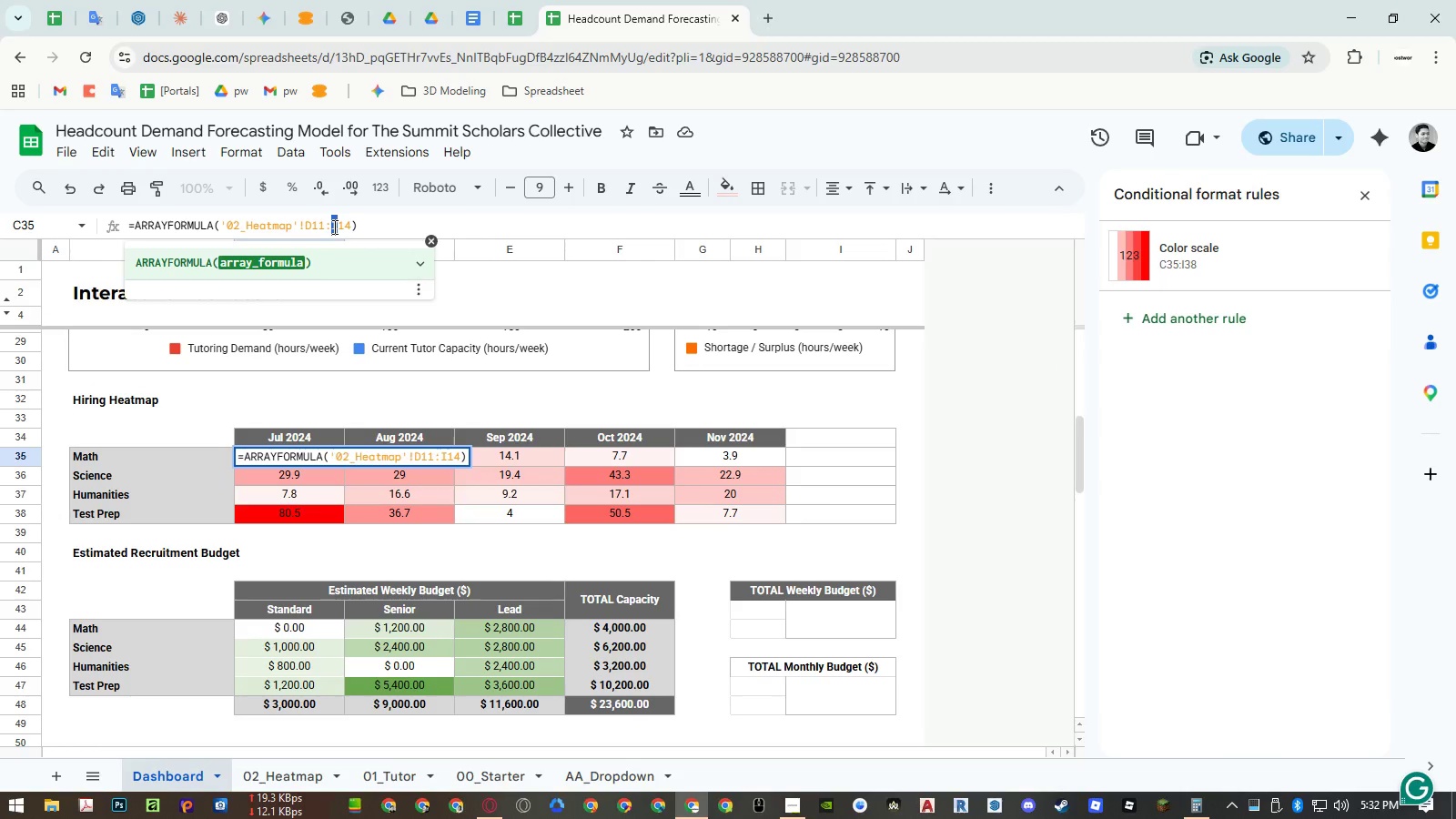 
key(Shift+ShiftLeft)
 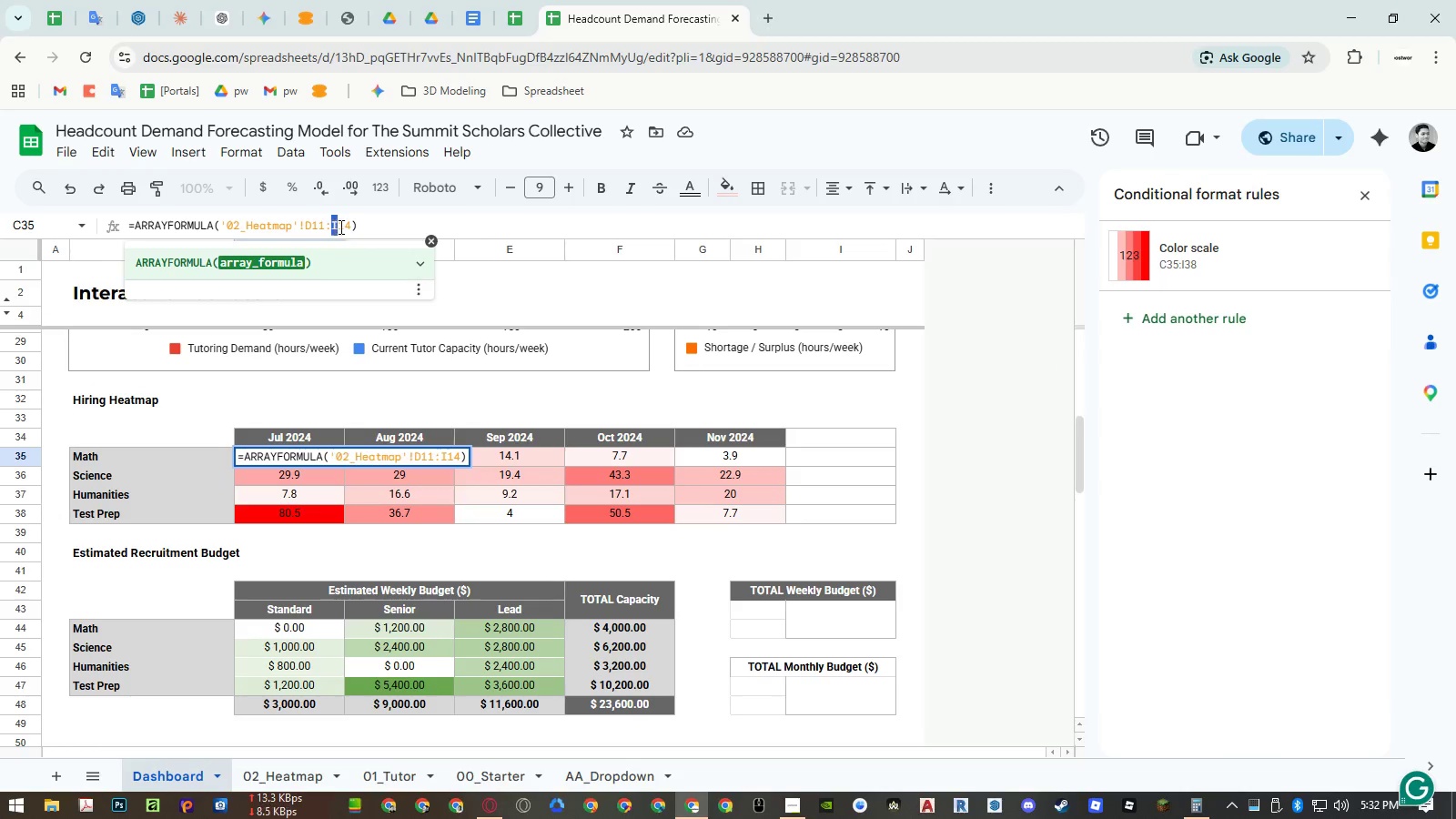 
key(Shift+J)
 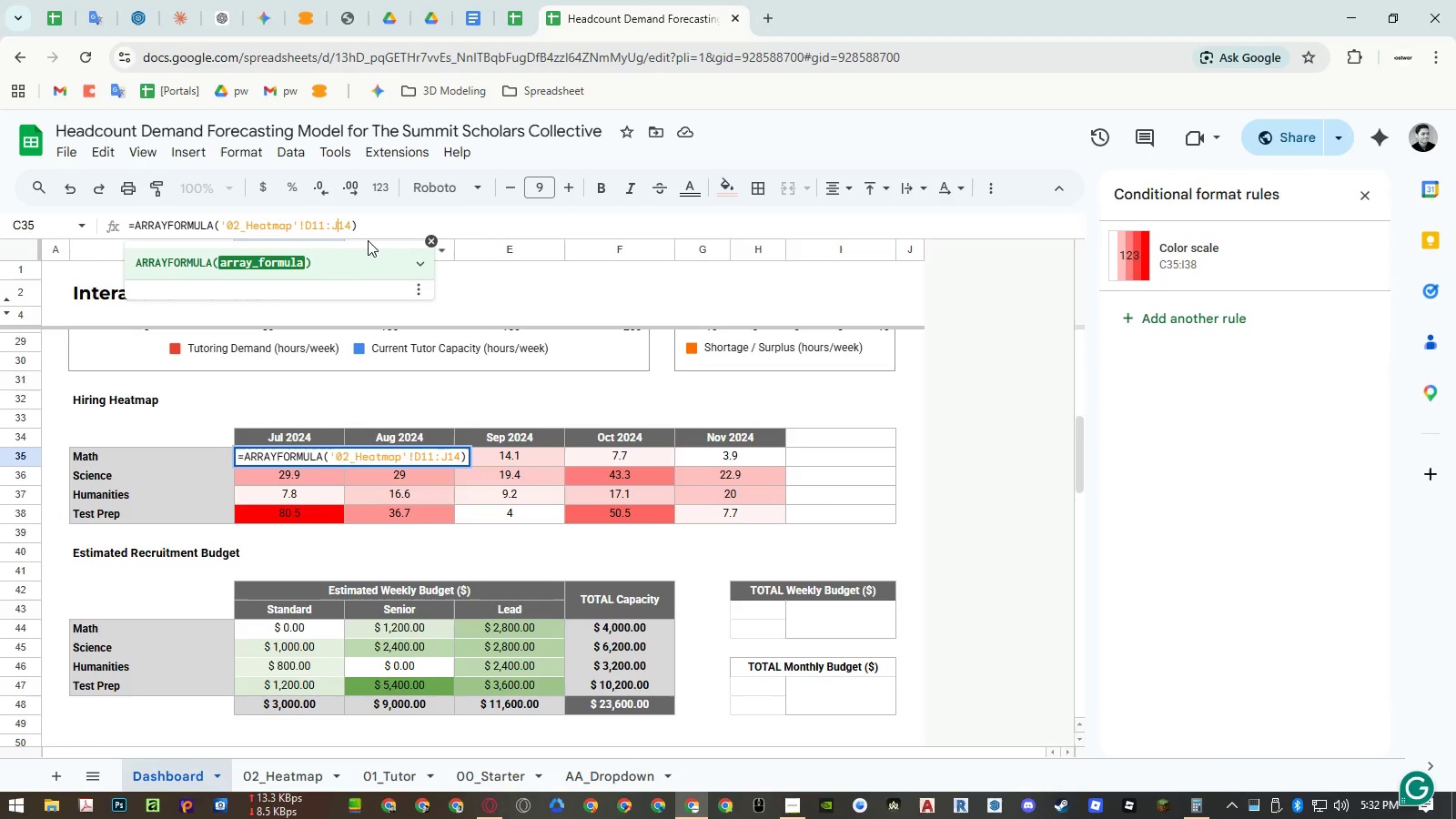 
key(Enter)
 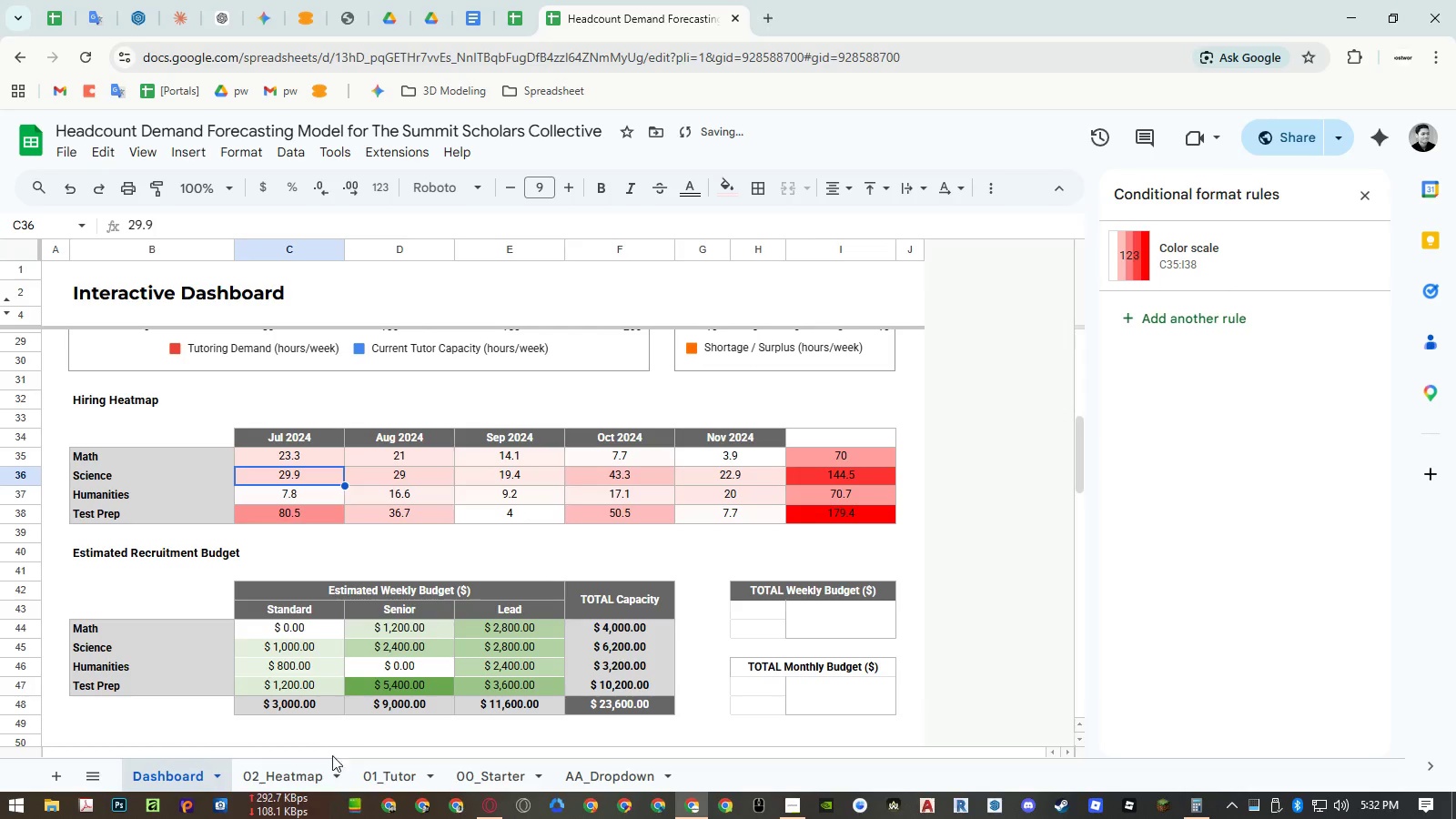 
left_click([322, 765])
 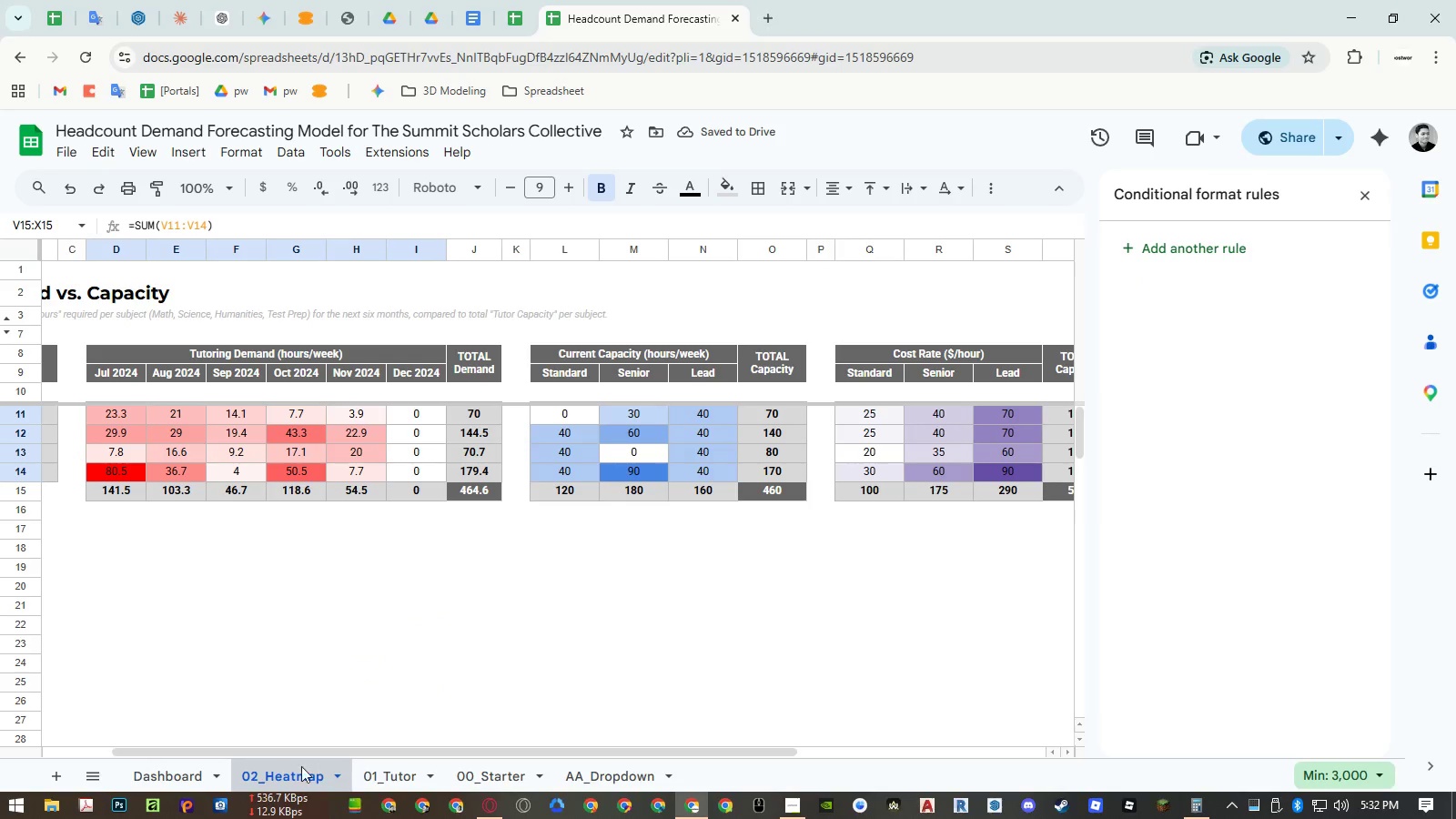 
left_click([200, 768])
 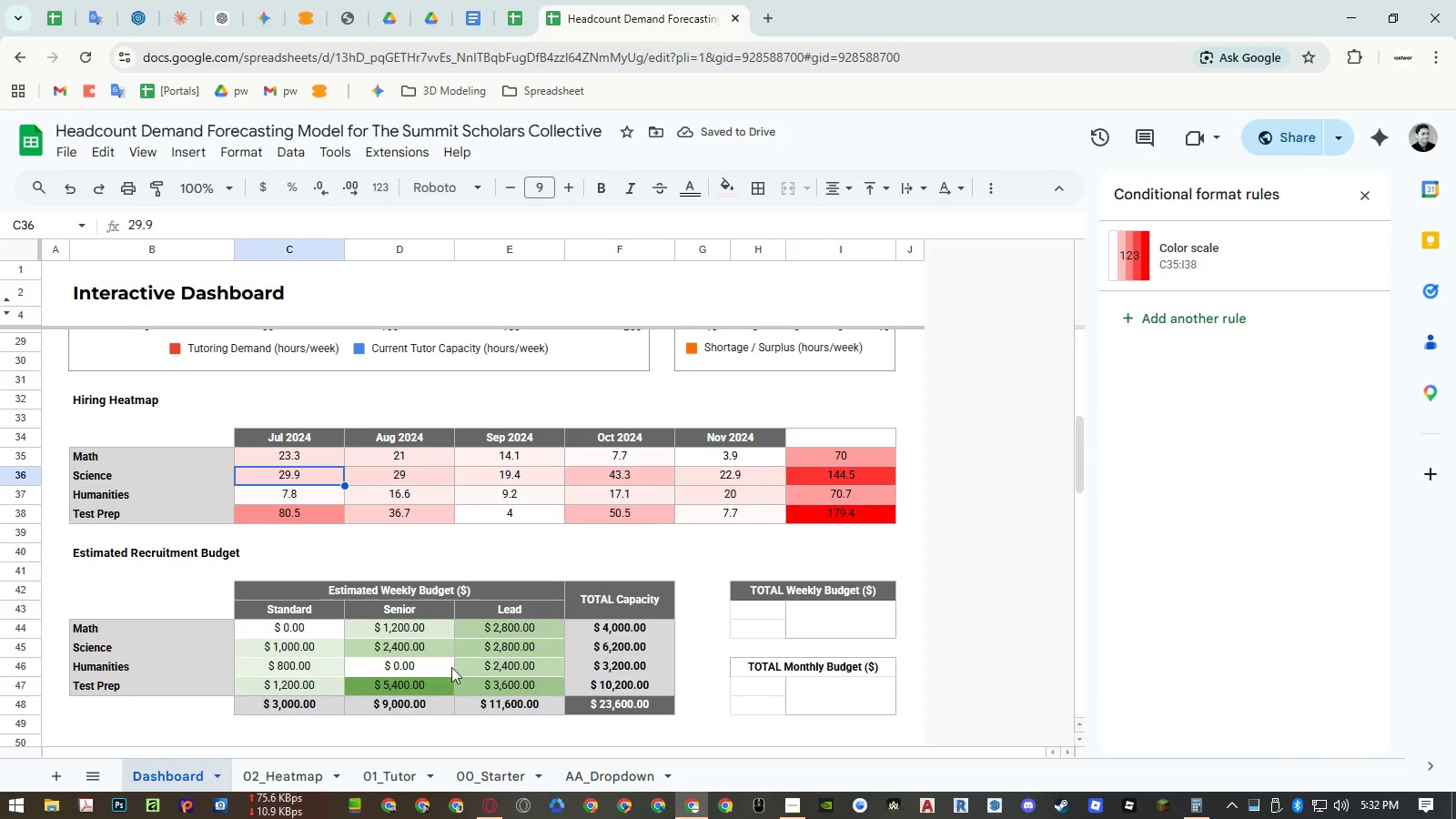 
key(Control+Z)
 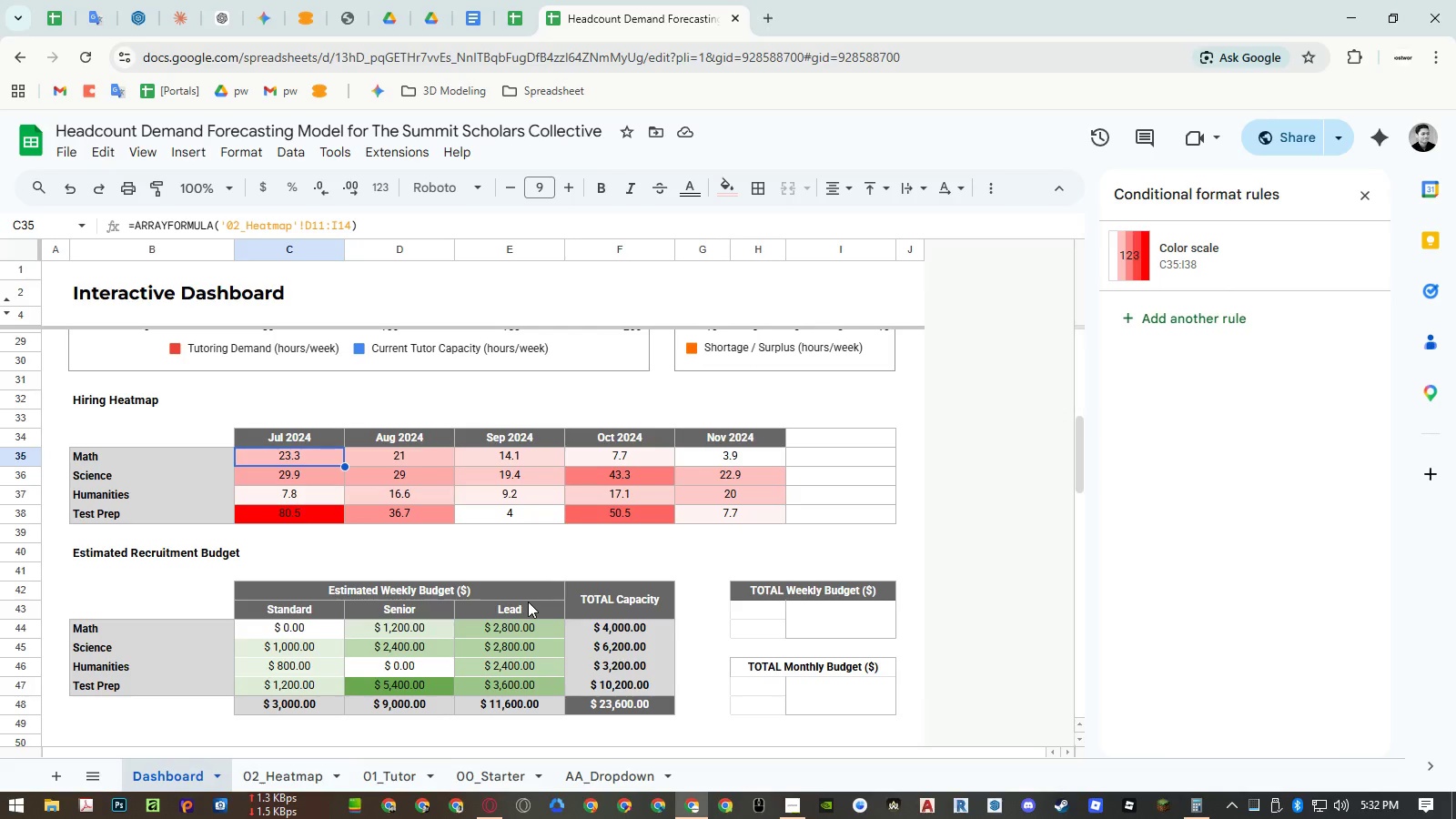 
wait(11.36)
 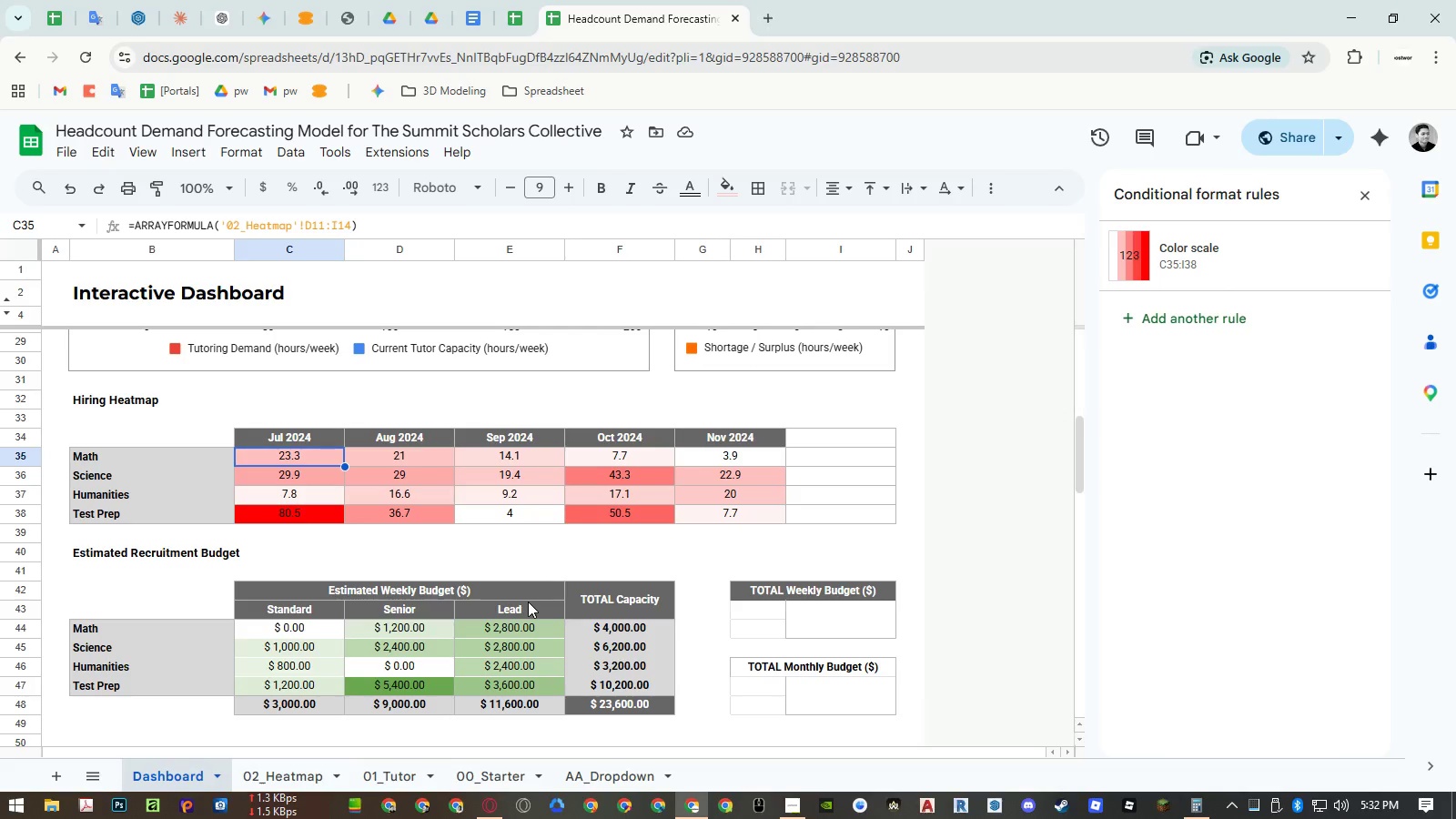 
left_click([324, 774])
 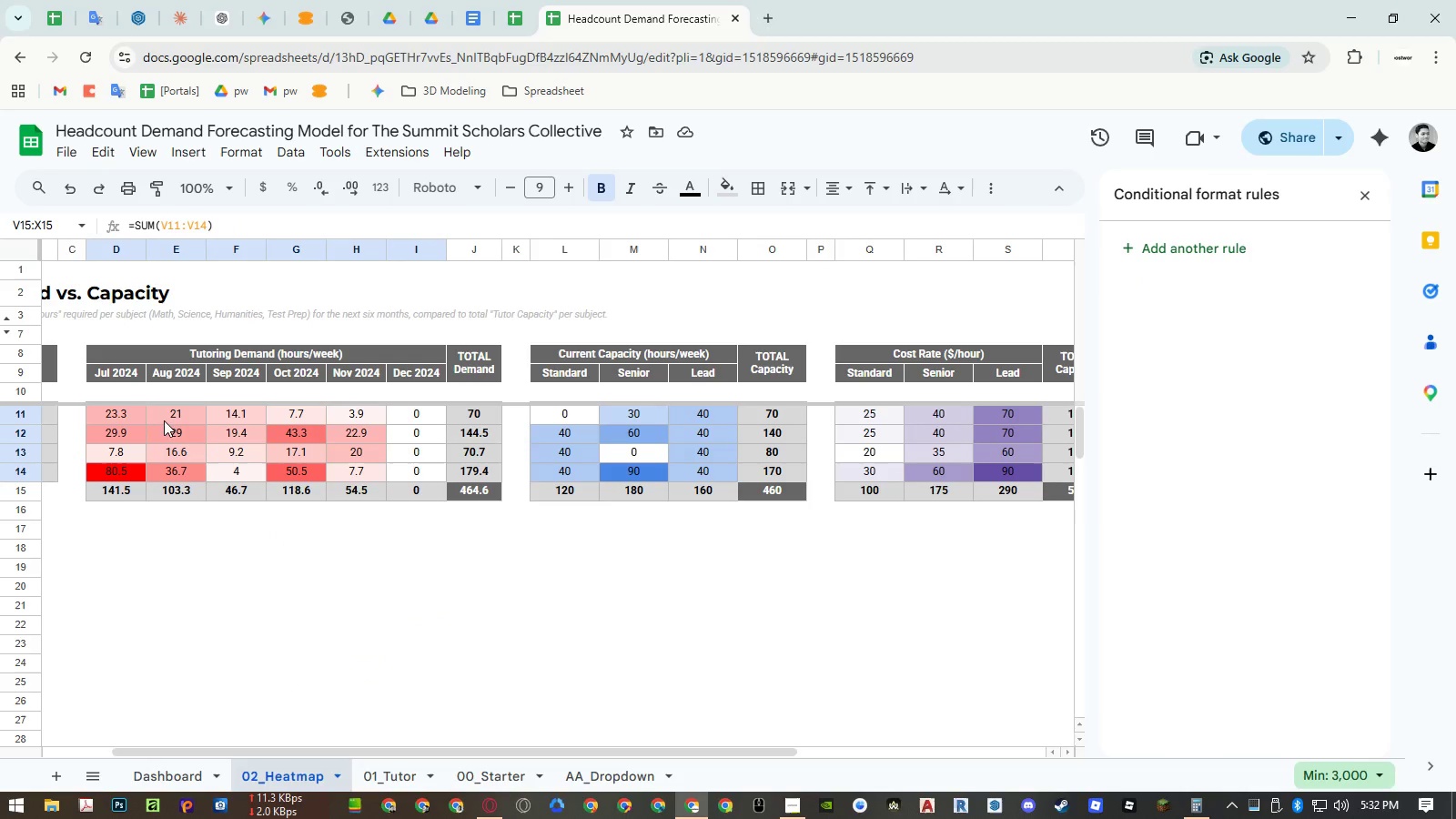 
left_click([120, 414])
 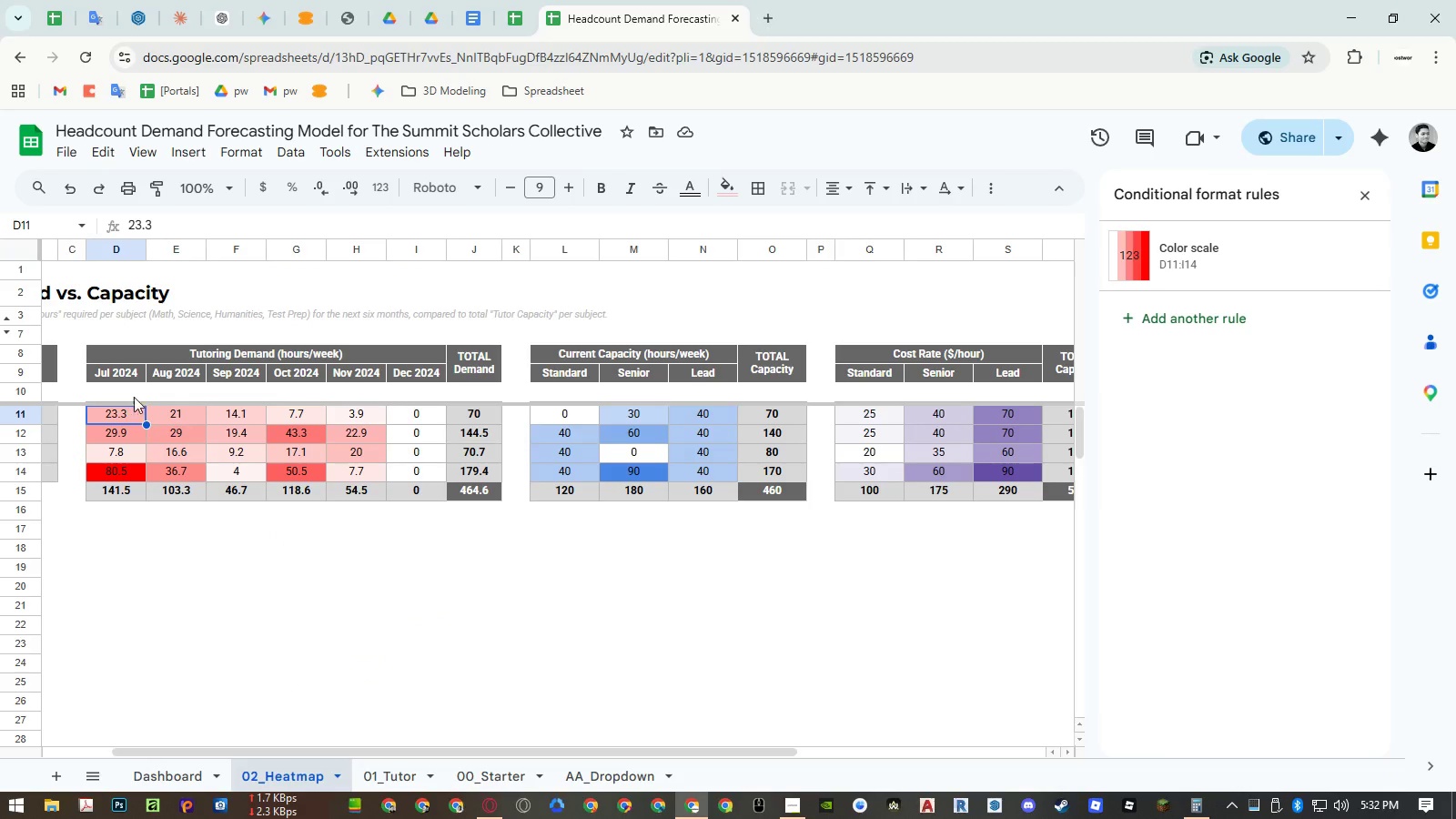 
left_click([126, 386])
 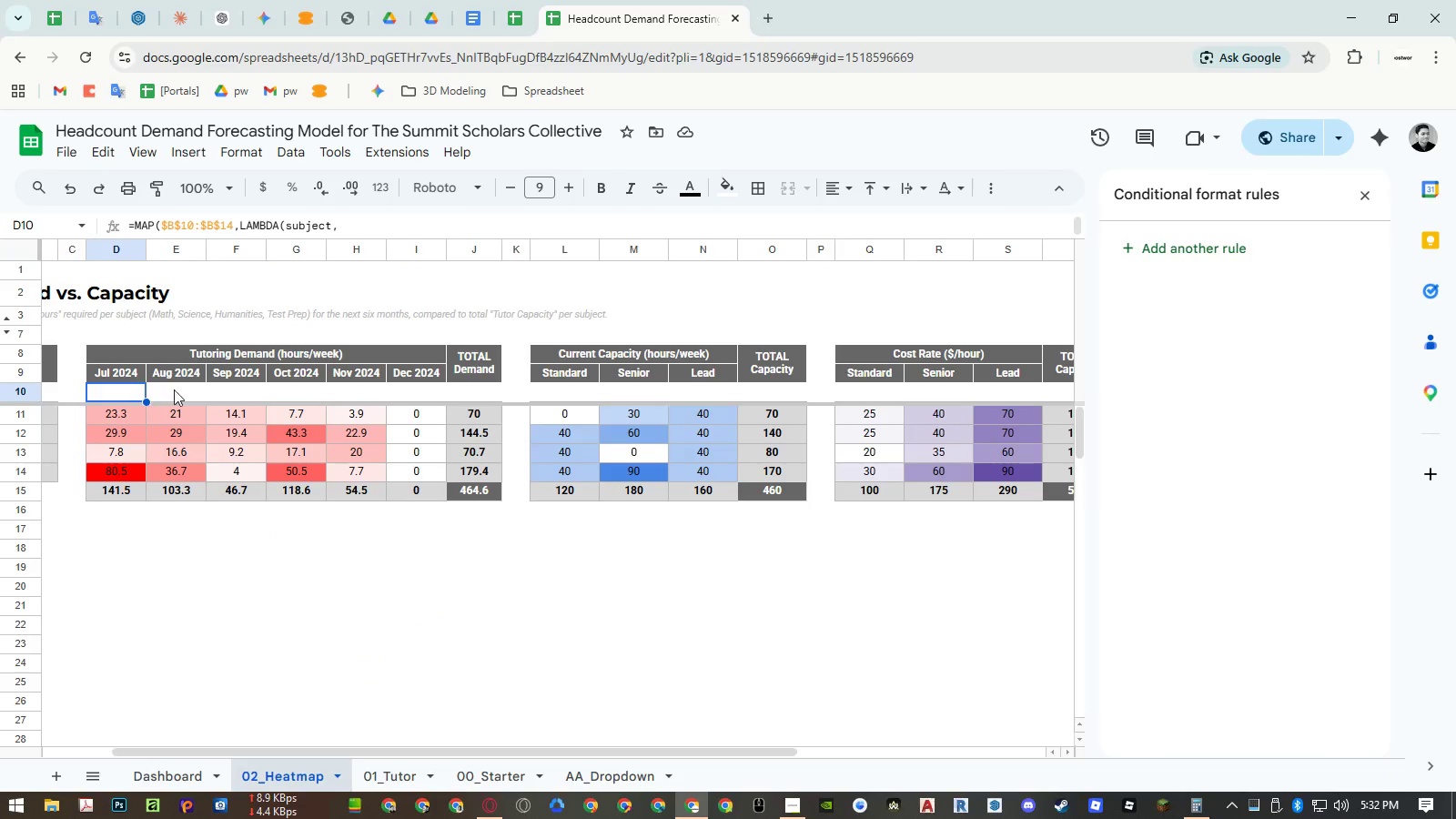 
left_click([177, 389])
 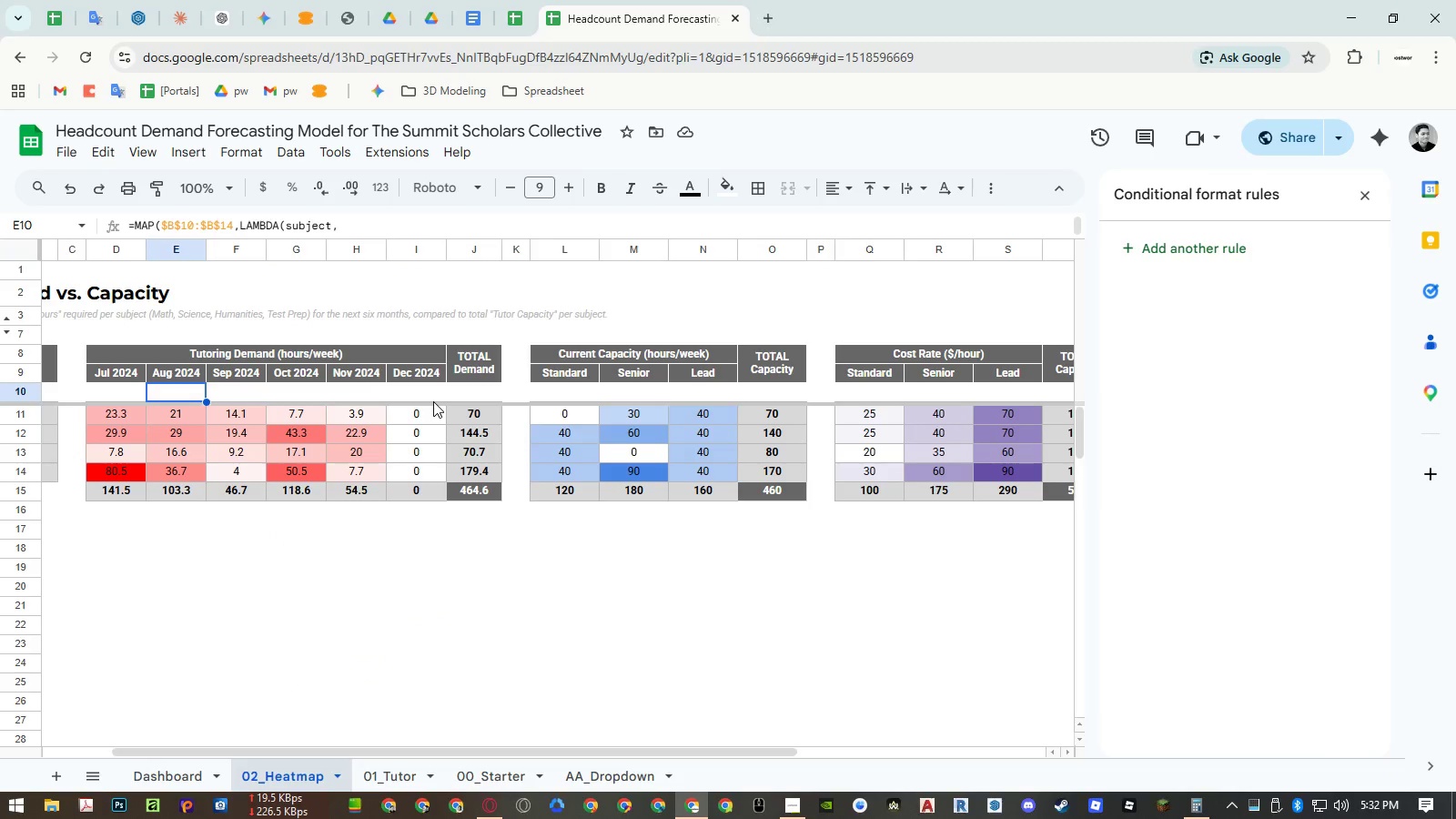 
left_click([419, 389])
 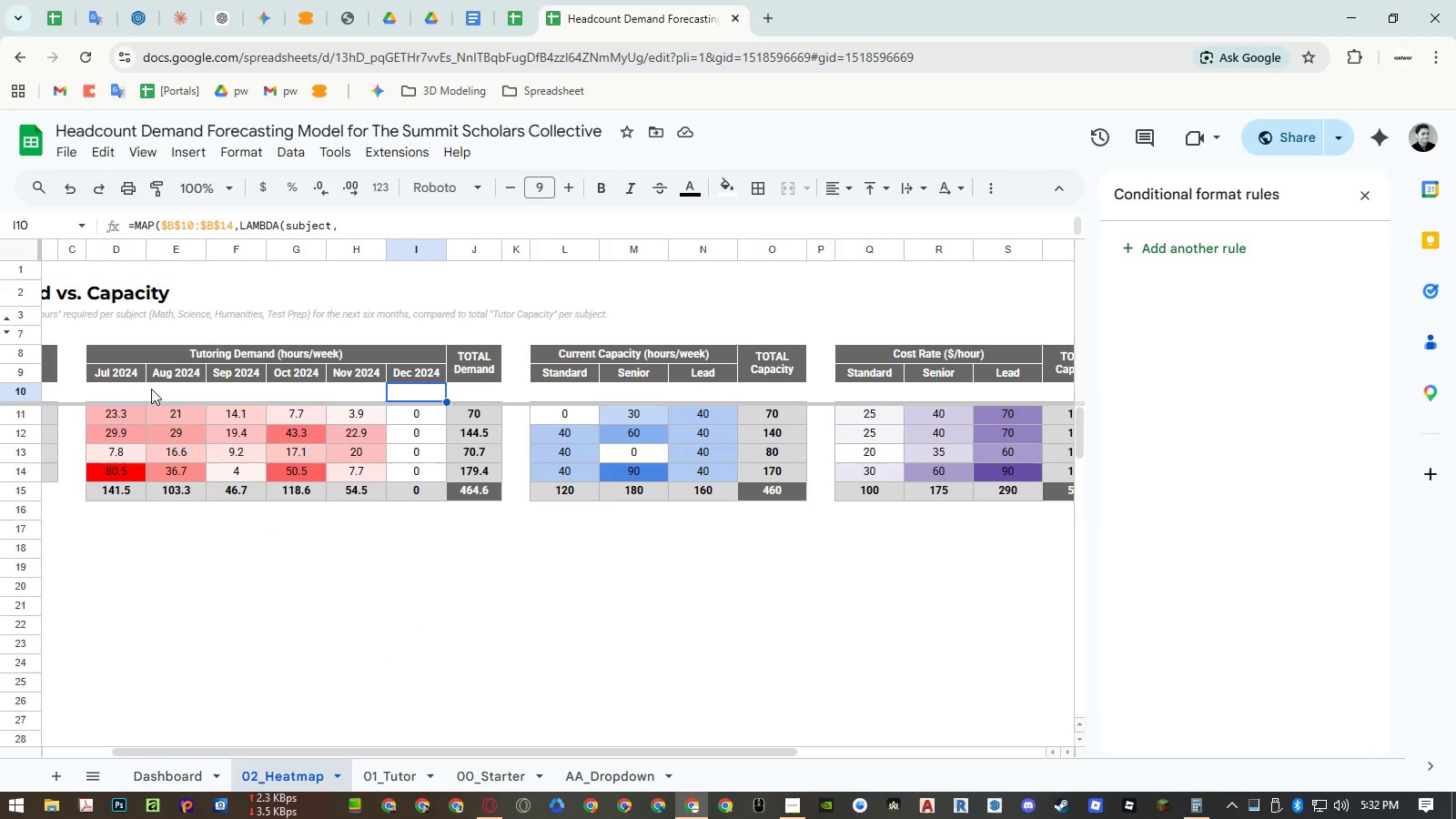 
double_click([126, 389])
 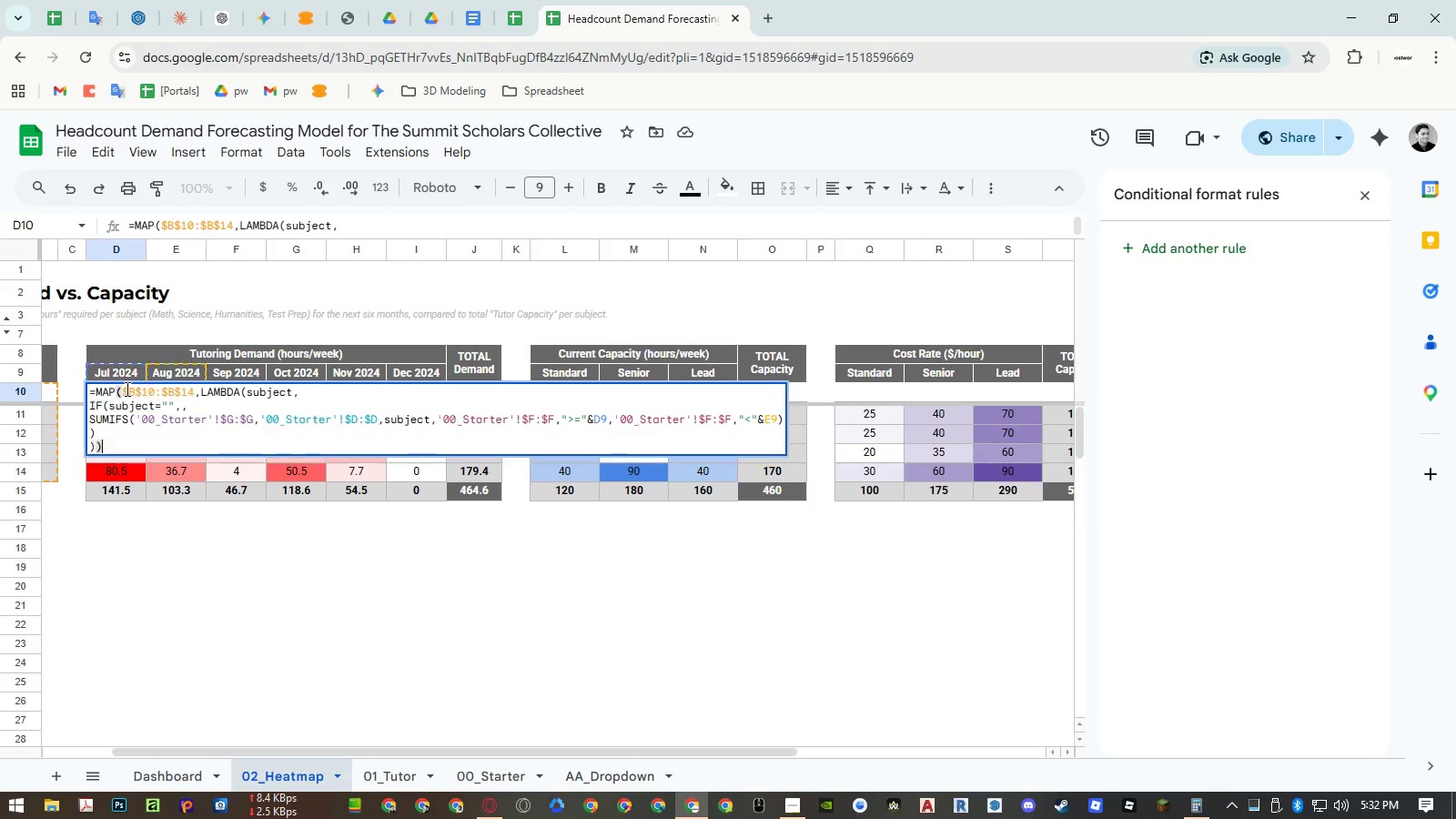 
key(Control+ControlLeft)
 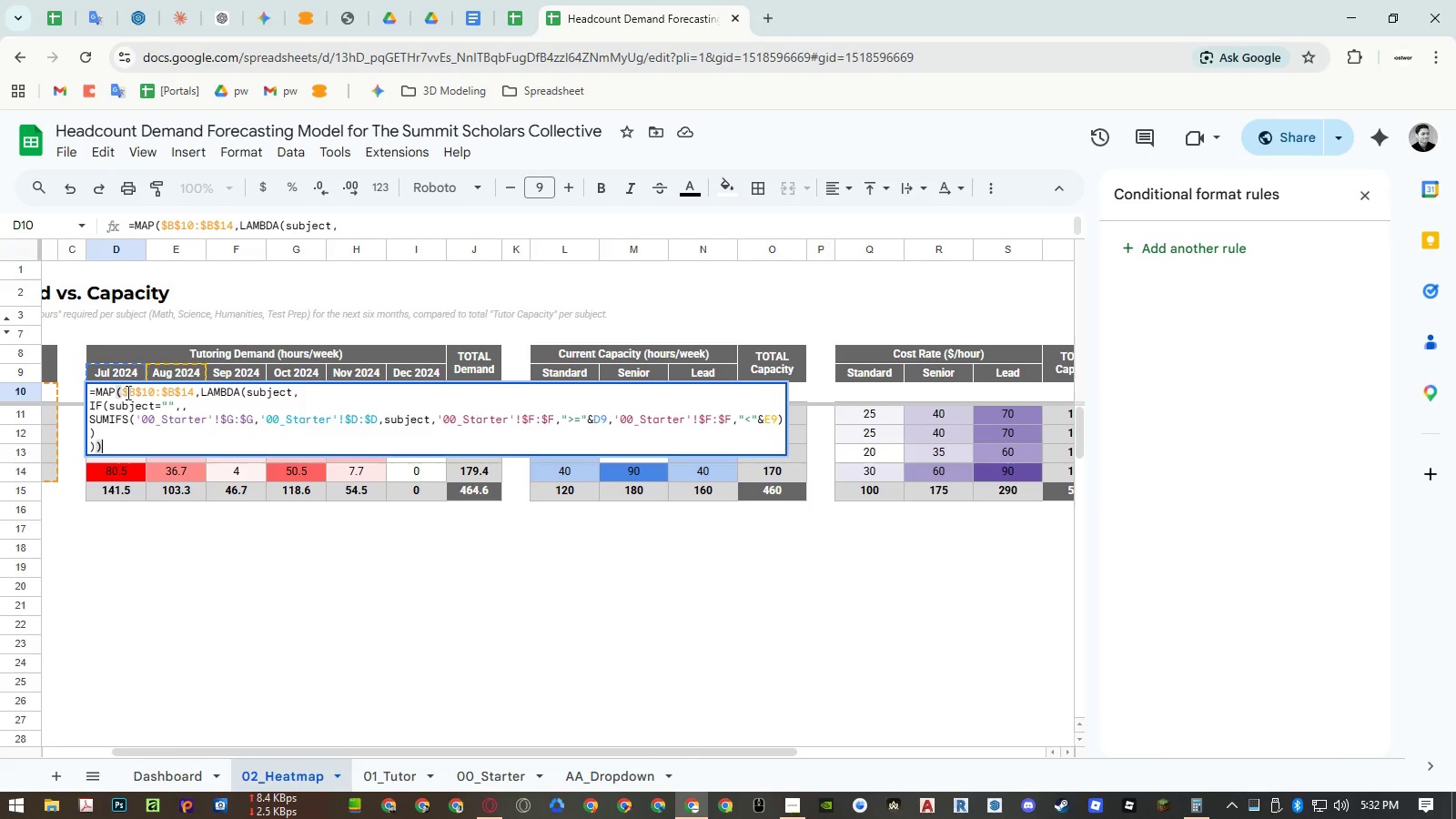 
key(A)
 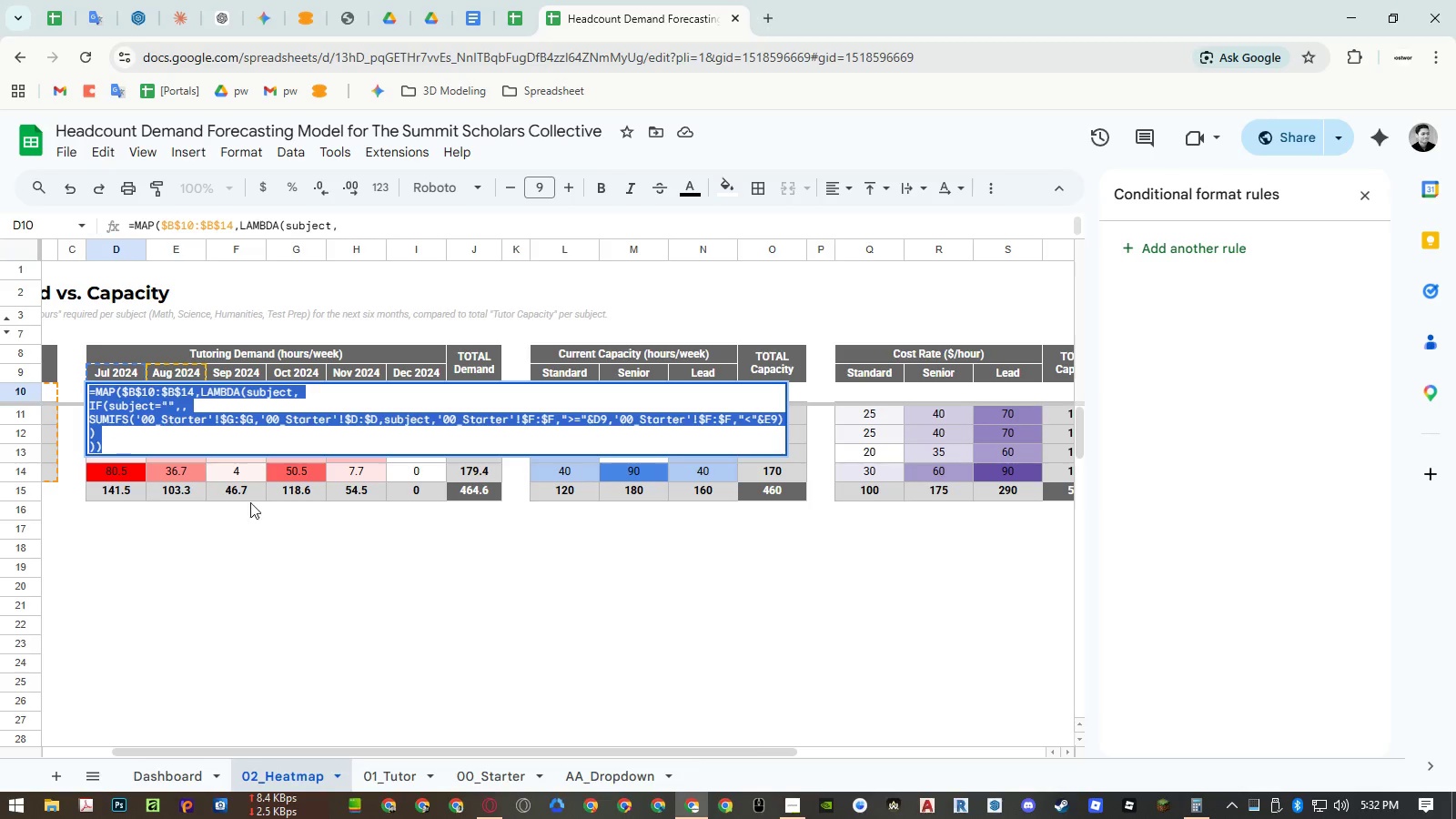 
key(Control+ControlLeft)
 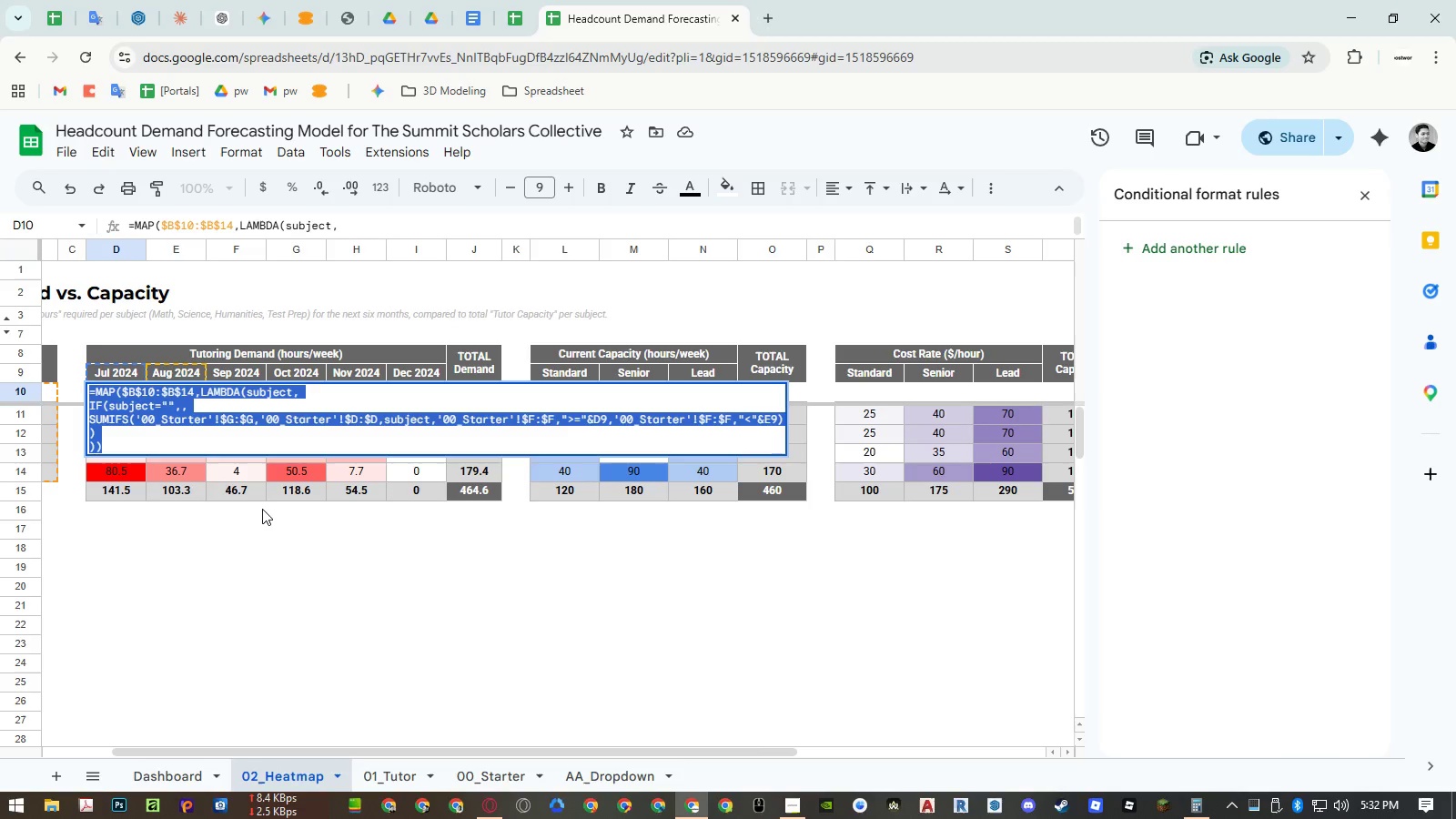 
key(Control+C)
 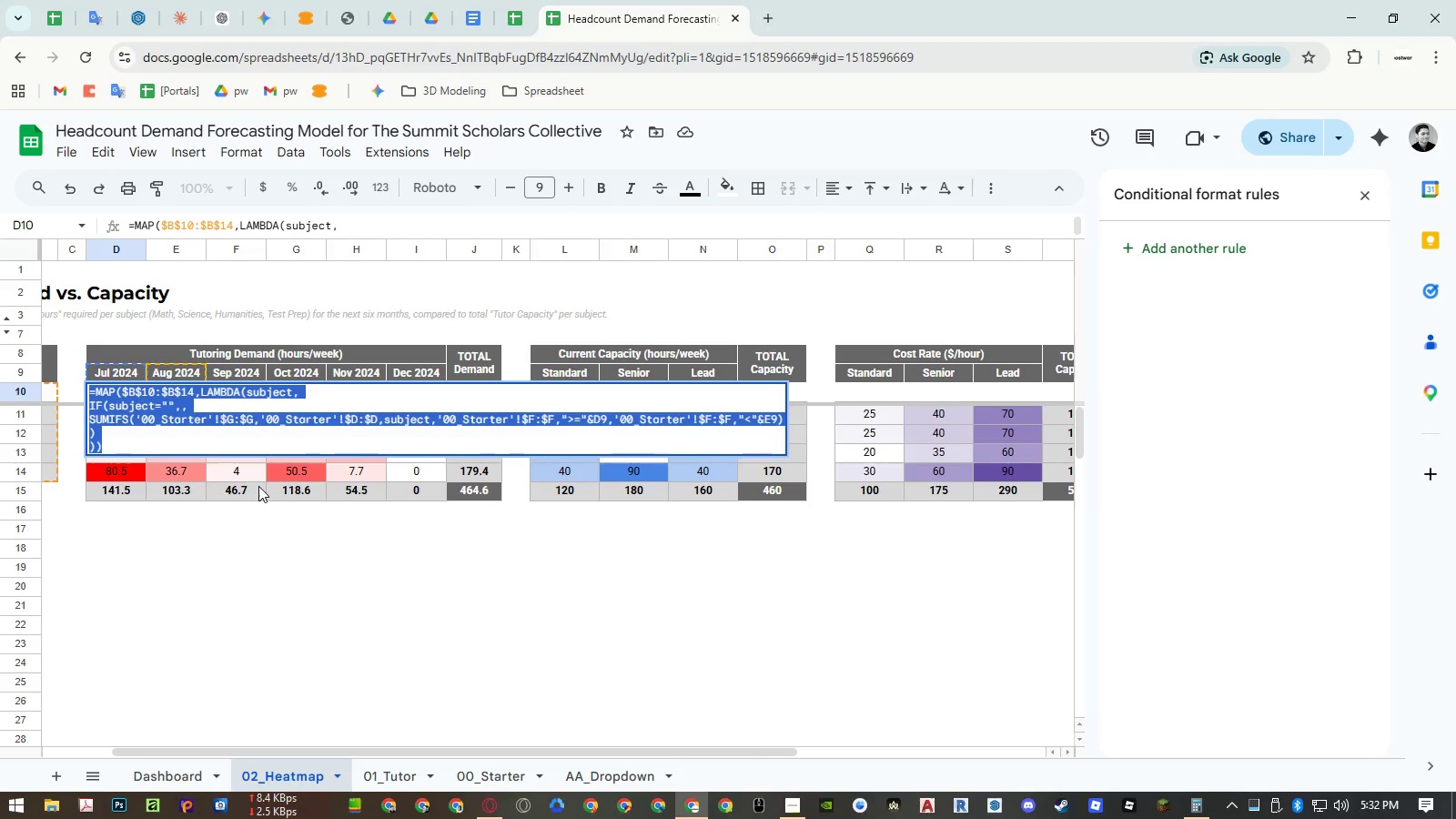 
key(Escape)
 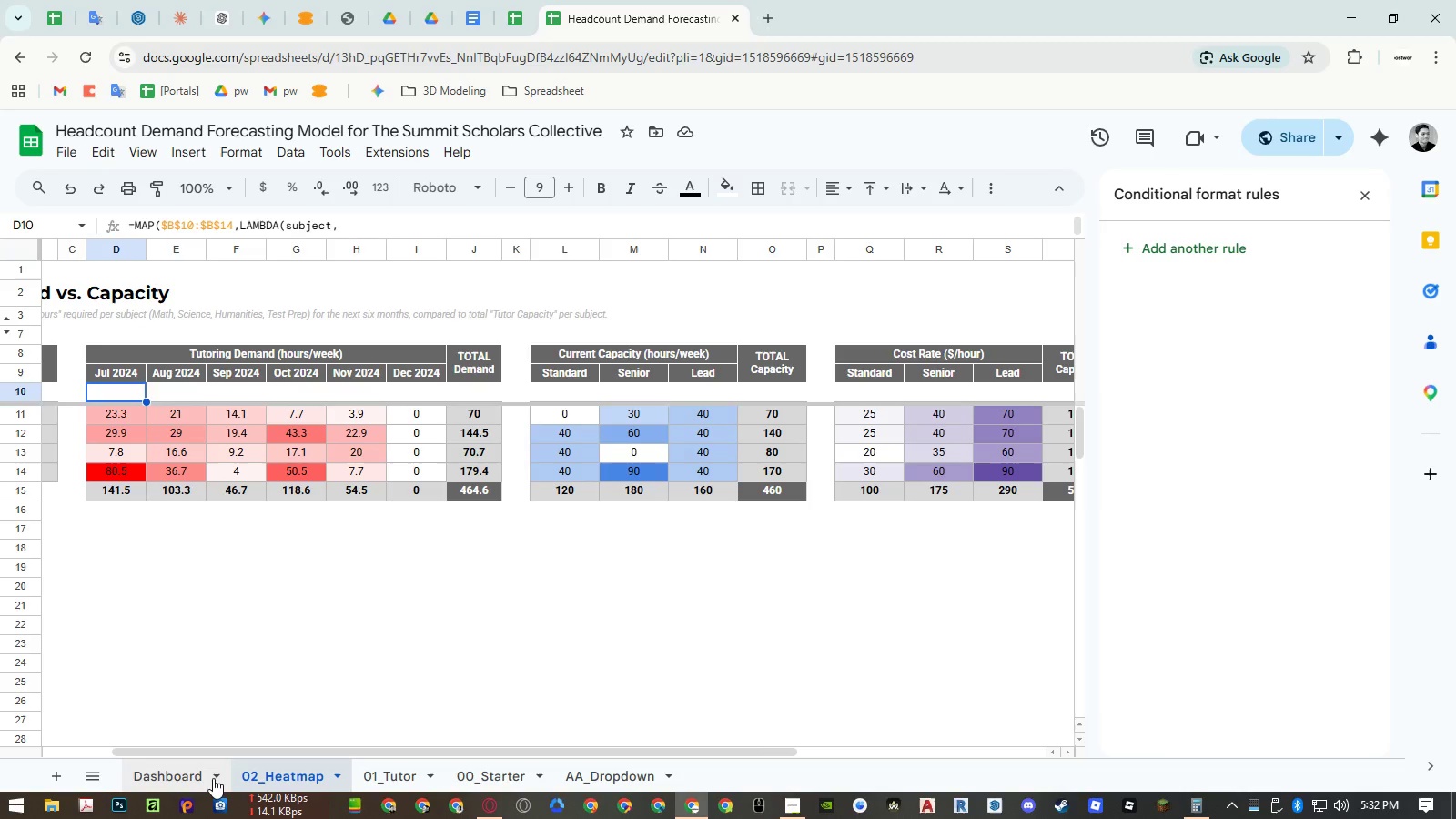 
left_click([213, 778])
 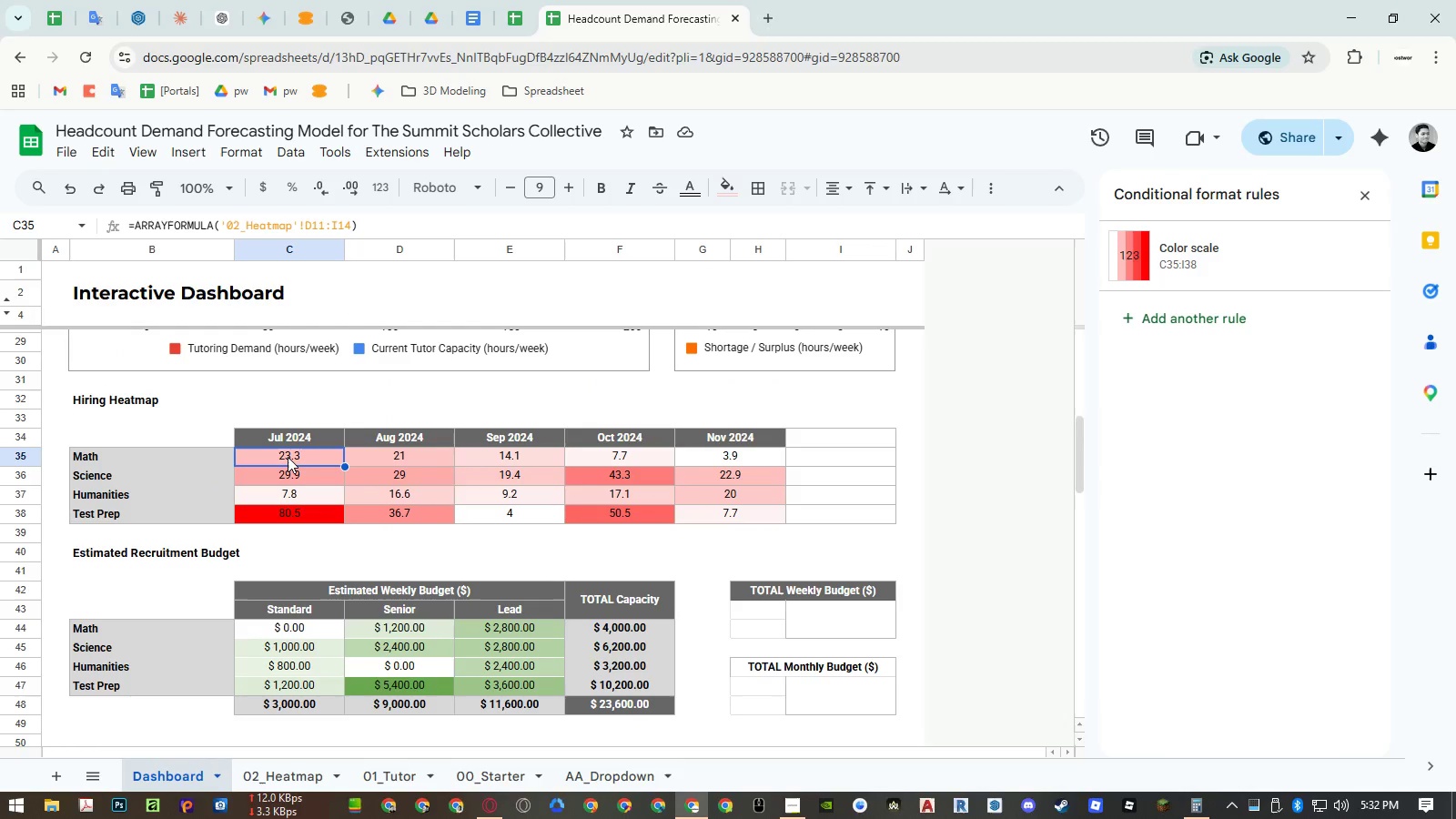 
double_click([288, 457])
 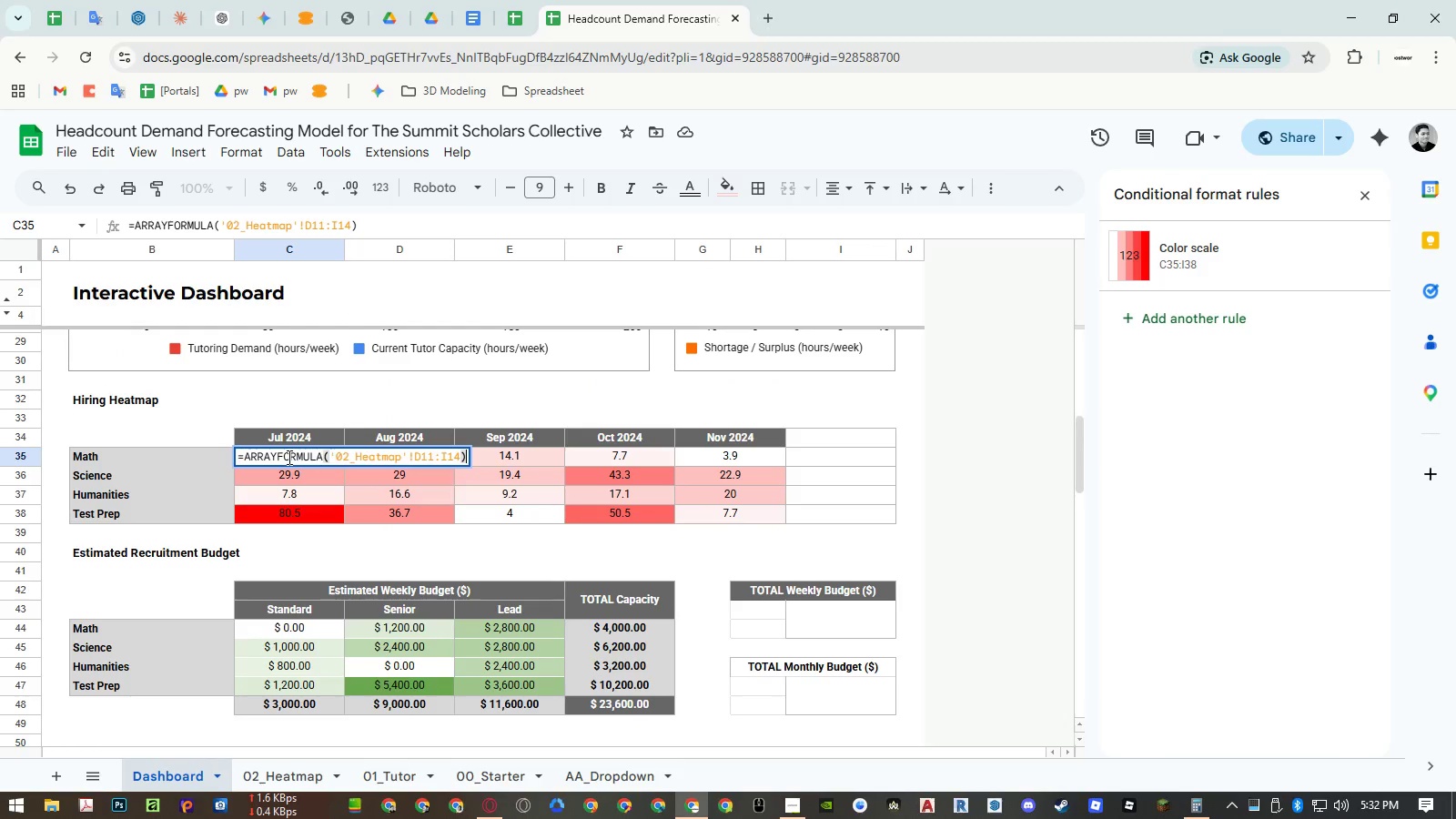 
key(Control+ControlLeft)
 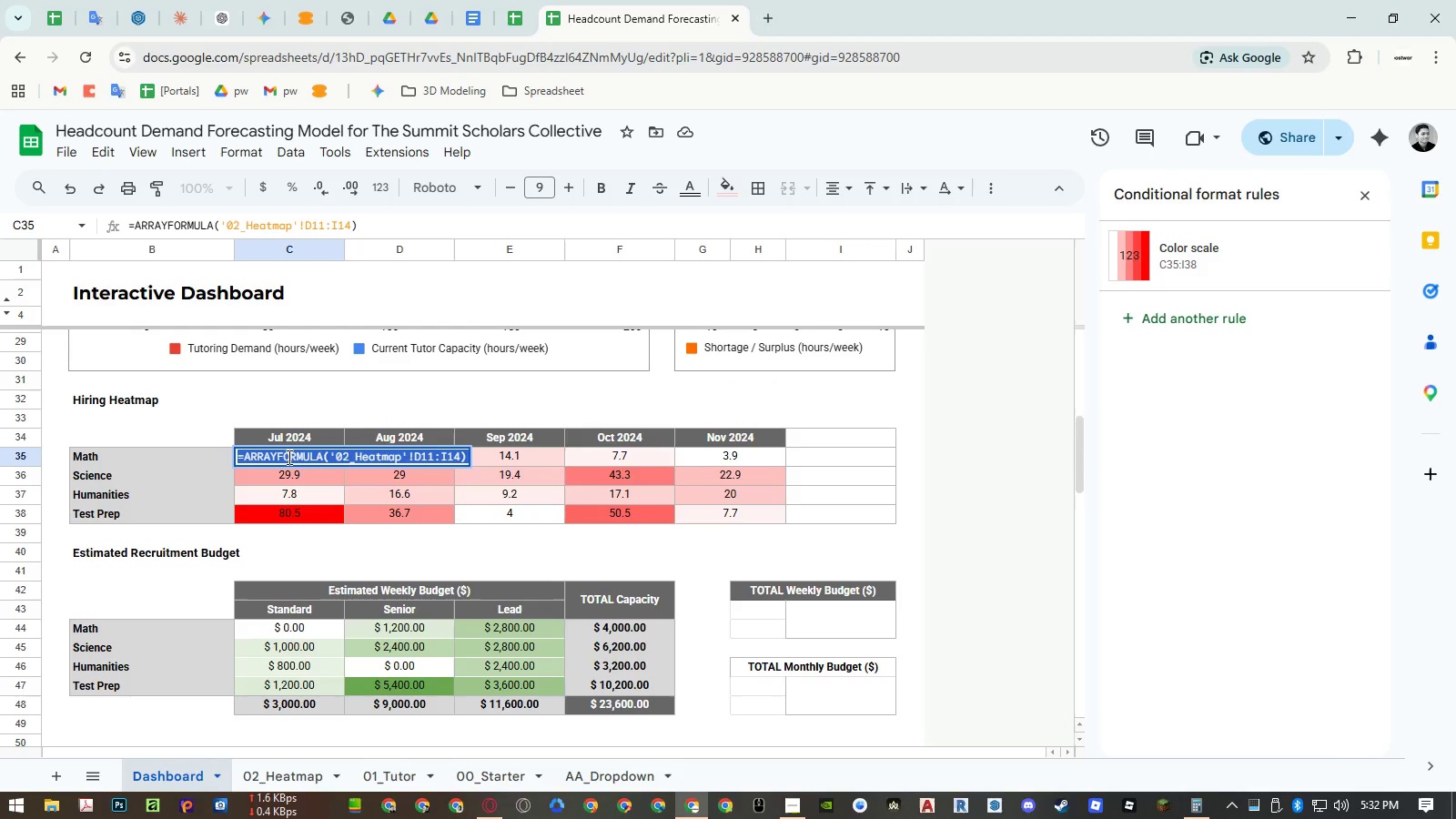 
key(Control+A)
 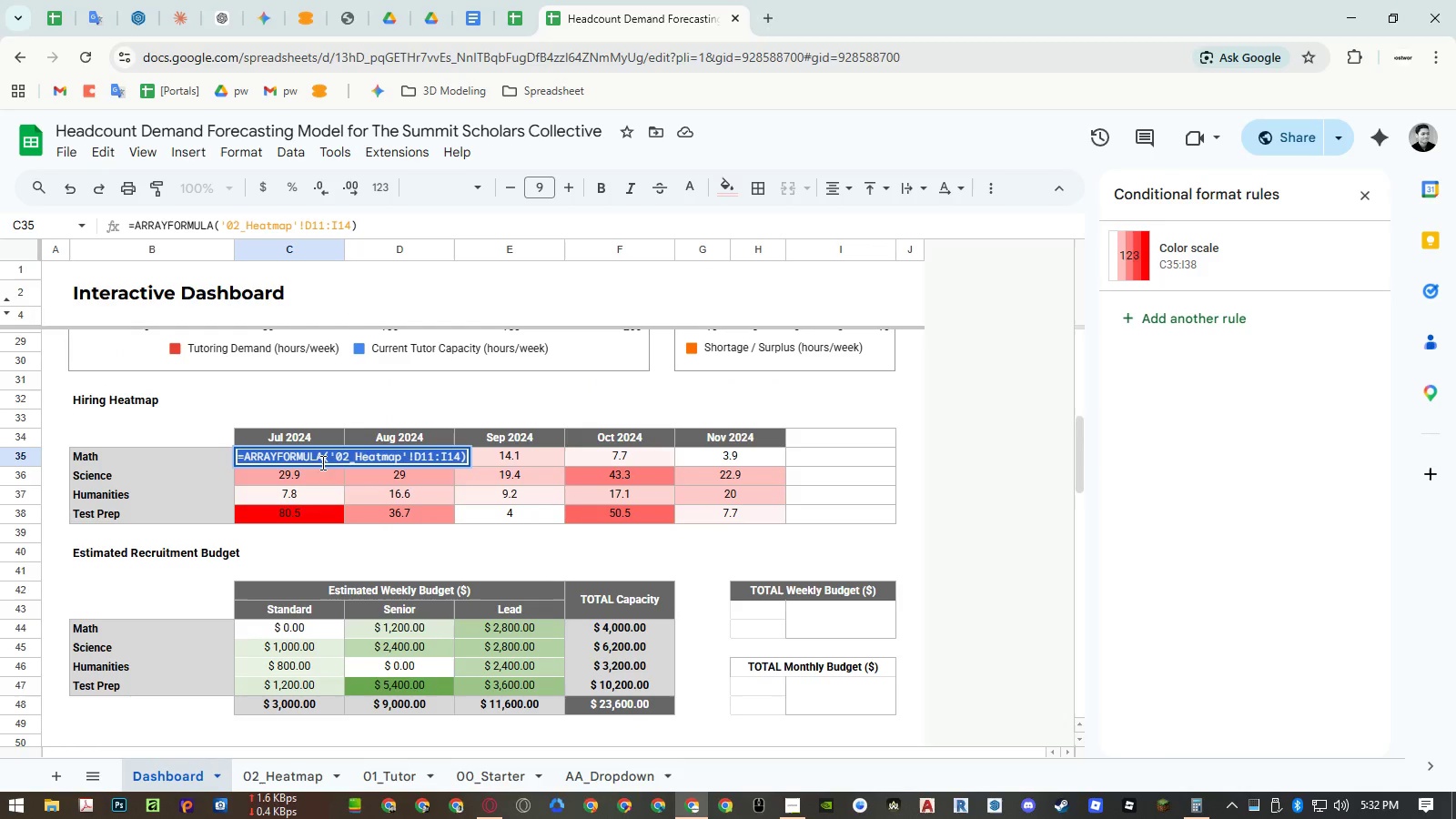 
key(Control+ControlLeft)
 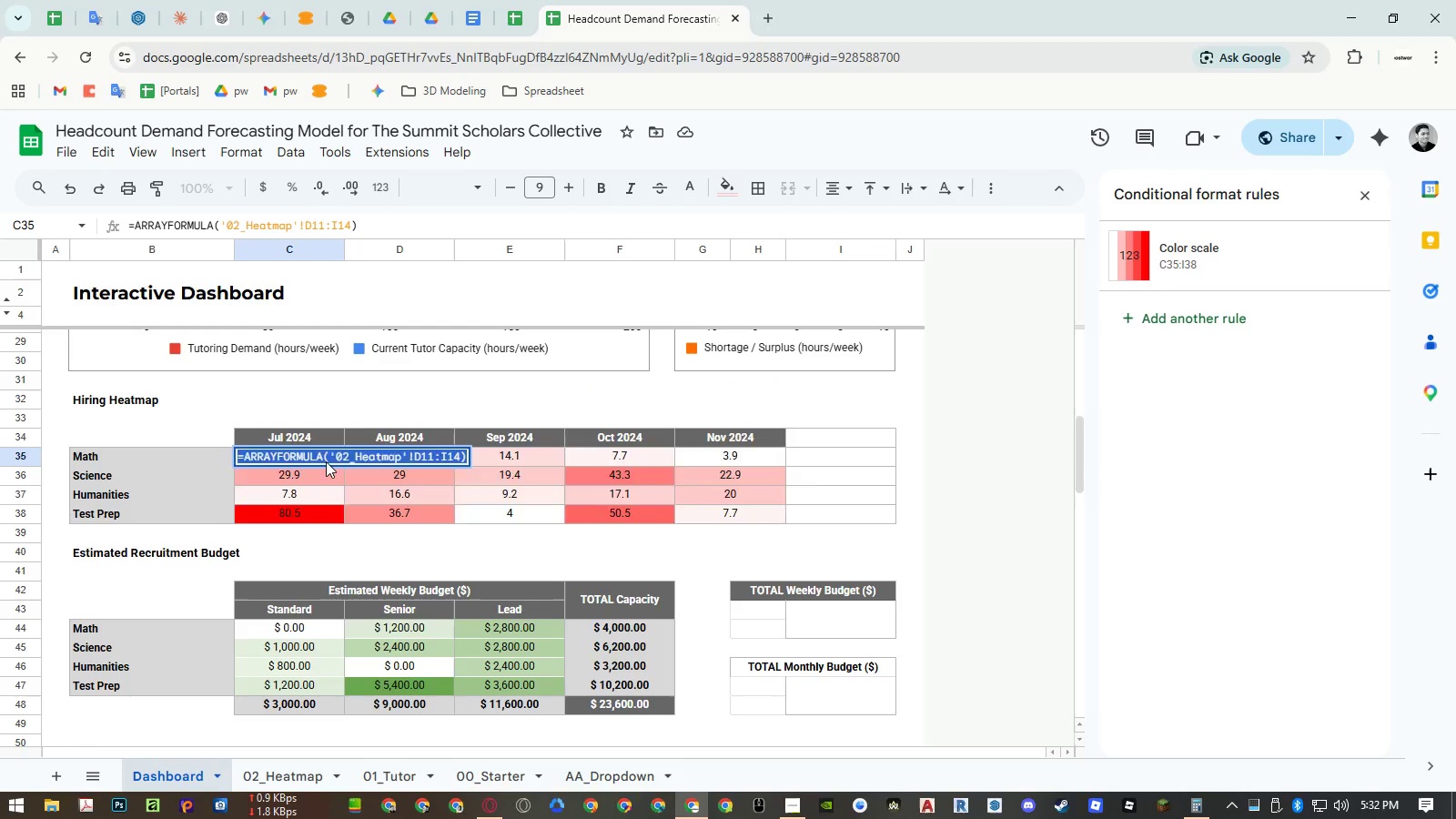 
key(Control+V)
 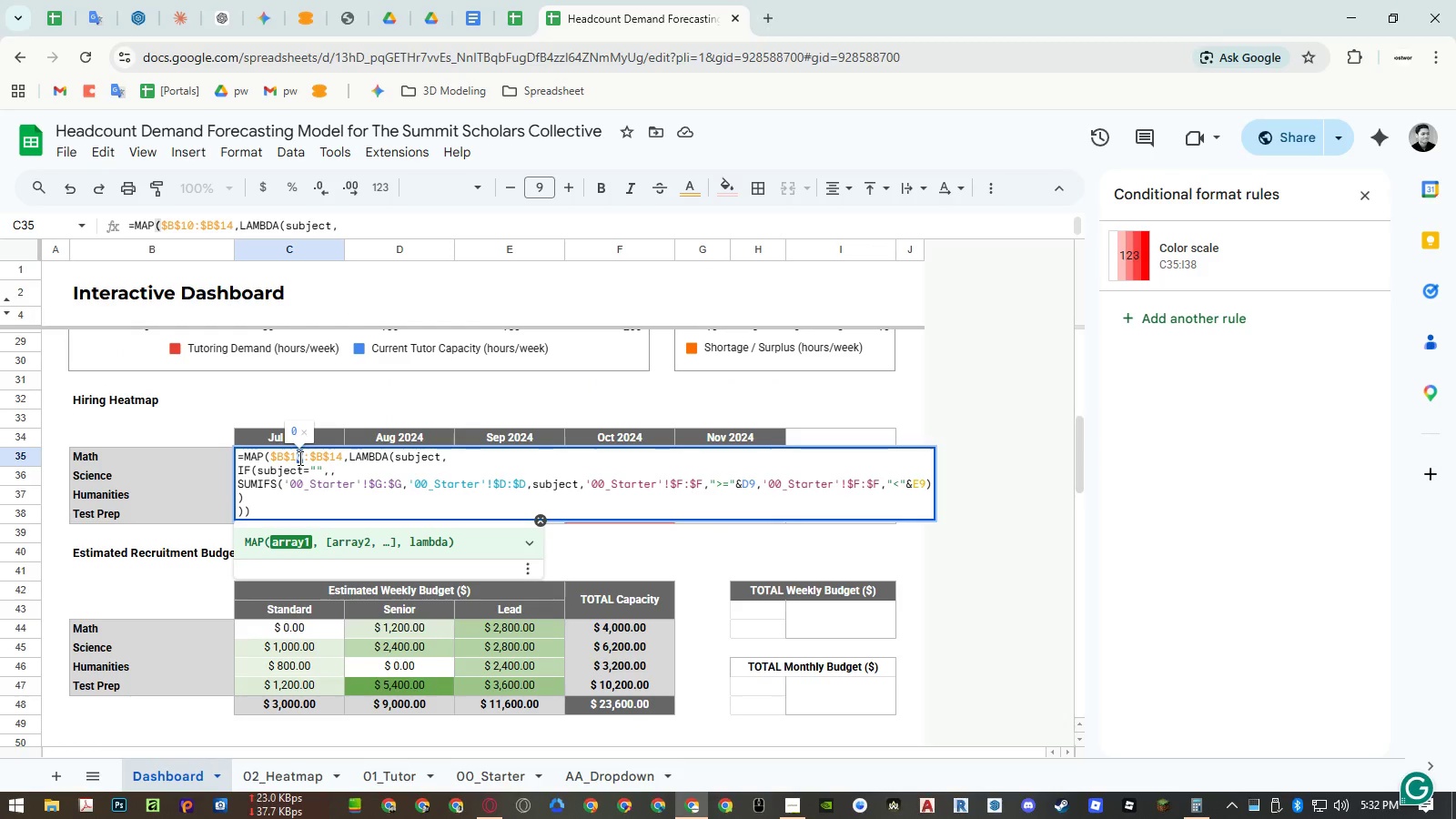 
key(Numpad1)
 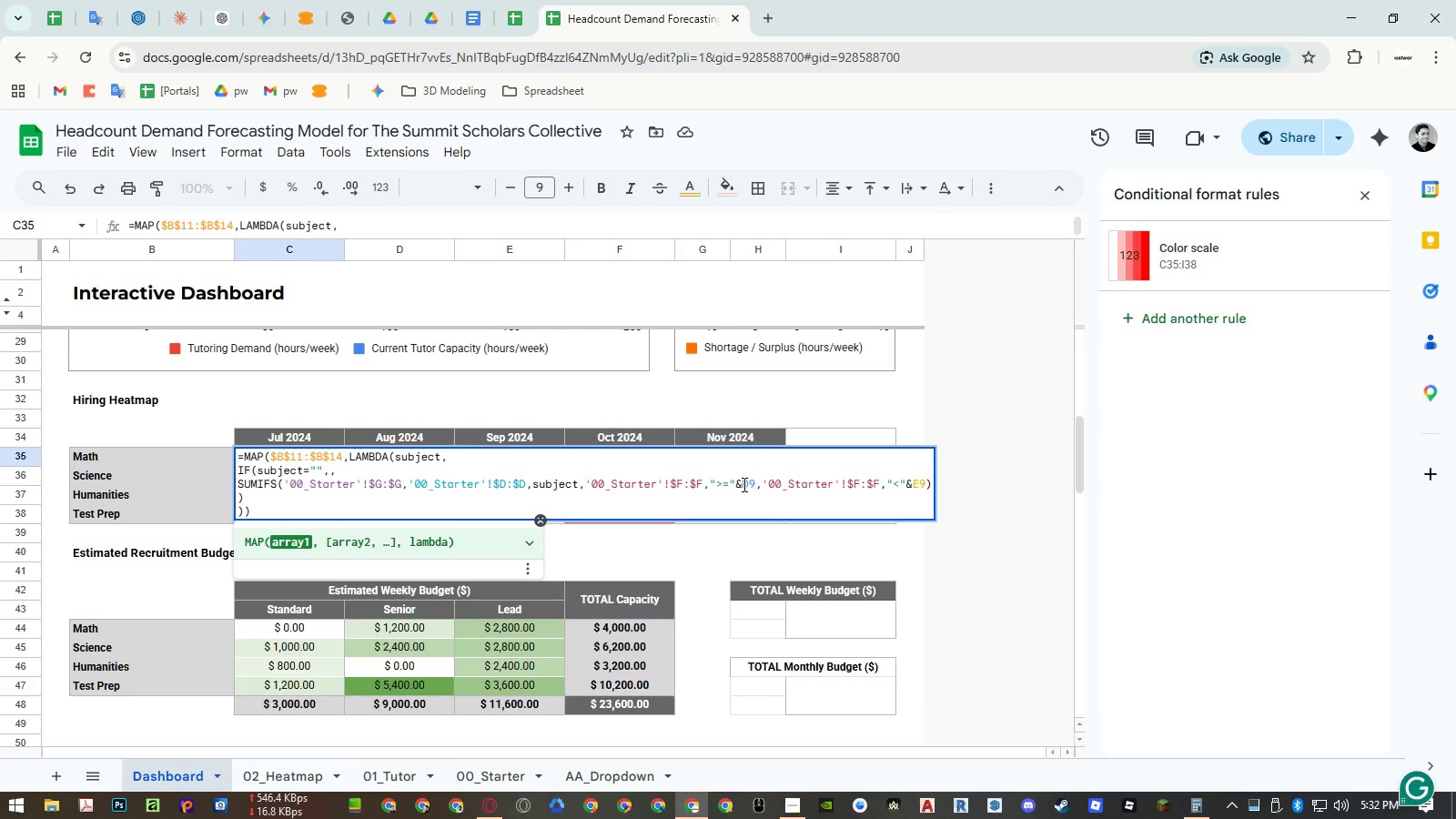 
wait(5.56)
 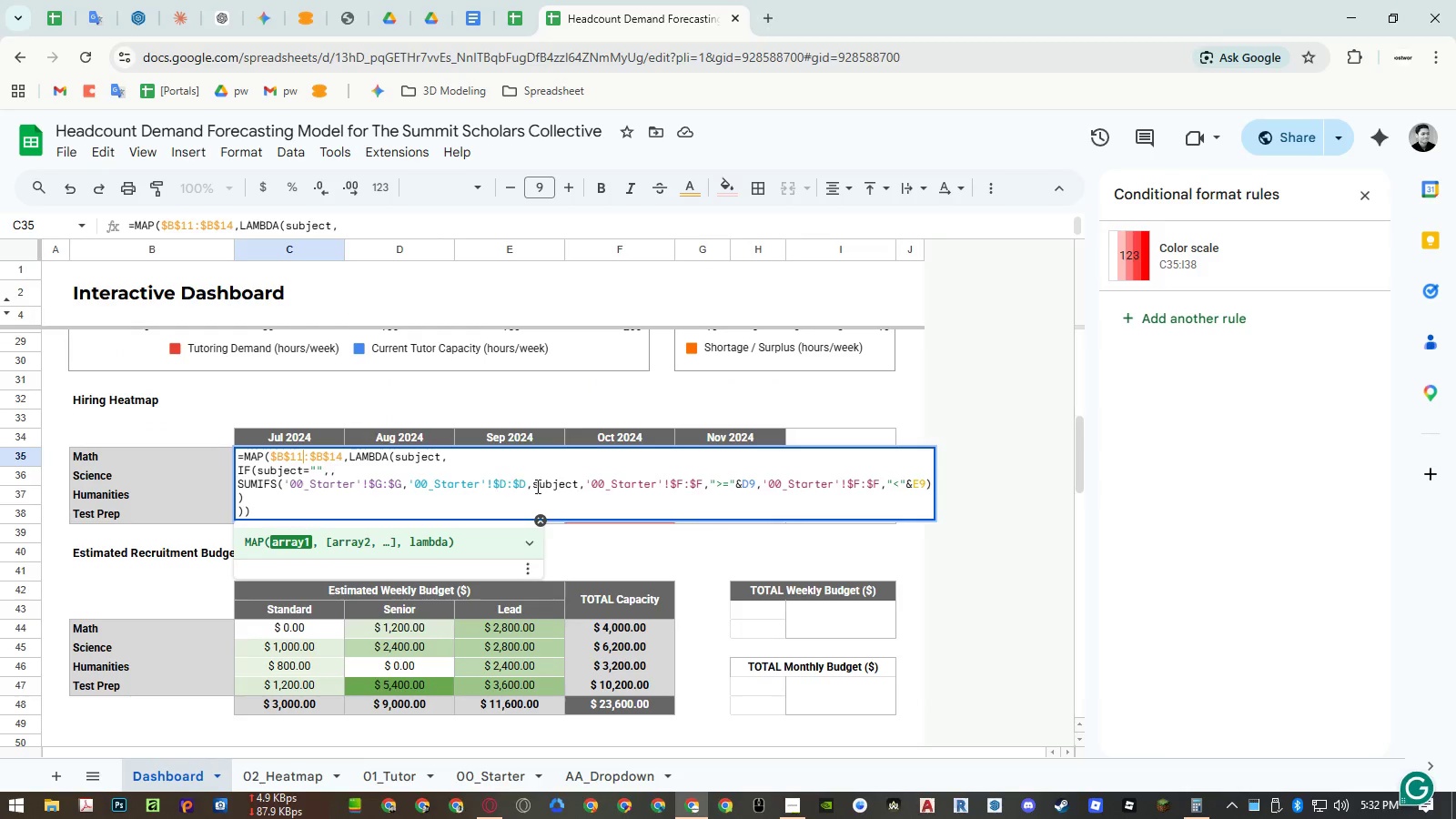 
key(Enter)
 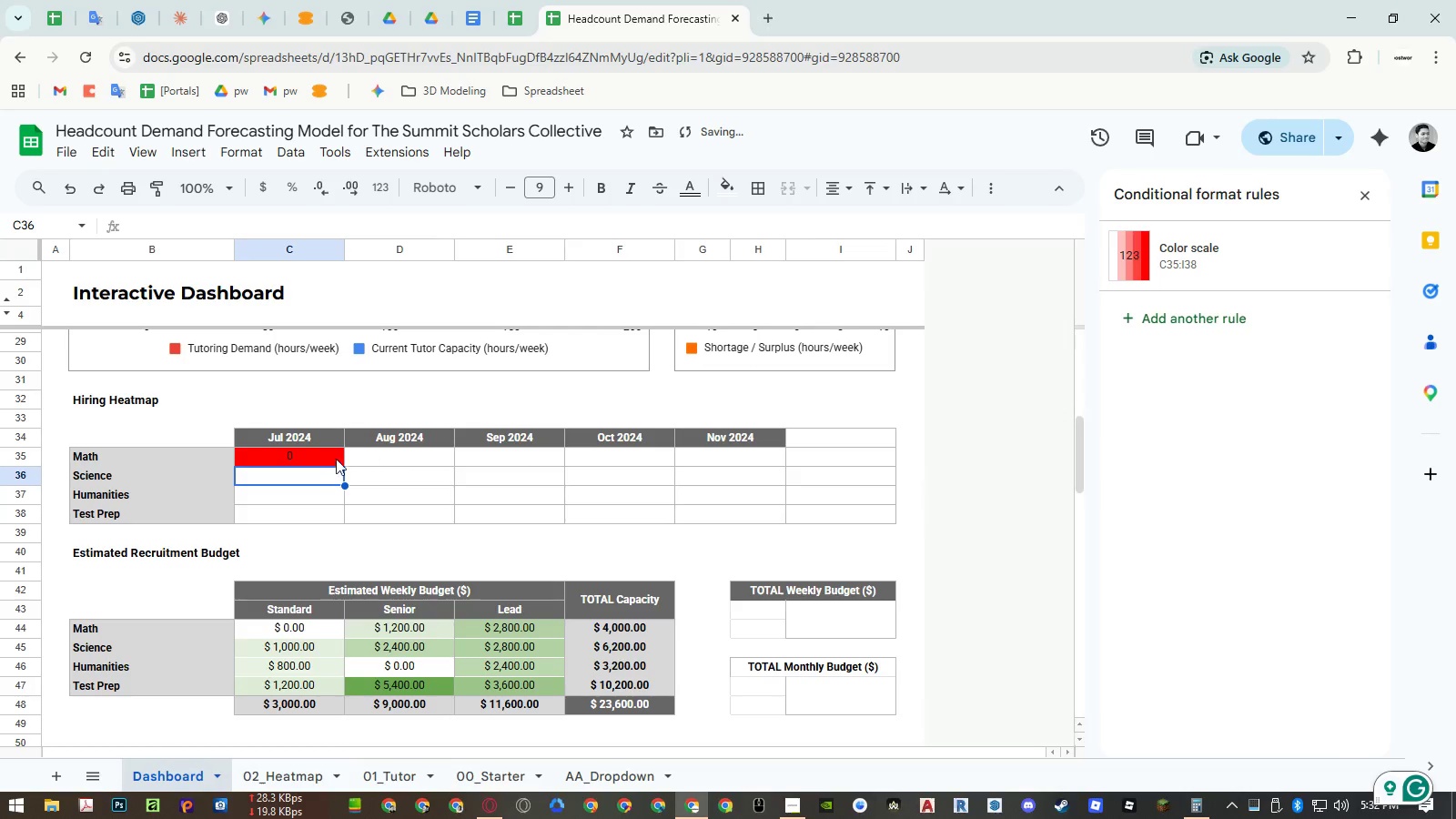 
double_click([331, 460])
 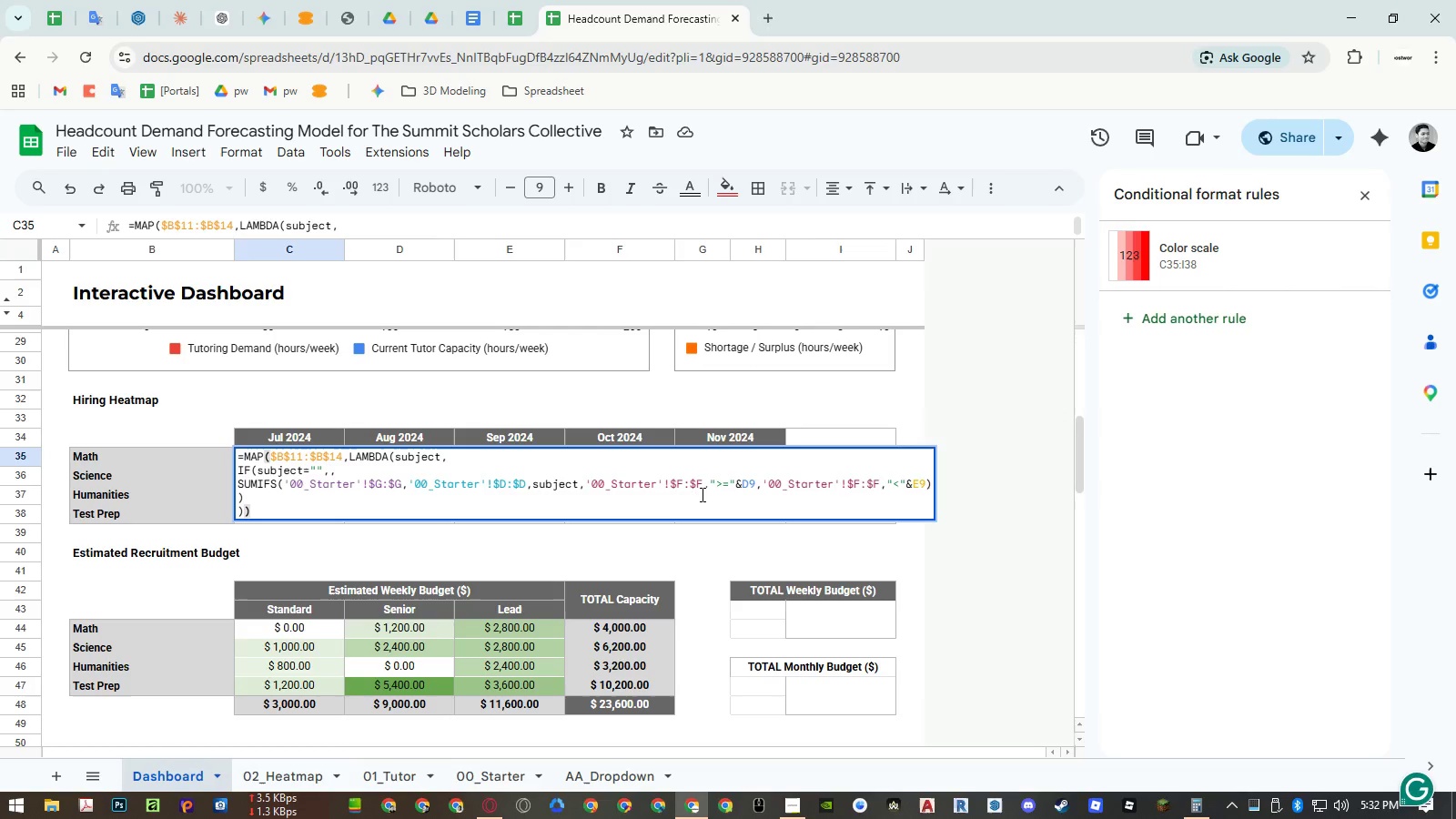 
wait(5.47)
 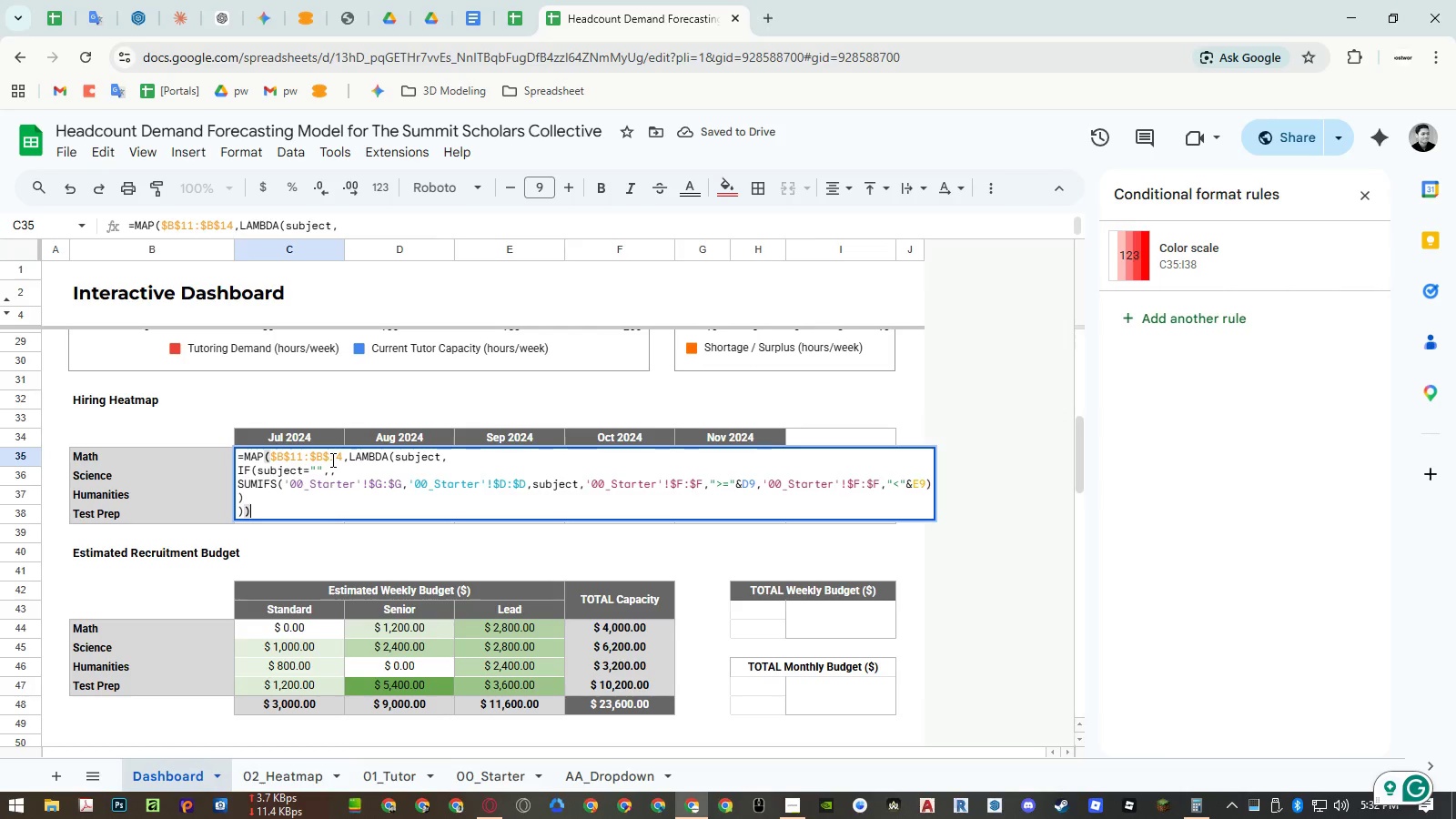 
double_click([747, 484])
 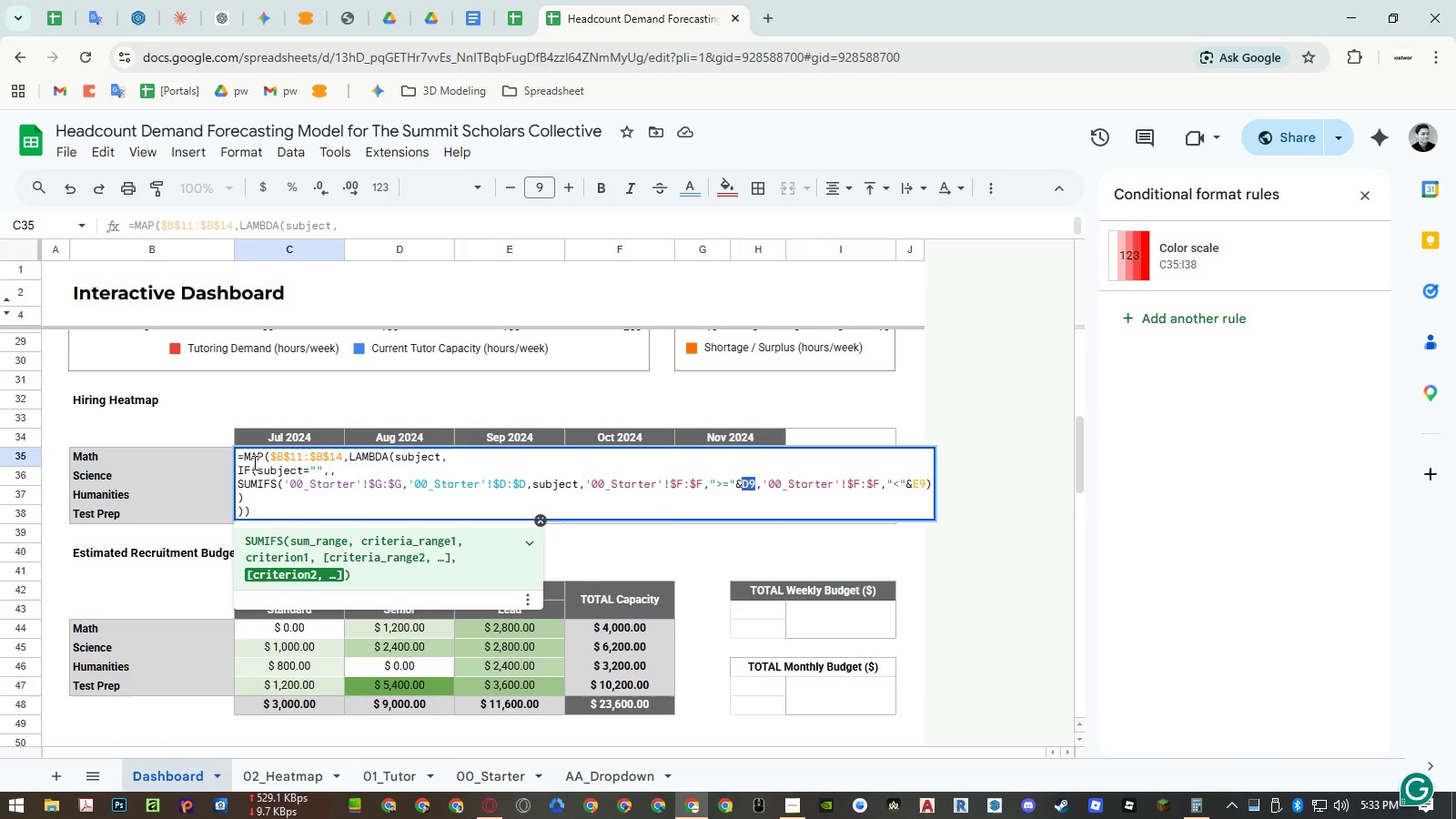 
key(Escape)
 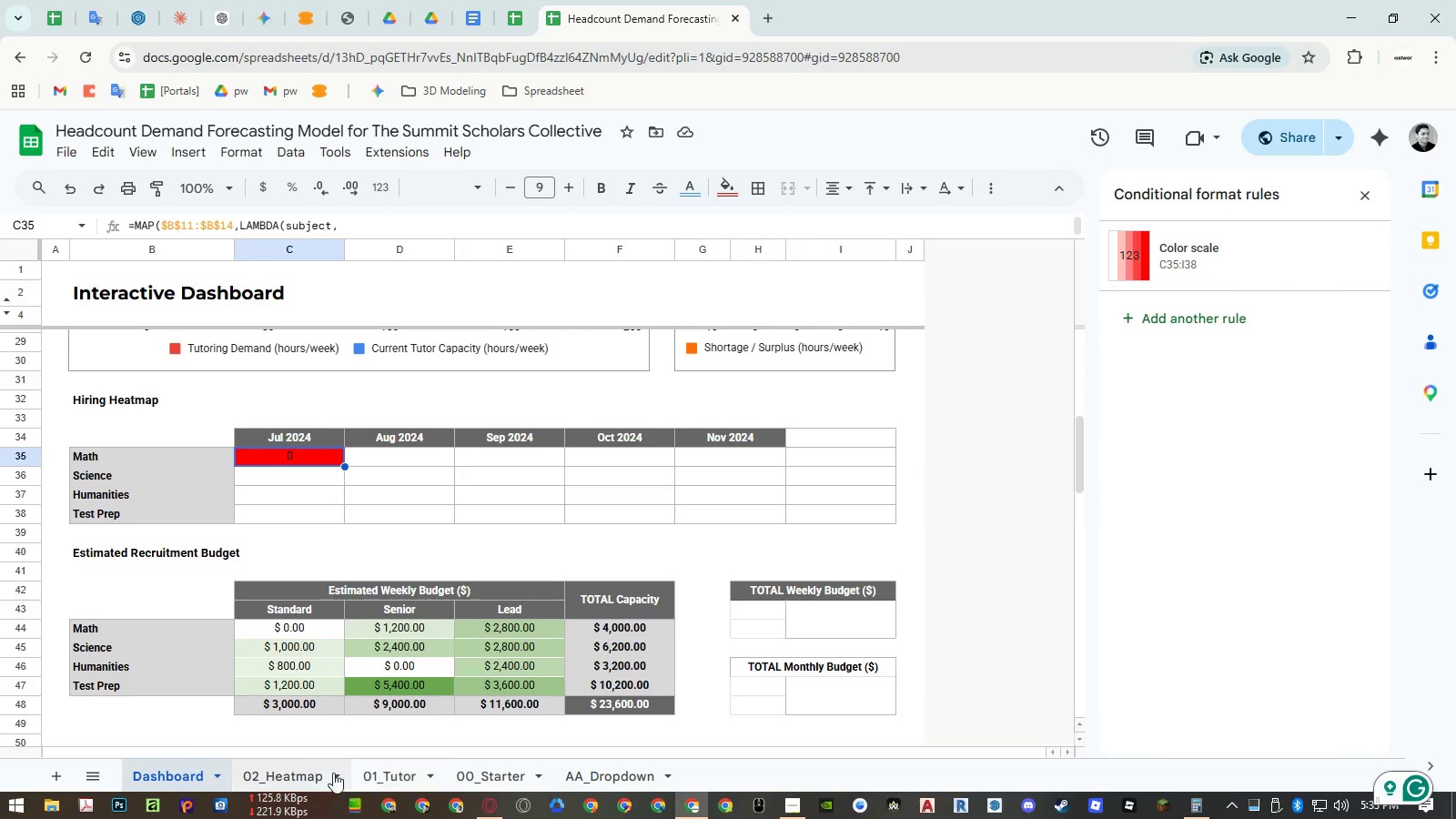 
left_click([317, 771])
 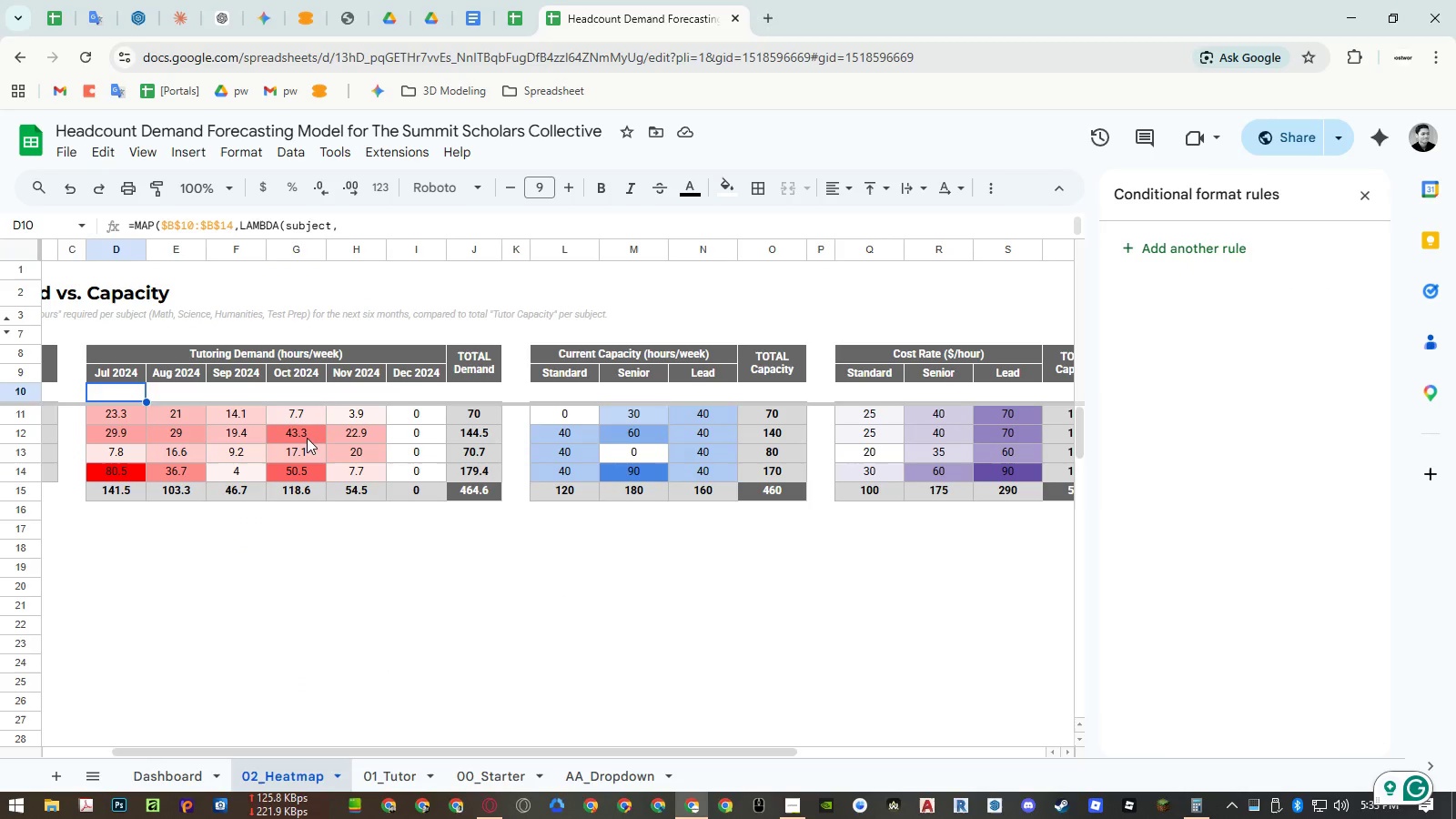 
hold_key(key=ShiftLeft, duration=0.95)
scroll: coordinate [248, 424], scroll_direction: up, amount: 14.0
 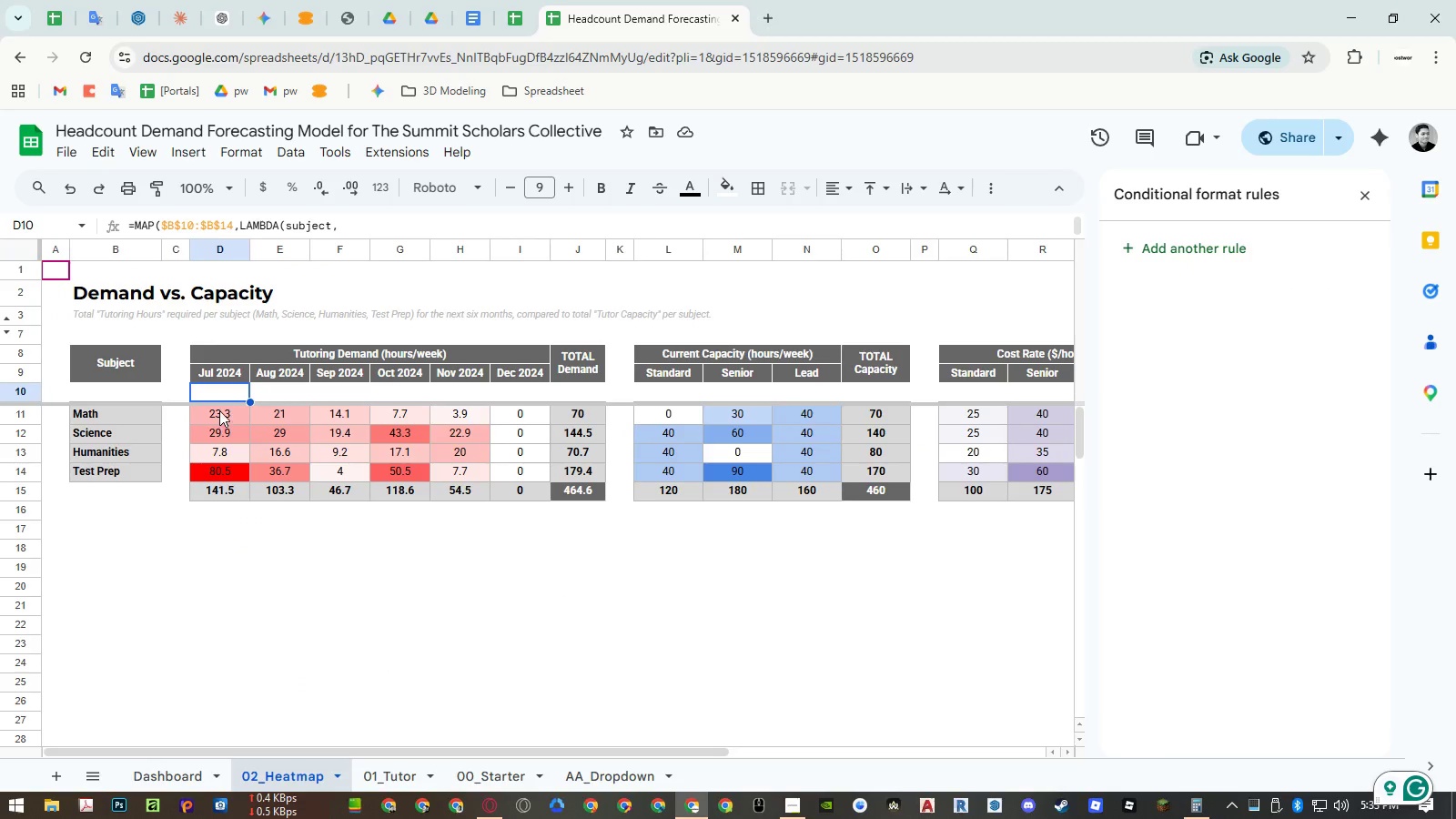 
double_click([218, 397])
 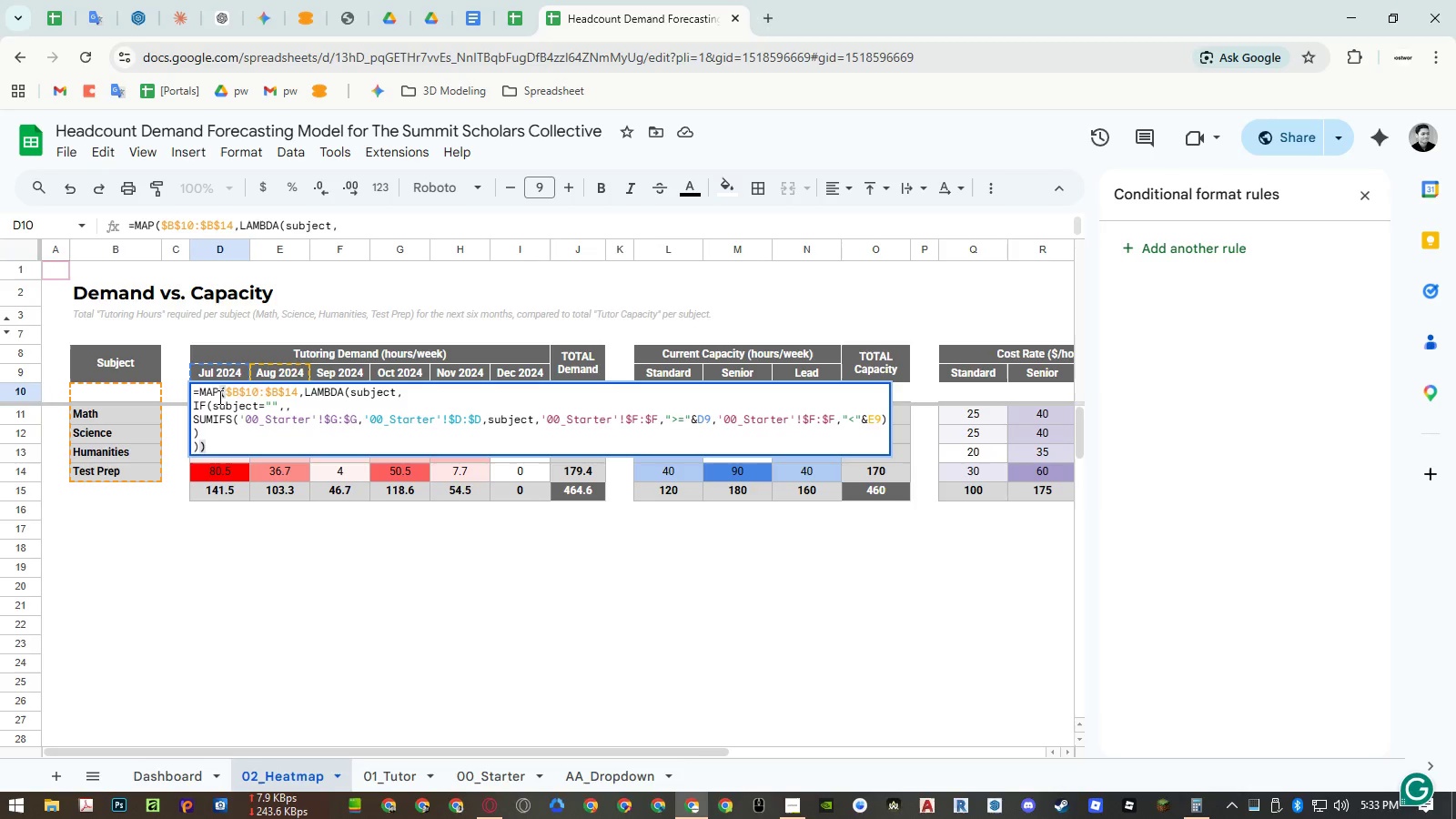 
wait(7.03)
 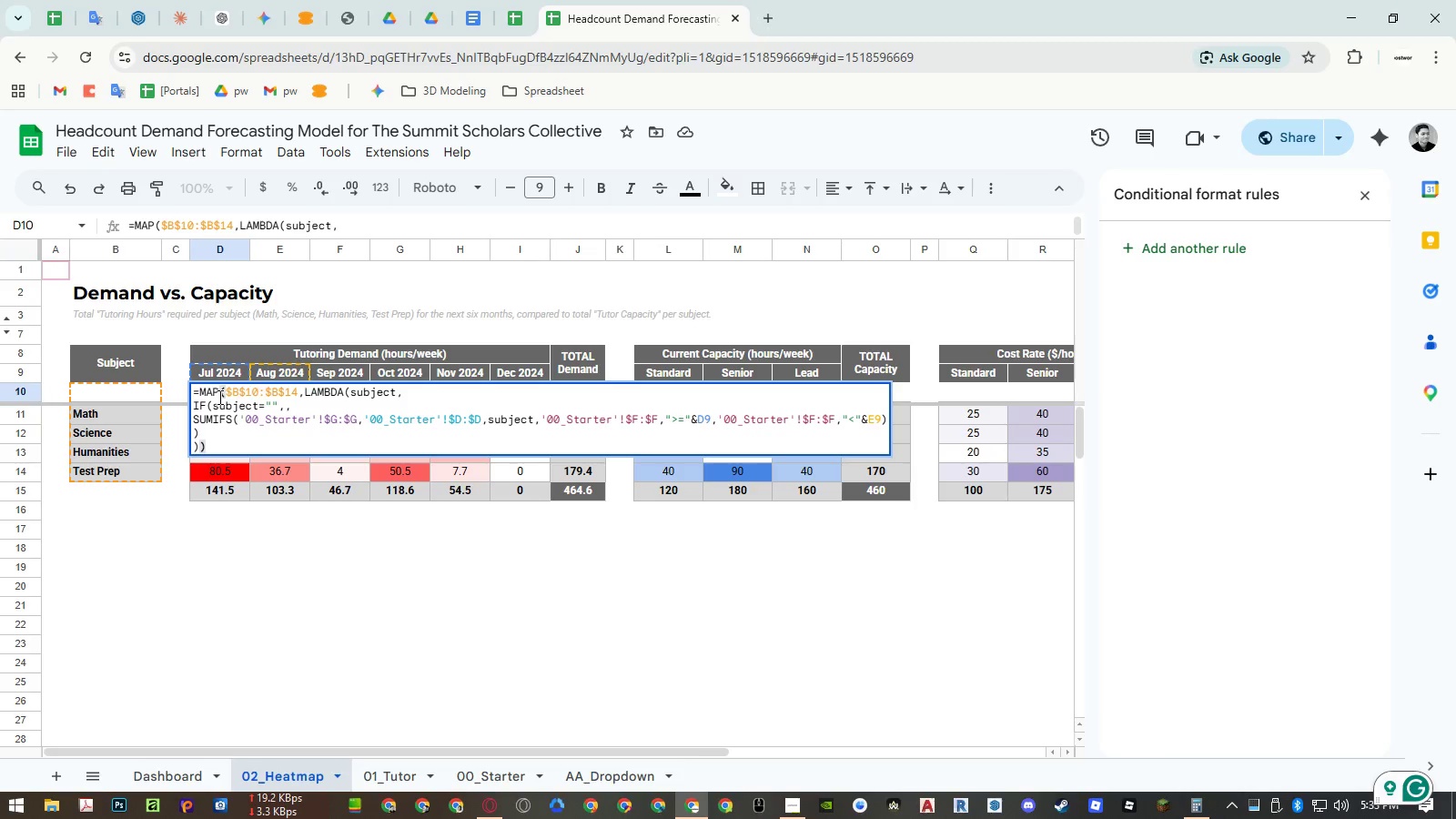 
key(Escape)
 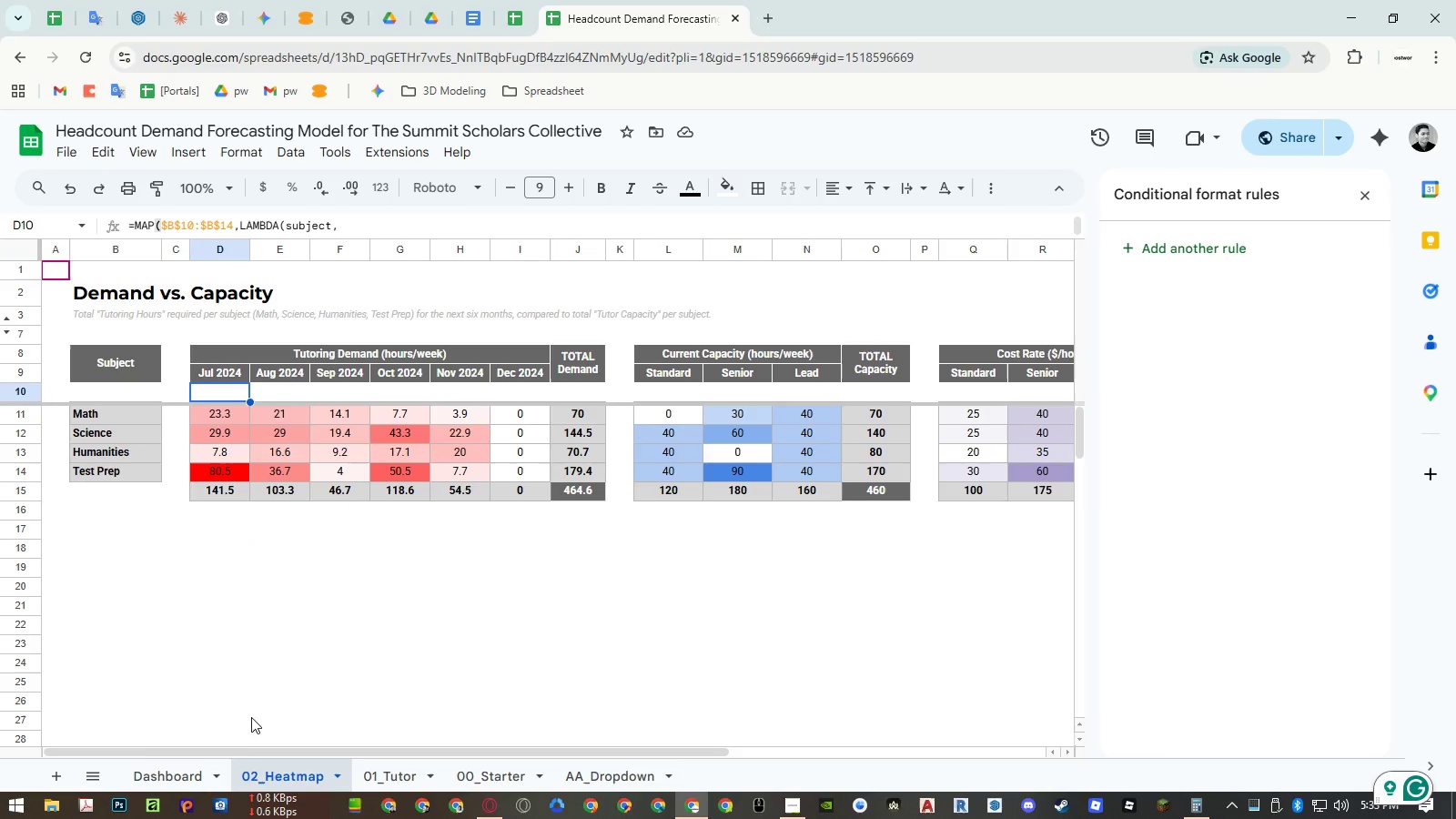 
left_click([187, 772])
 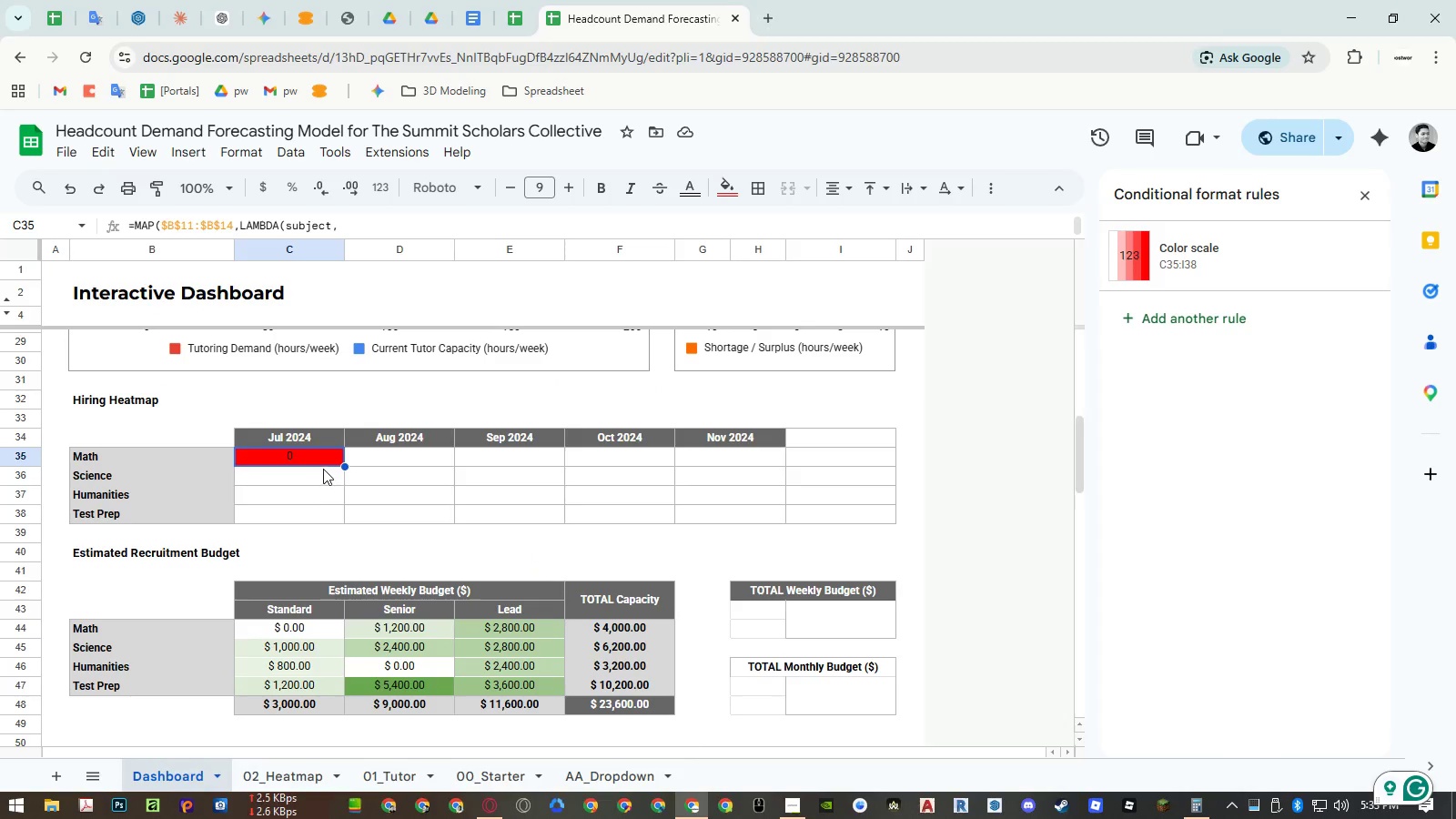 
double_click([315, 462])
 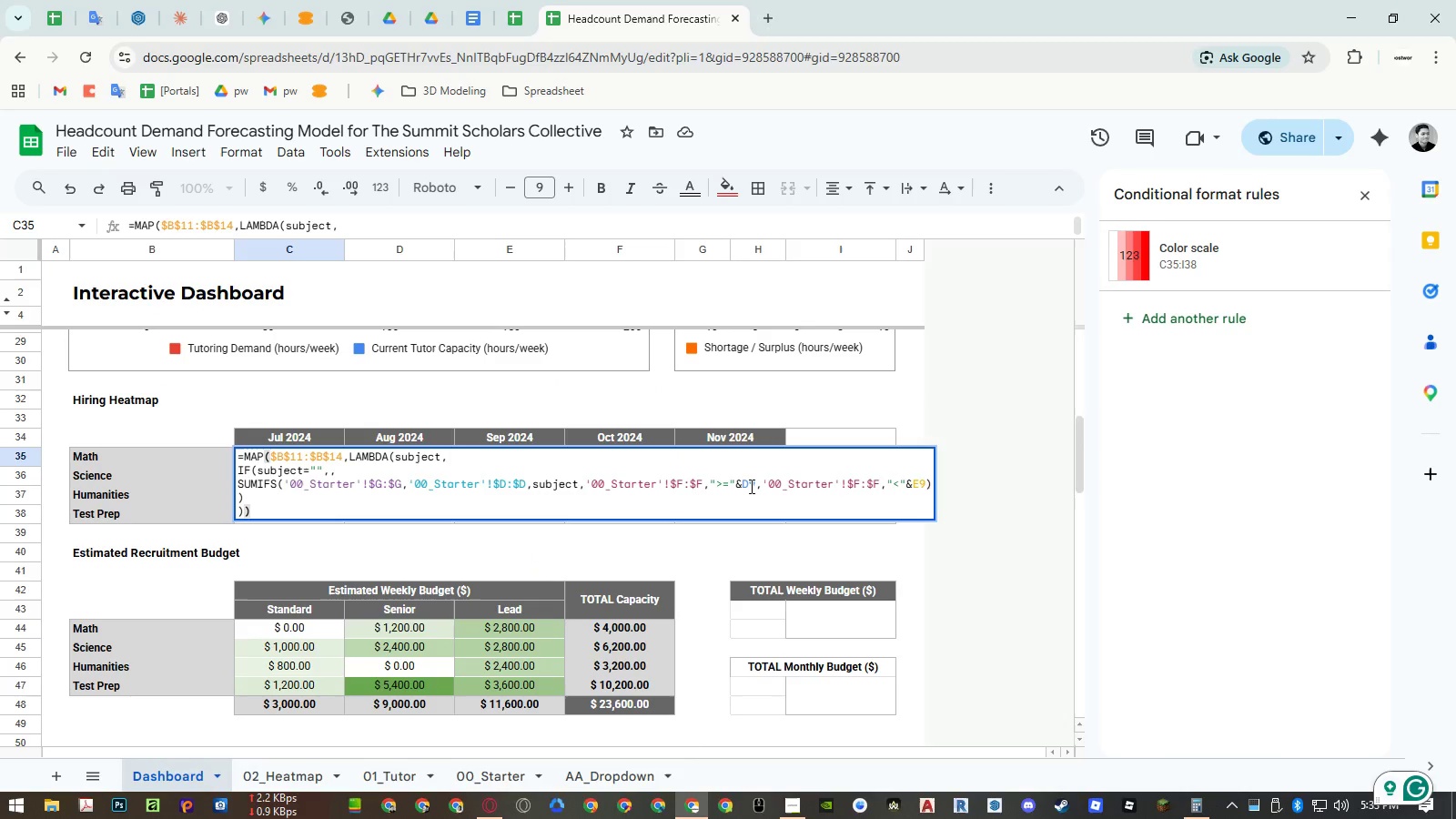 
double_click([750, 486])
 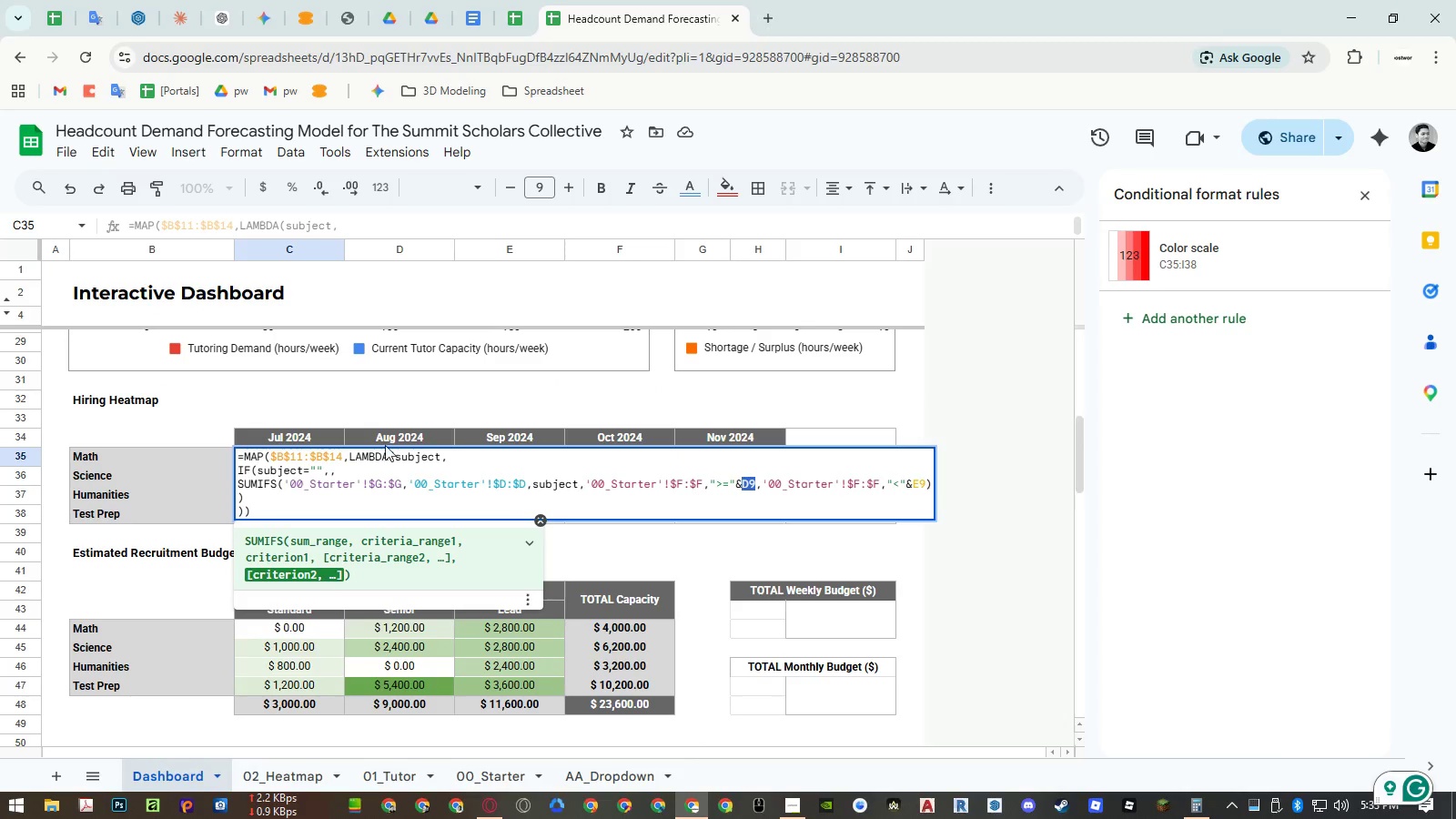 
key(Backspace)
 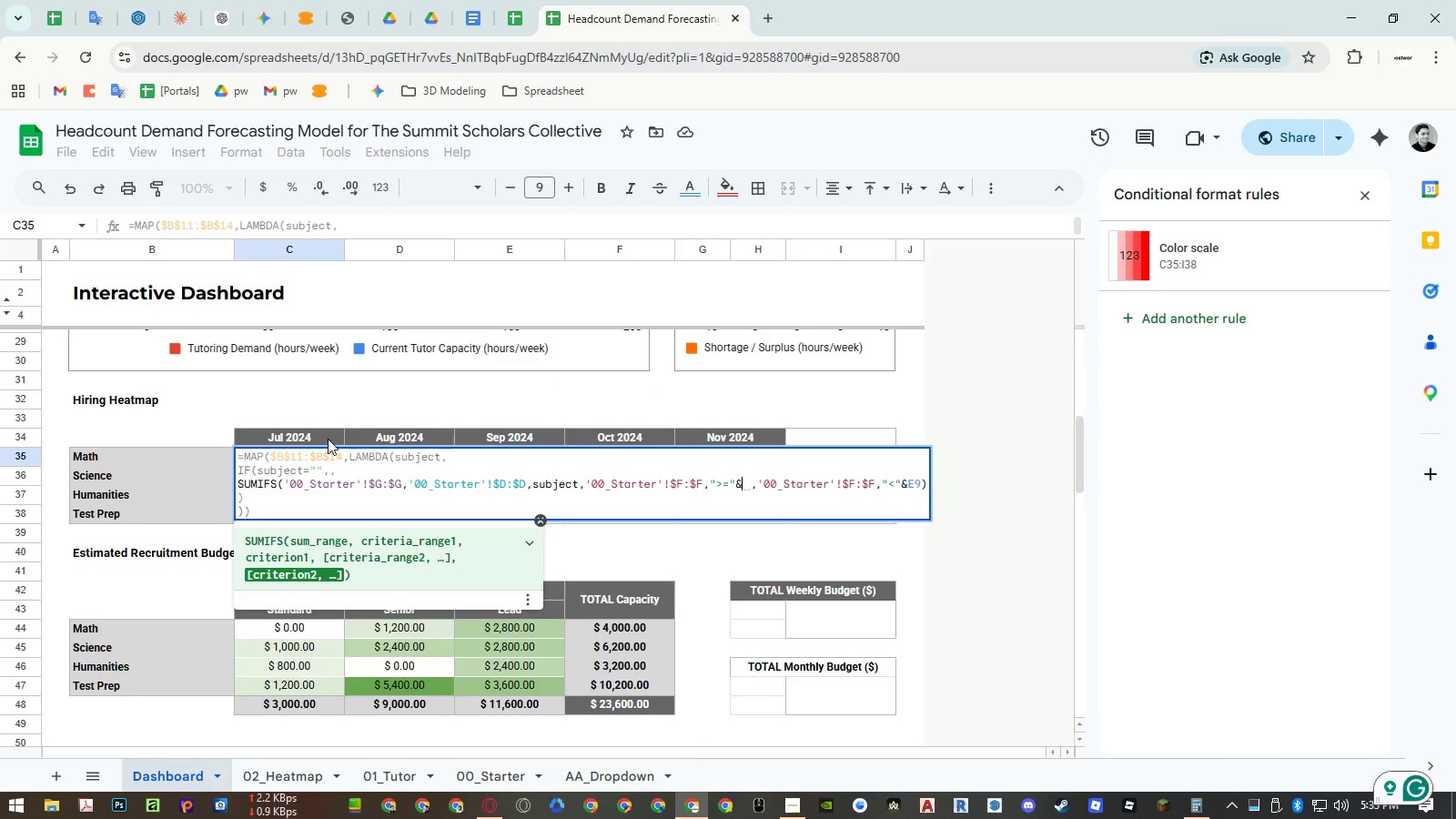 
left_click([328, 439])
 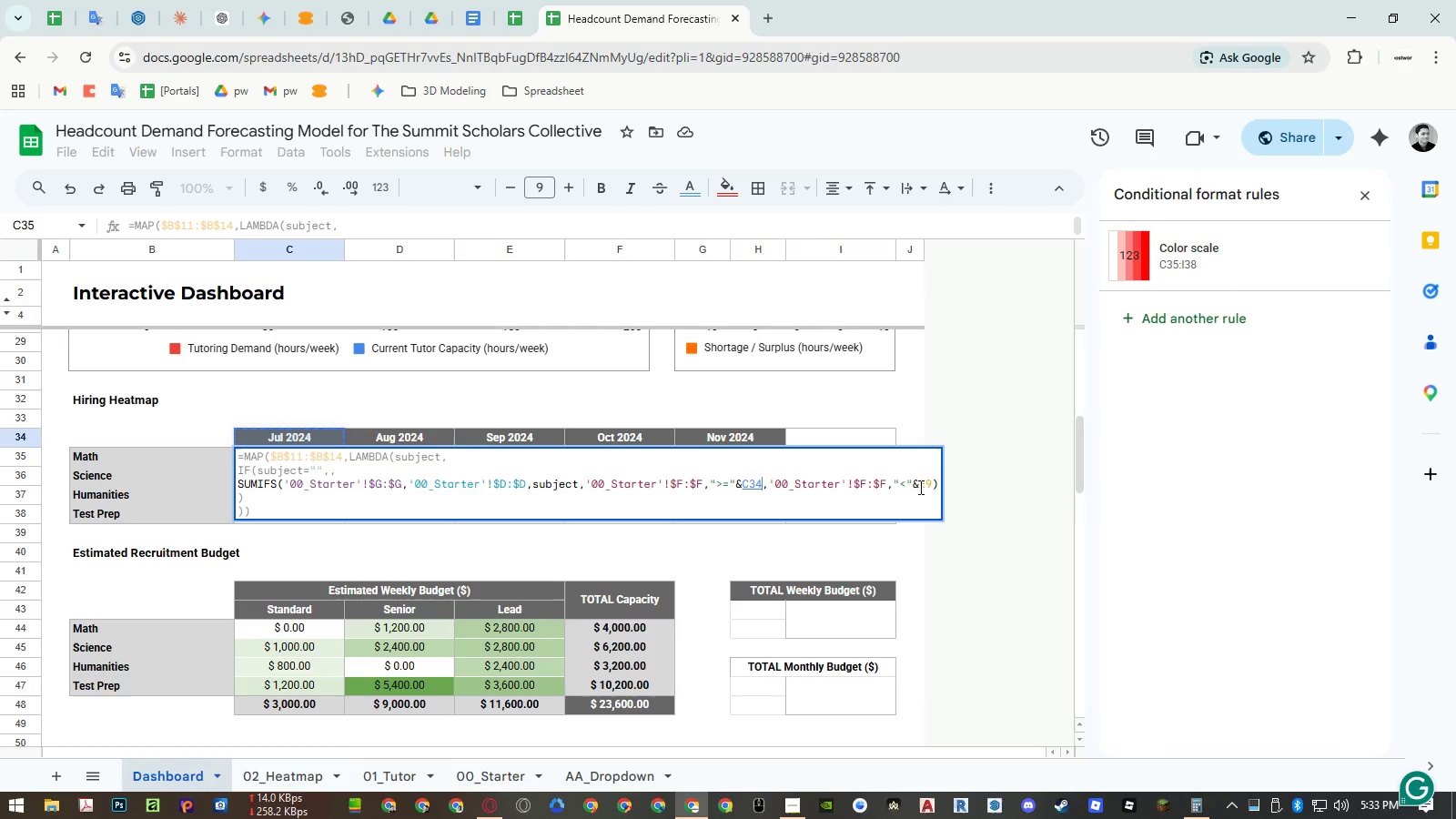 
double_click([918, 485])
 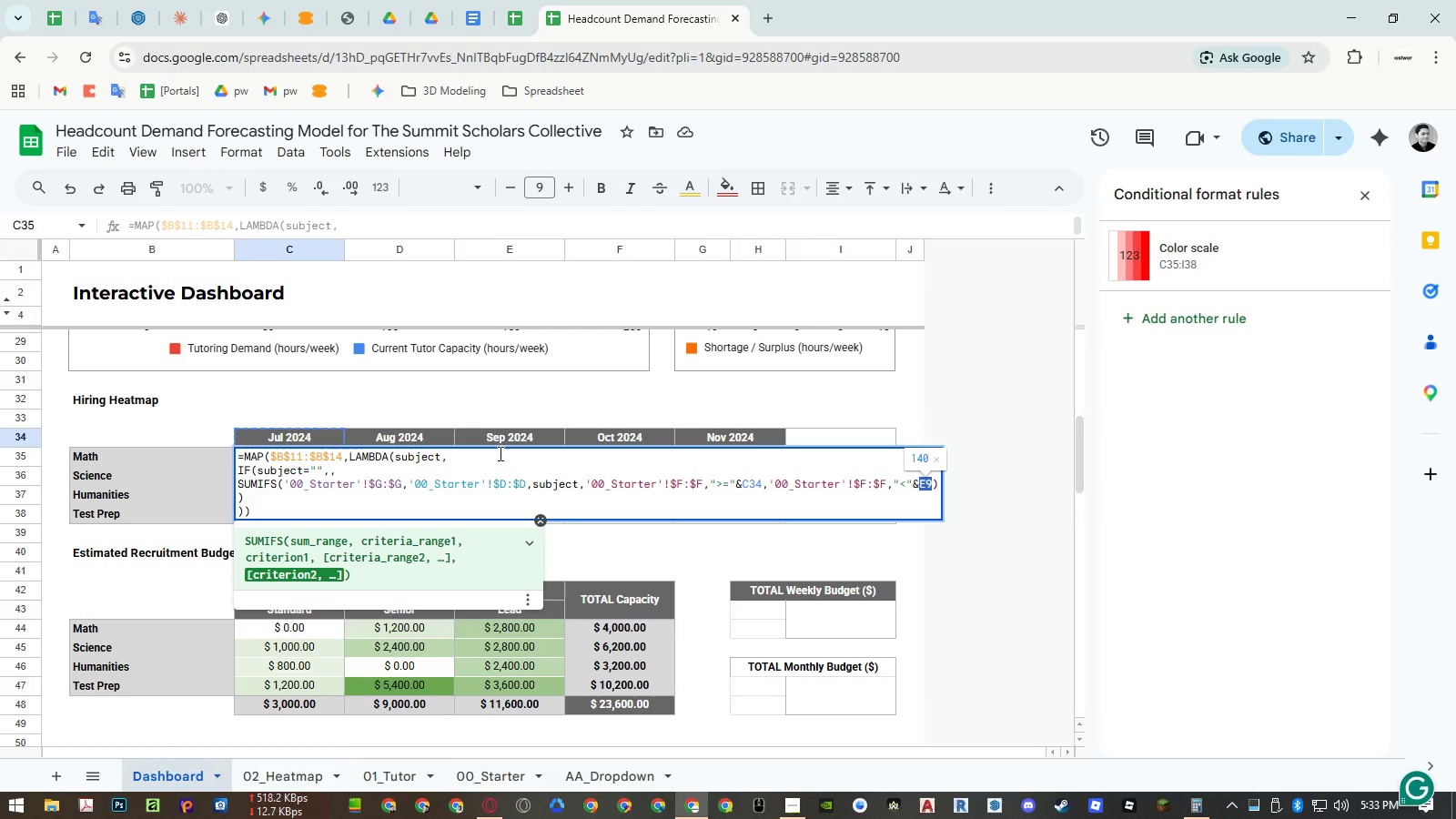 
key(Backspace)
 